 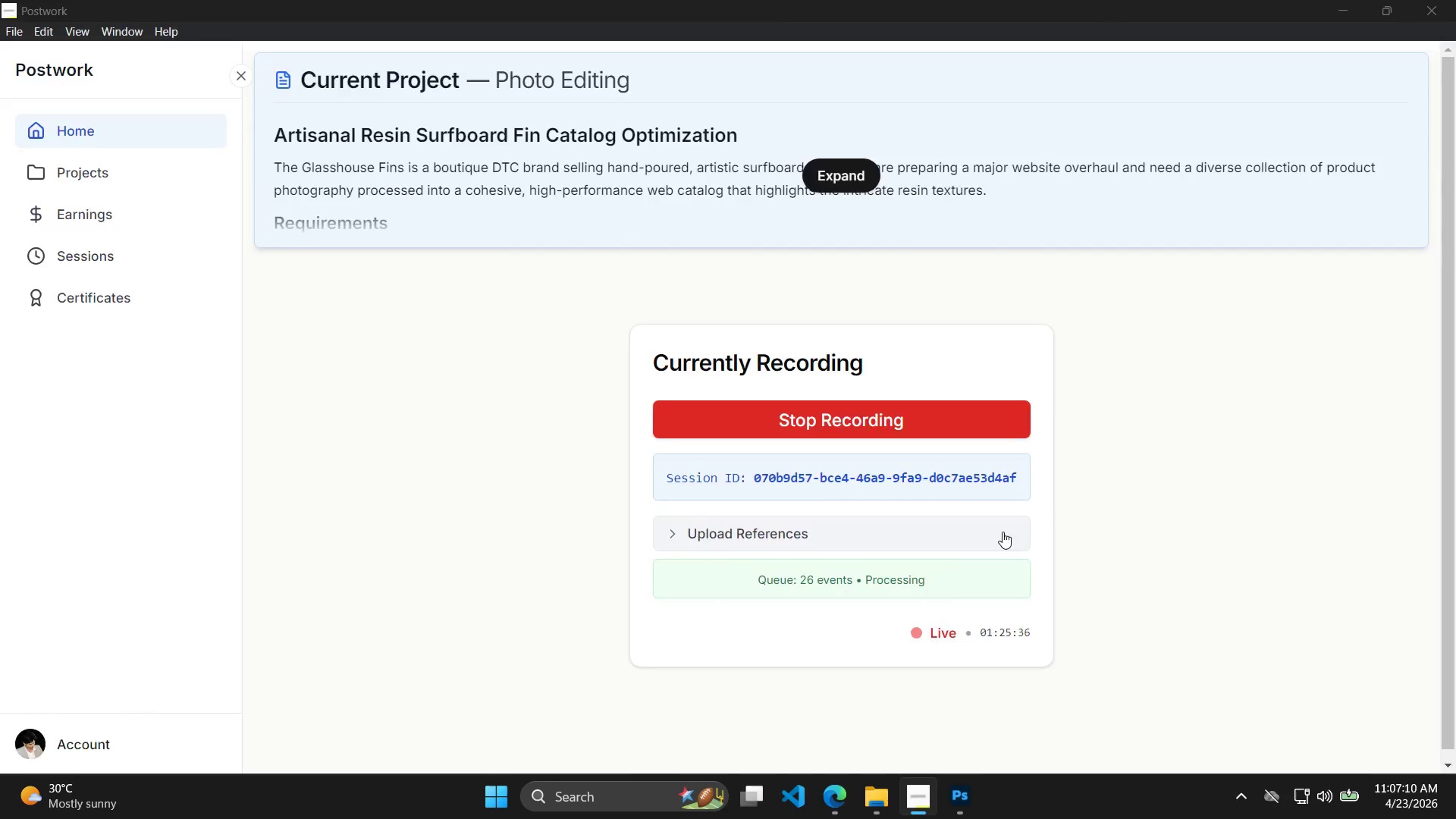 
key(Alt+Tab)
 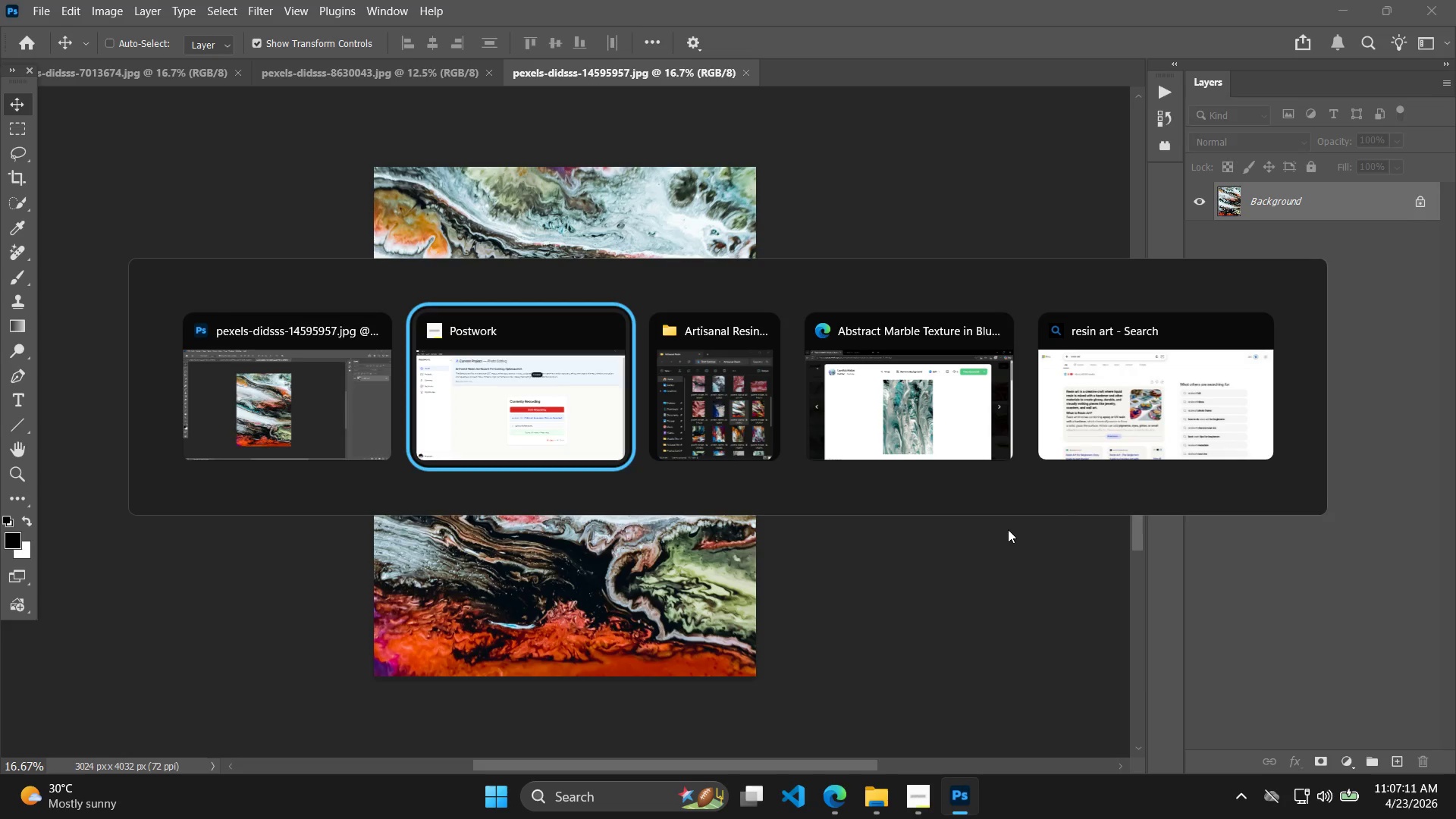 
key(Alt+Tab)
 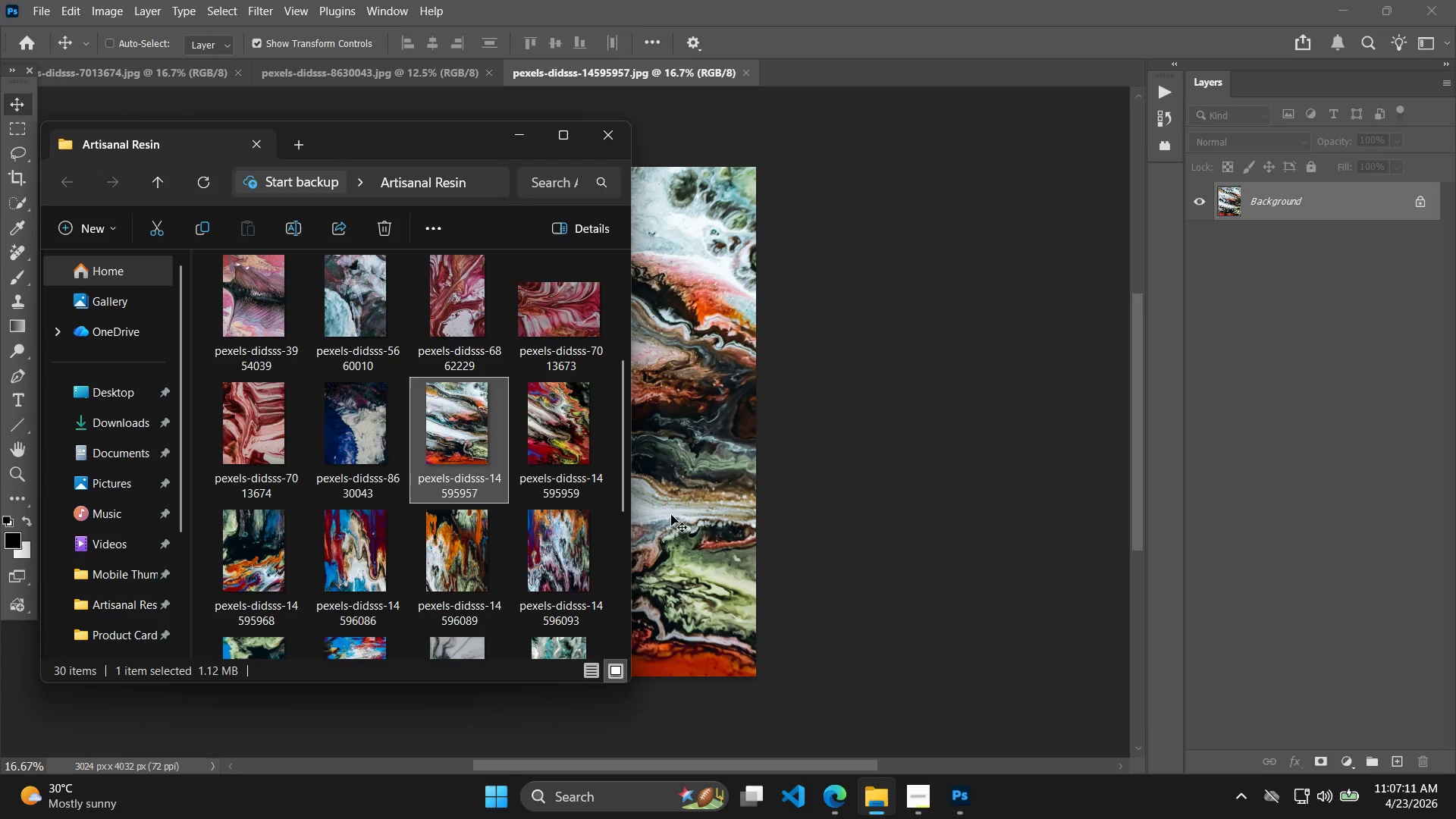 
left_click([589, 414])
 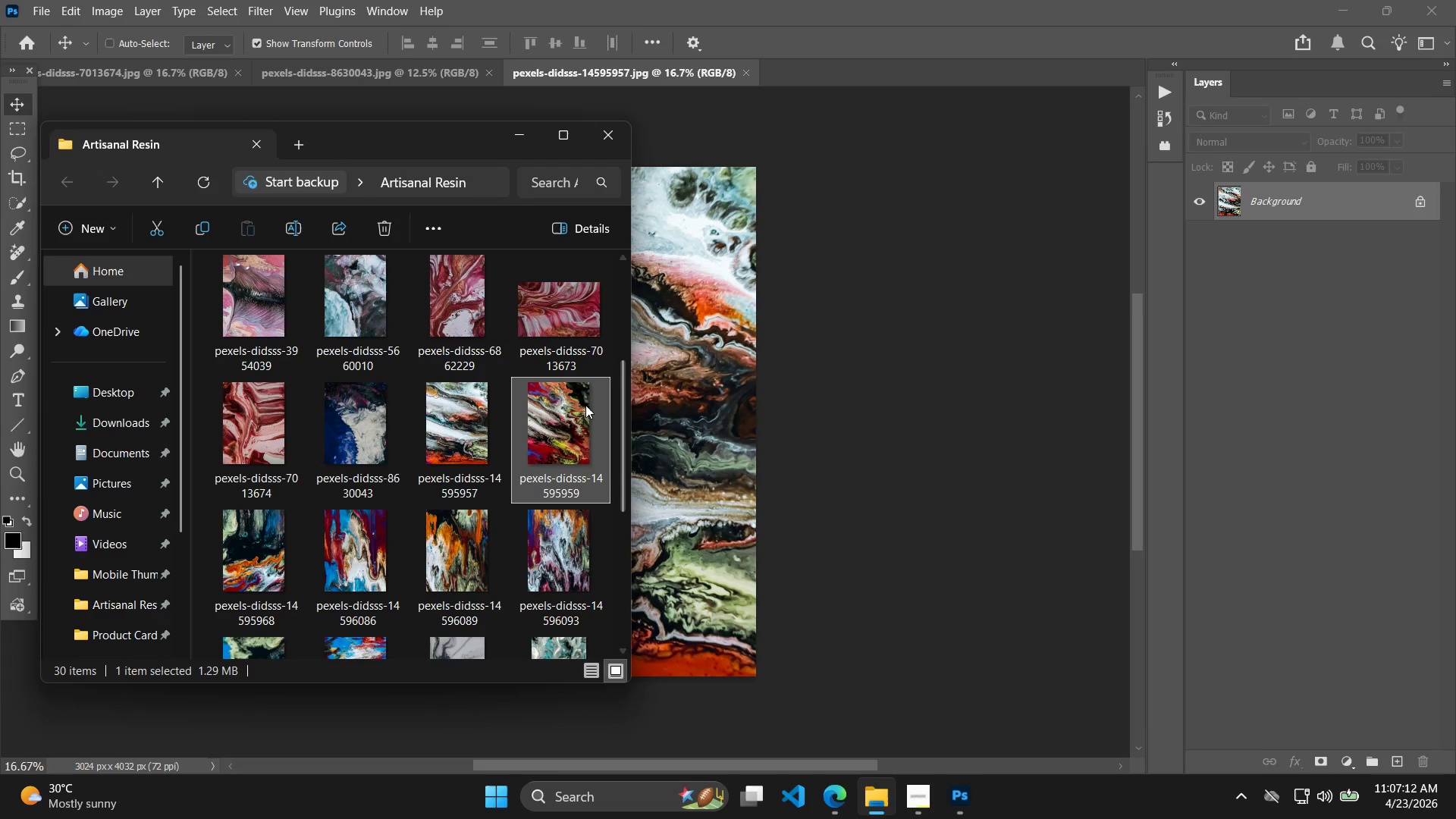 
left_click_drag(start_coordinate=[585, 406], to_coordinate=[1340, 522])
 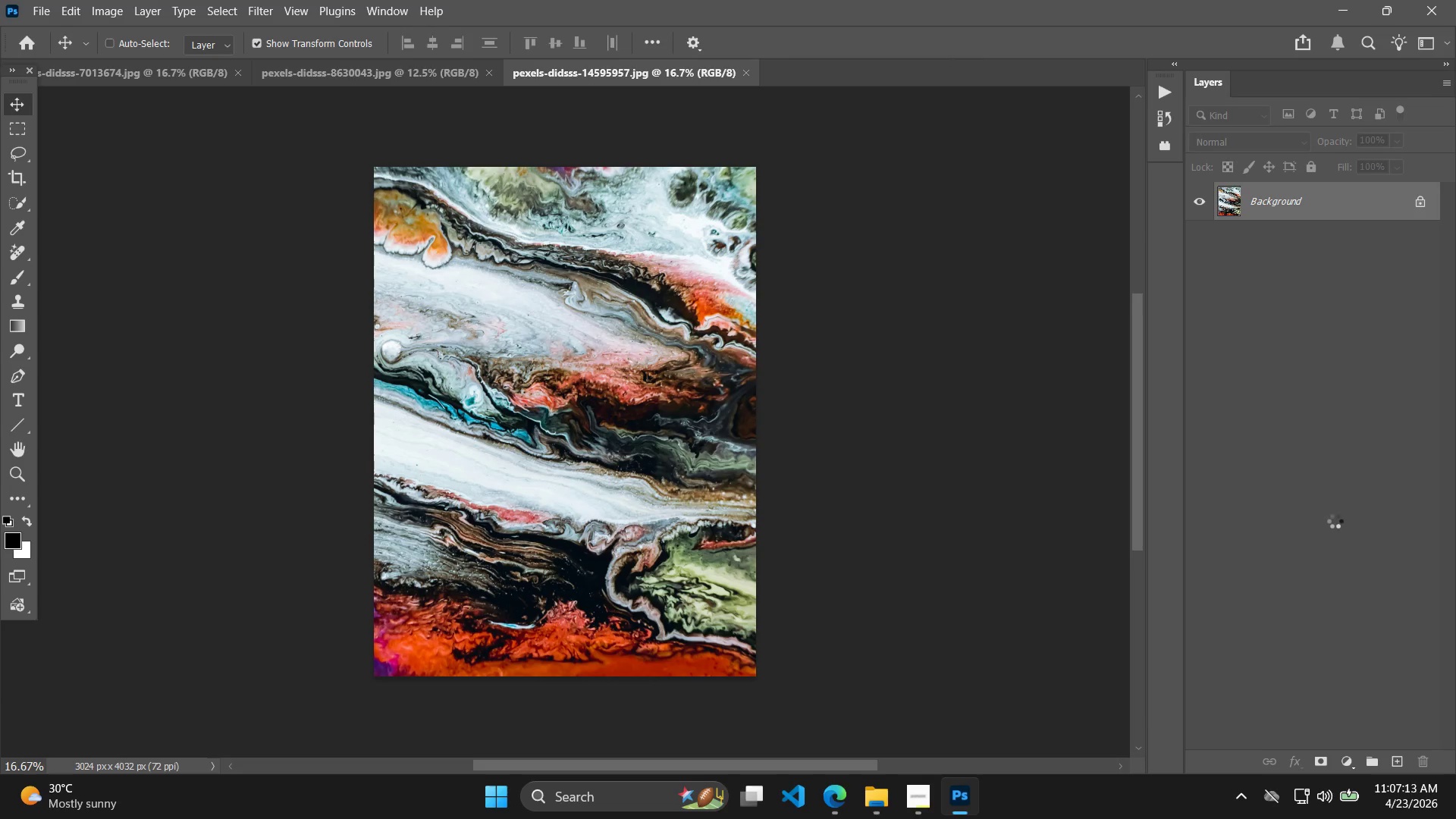 
key(Alt+Control+Shift+W)
 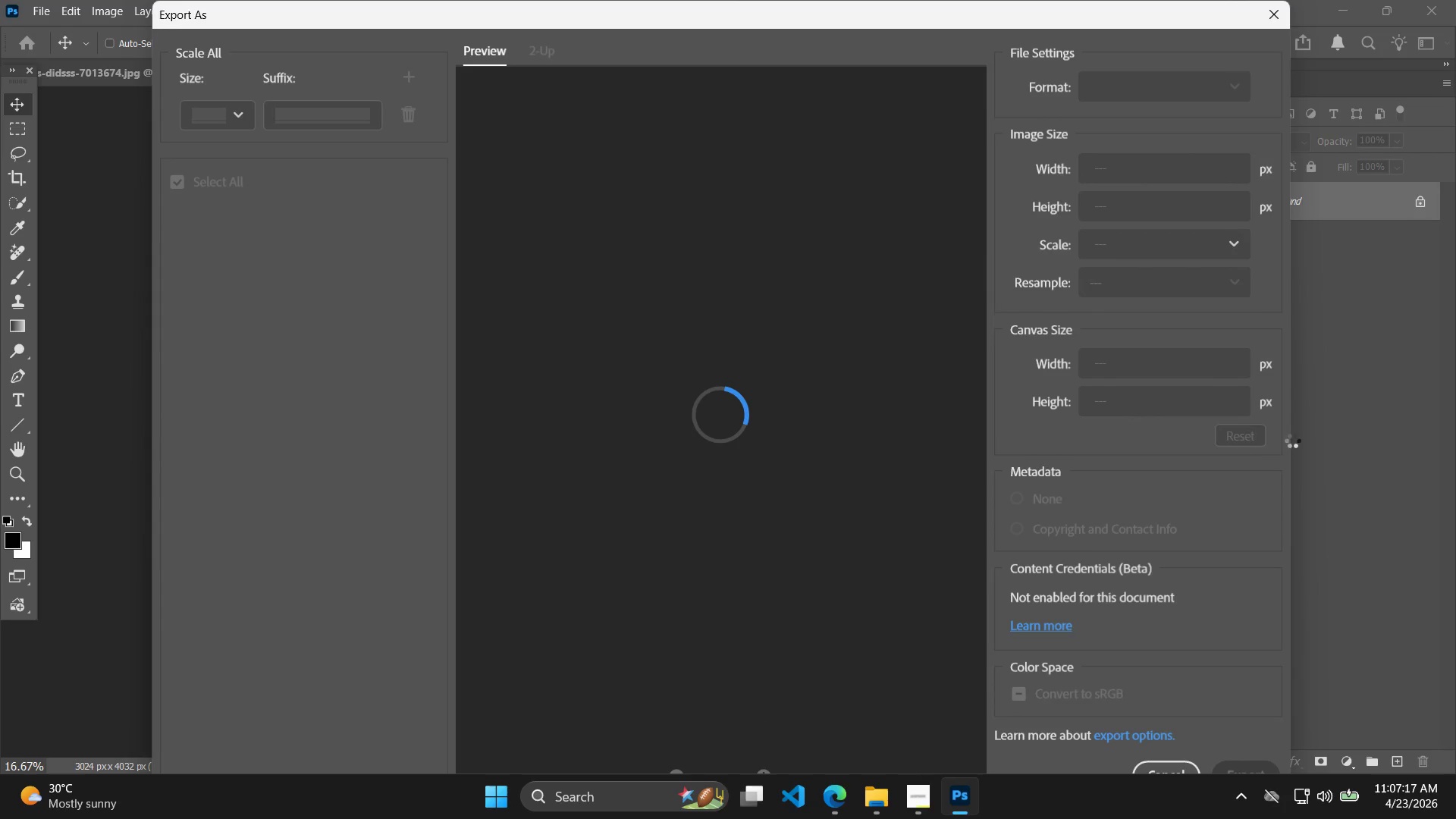 
left_click_drag(start_coordinate=[1175, 416], to_coordinate=[1052, 419])
 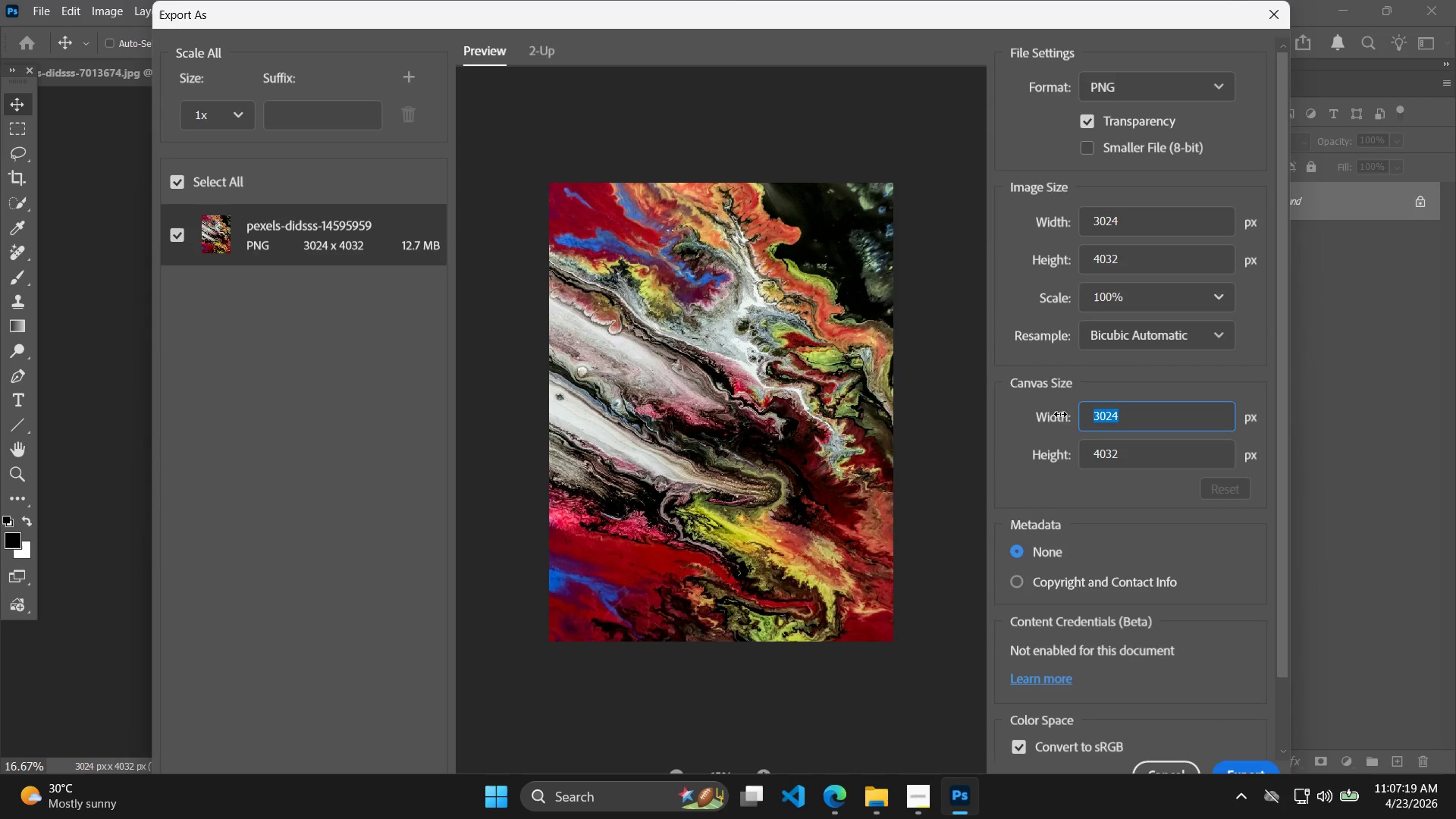 
type(1920)
key(Tab)
type(1080\)
 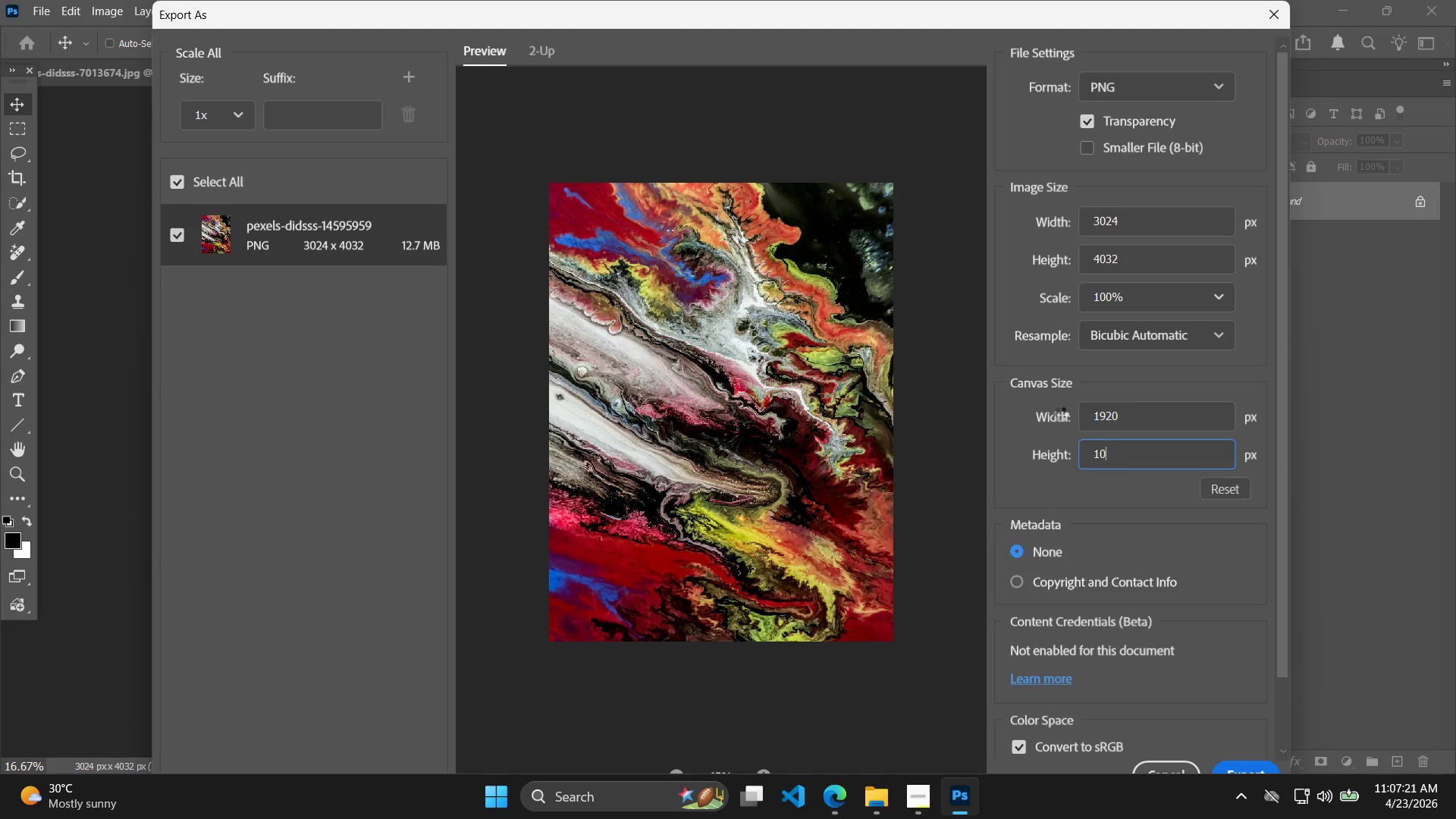 
key(Enter)
 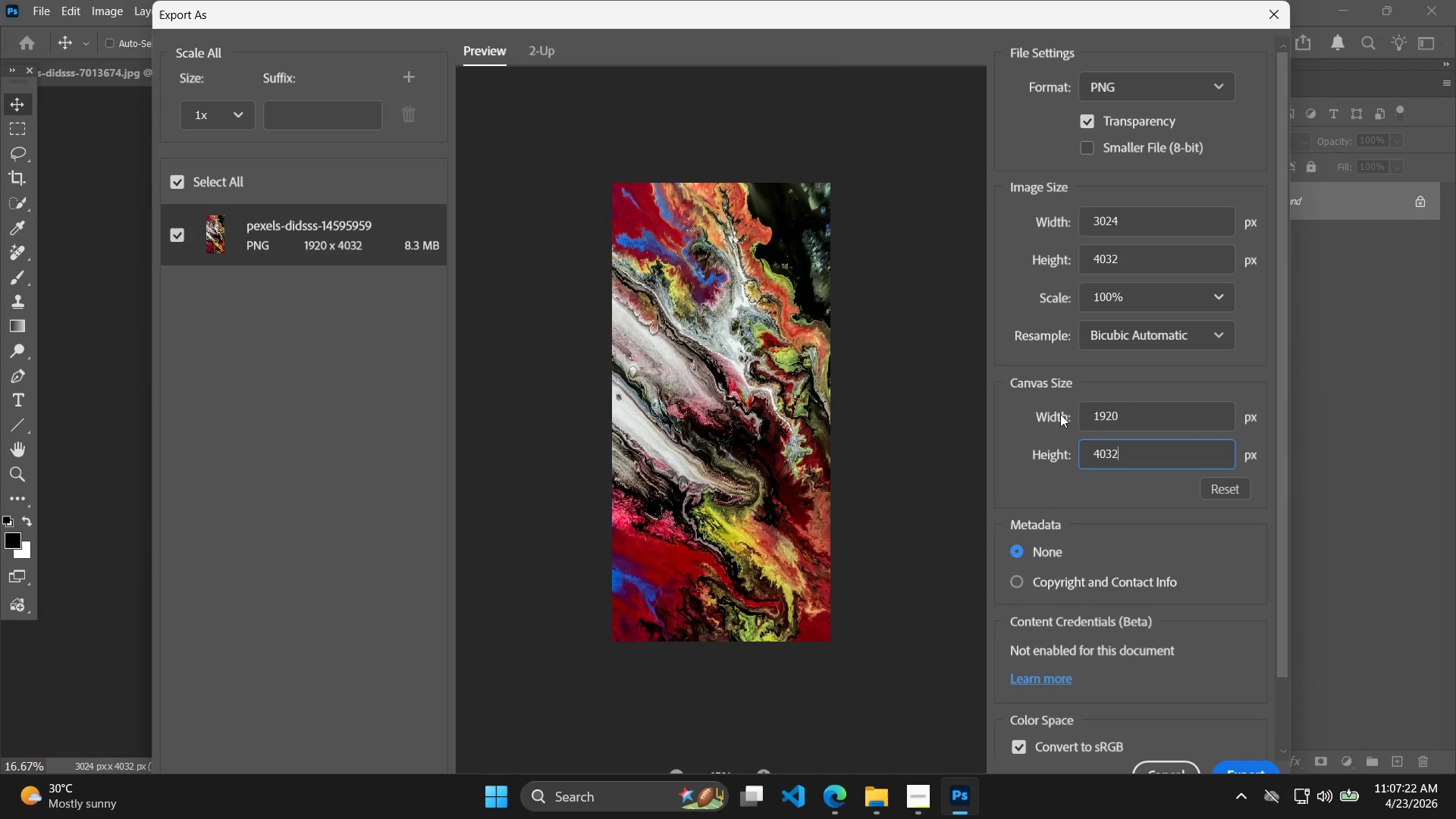 
key(Backspace)
key(Backspace)
key(Backspace)
key(Backspace)
key(Backspace)
key(Backspace)
key(Backspace)
key(Backspace)
key(Backspace)
key(Backspace)
key(Backspace)
key(Backspace)
type(18)
key(Backspace)
type(080)
 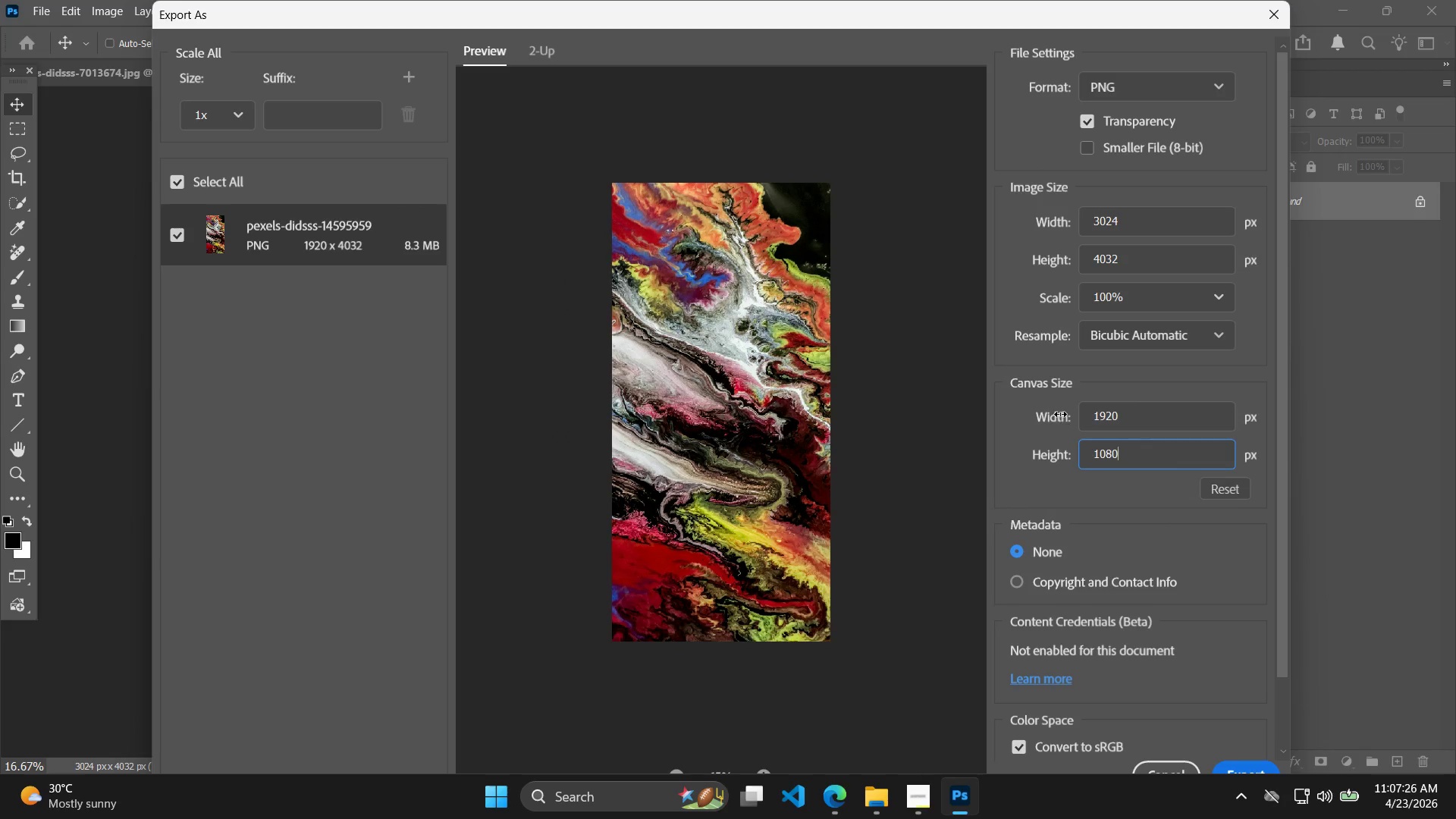 
key(Enter)
 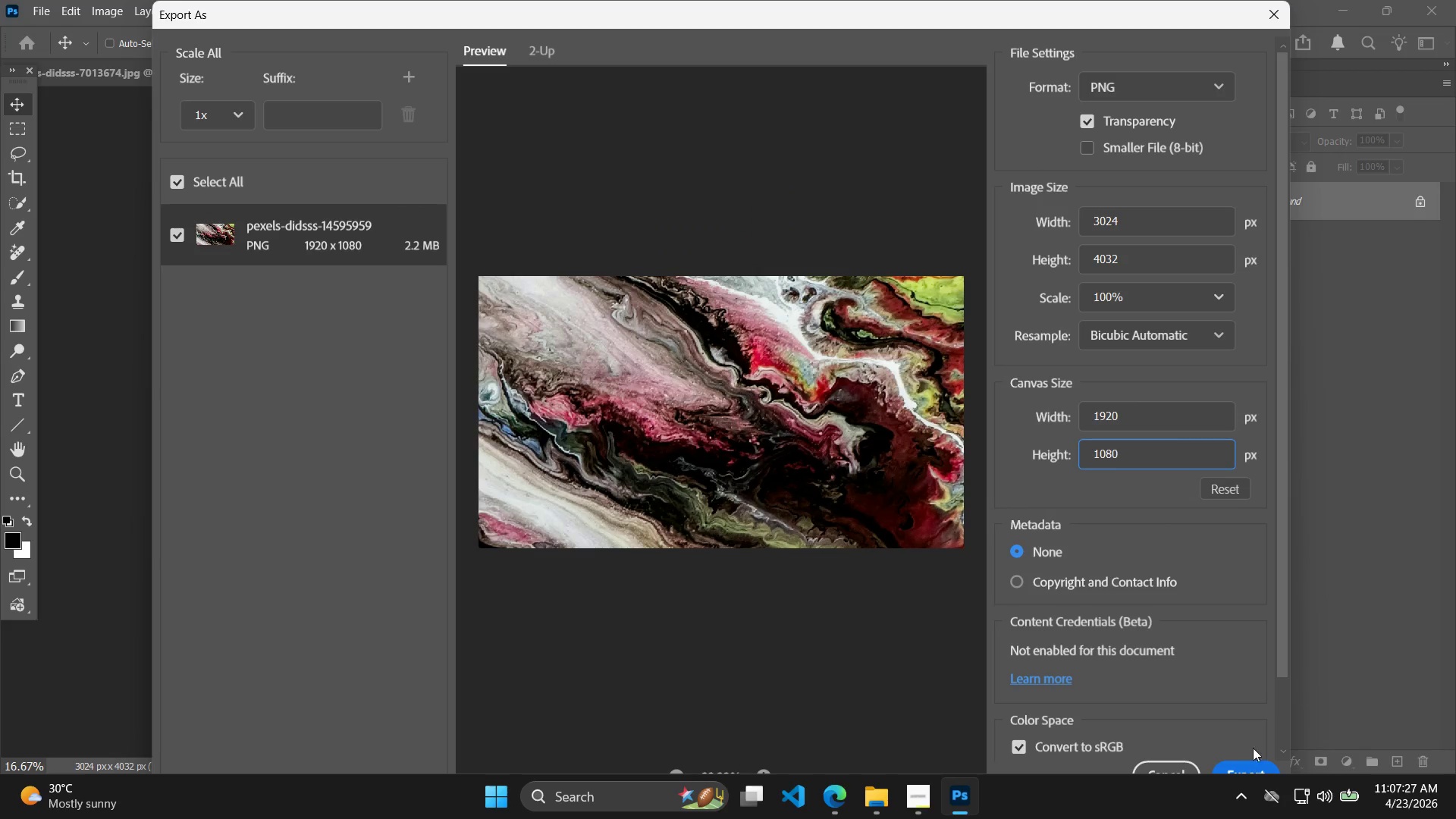 
left_click([1259, 764])
 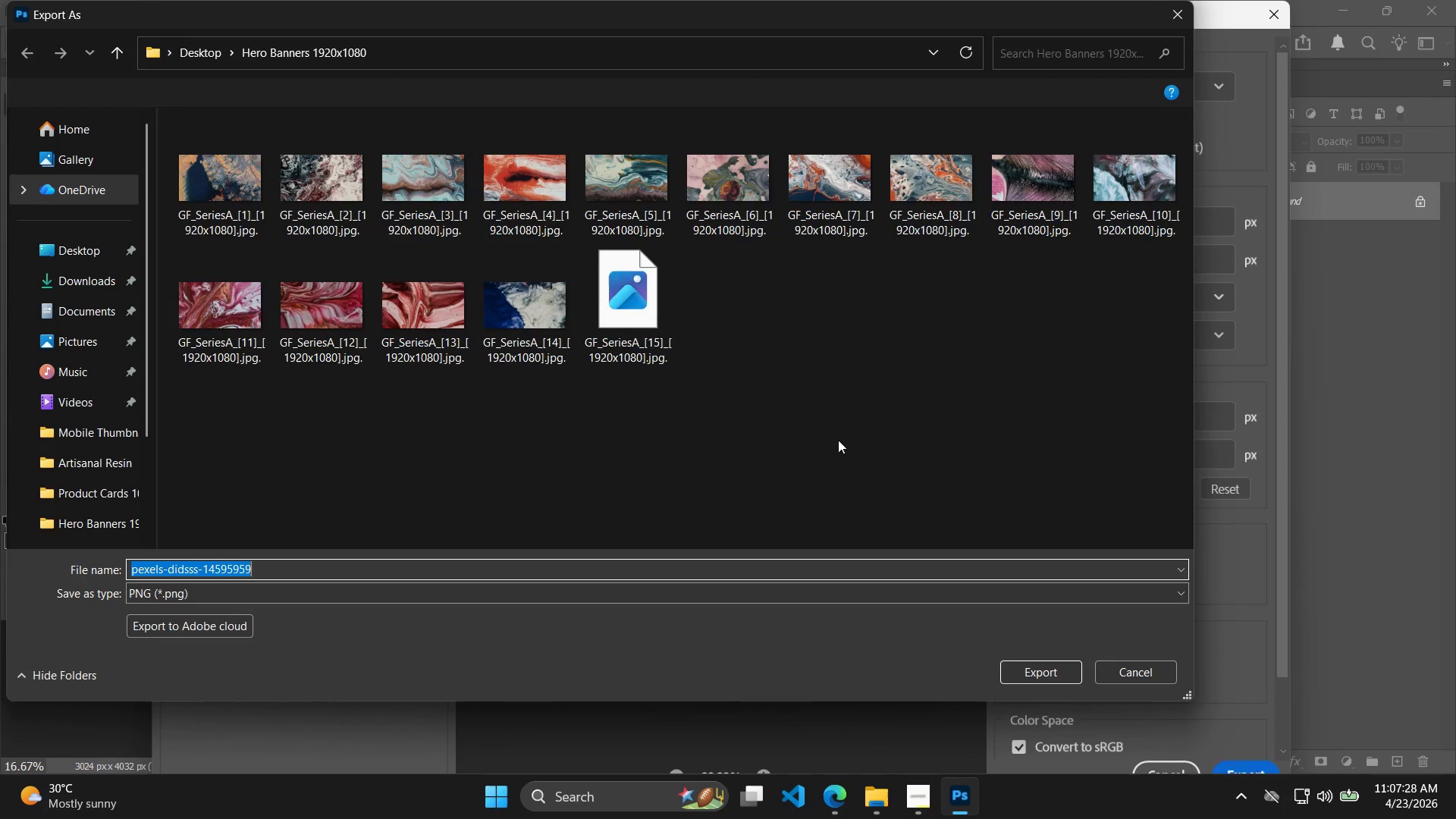 
left_click([633, 315])
 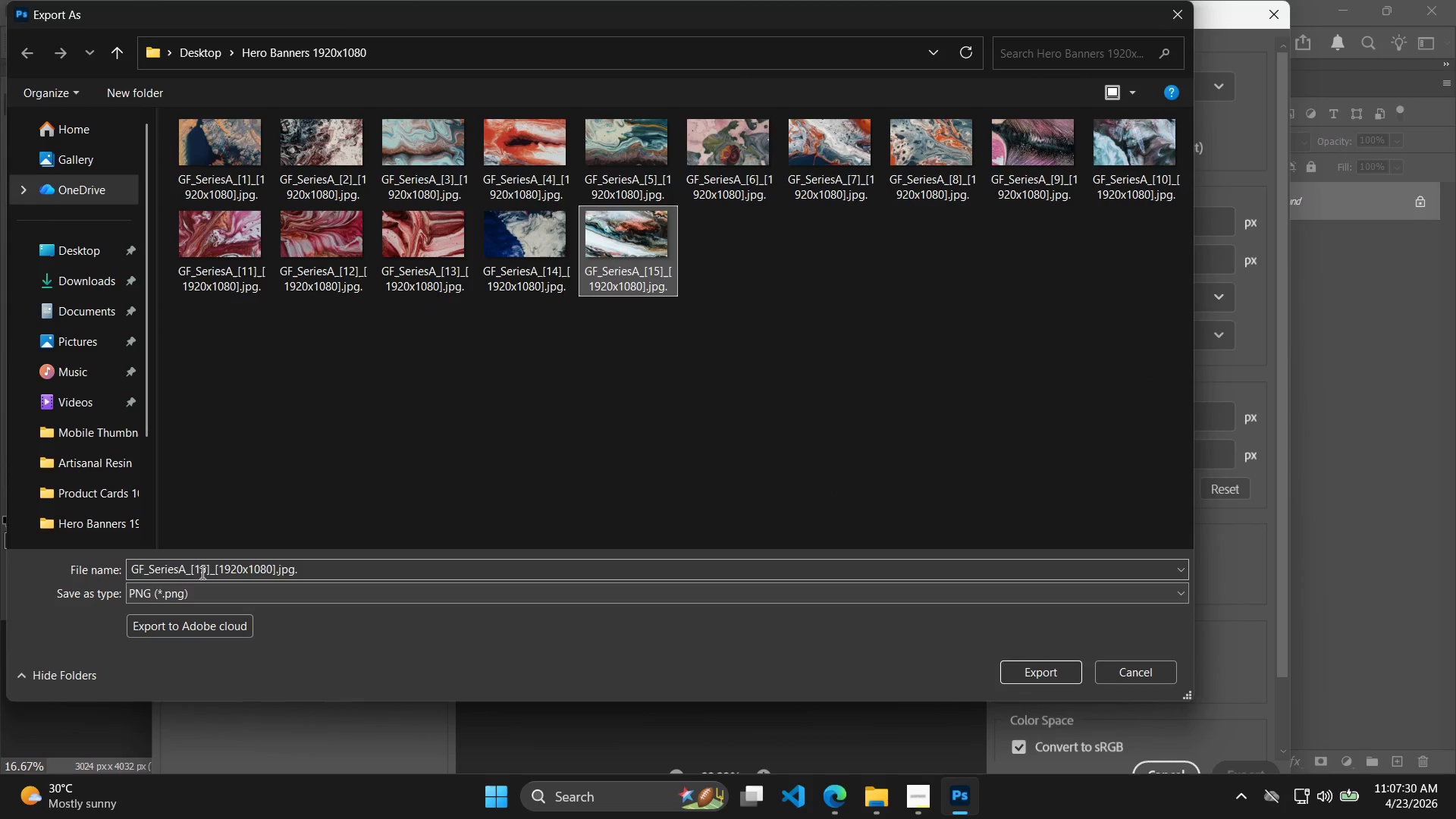 
double_click([204, 567])
 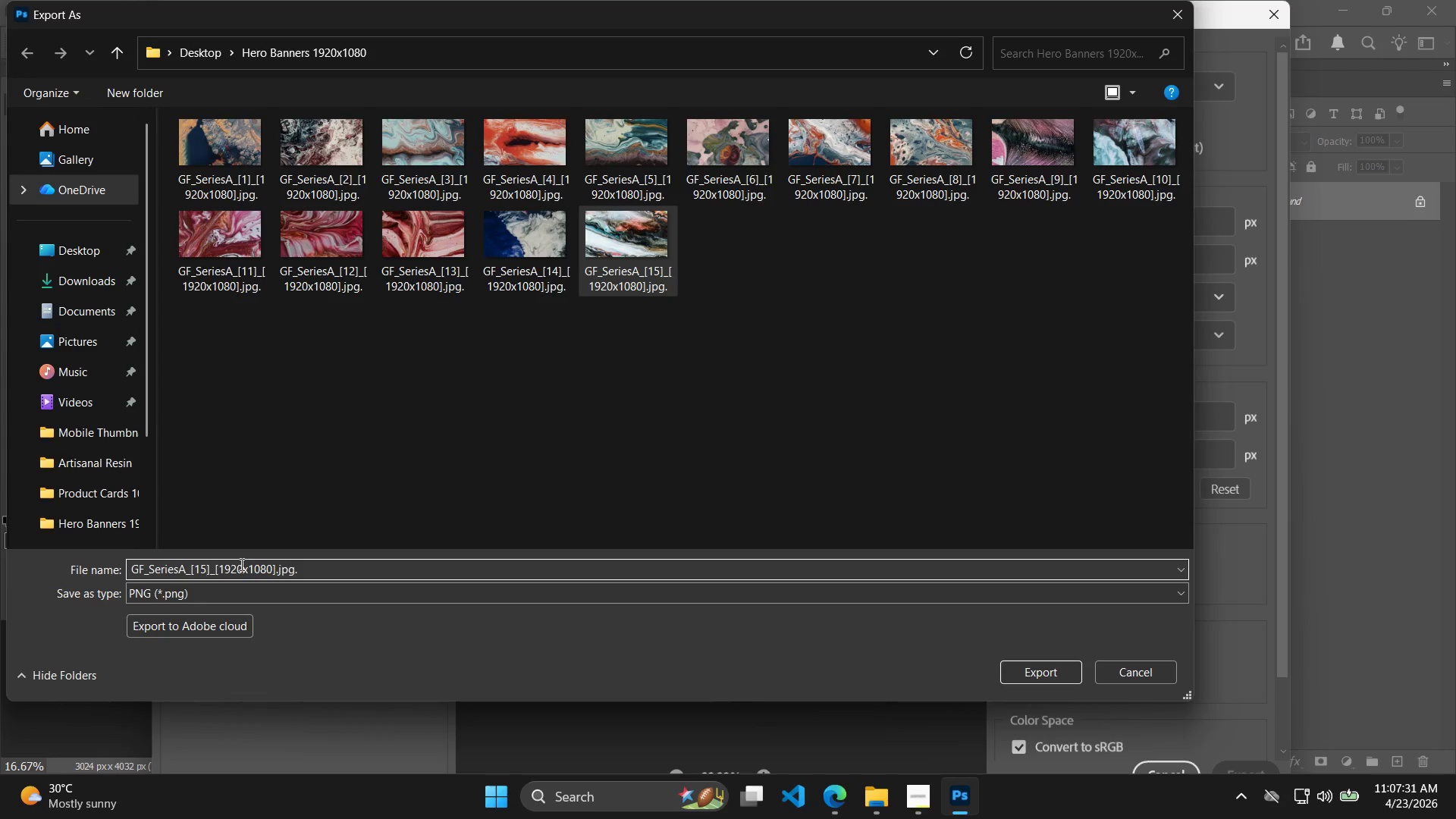 
key(Backspace)
 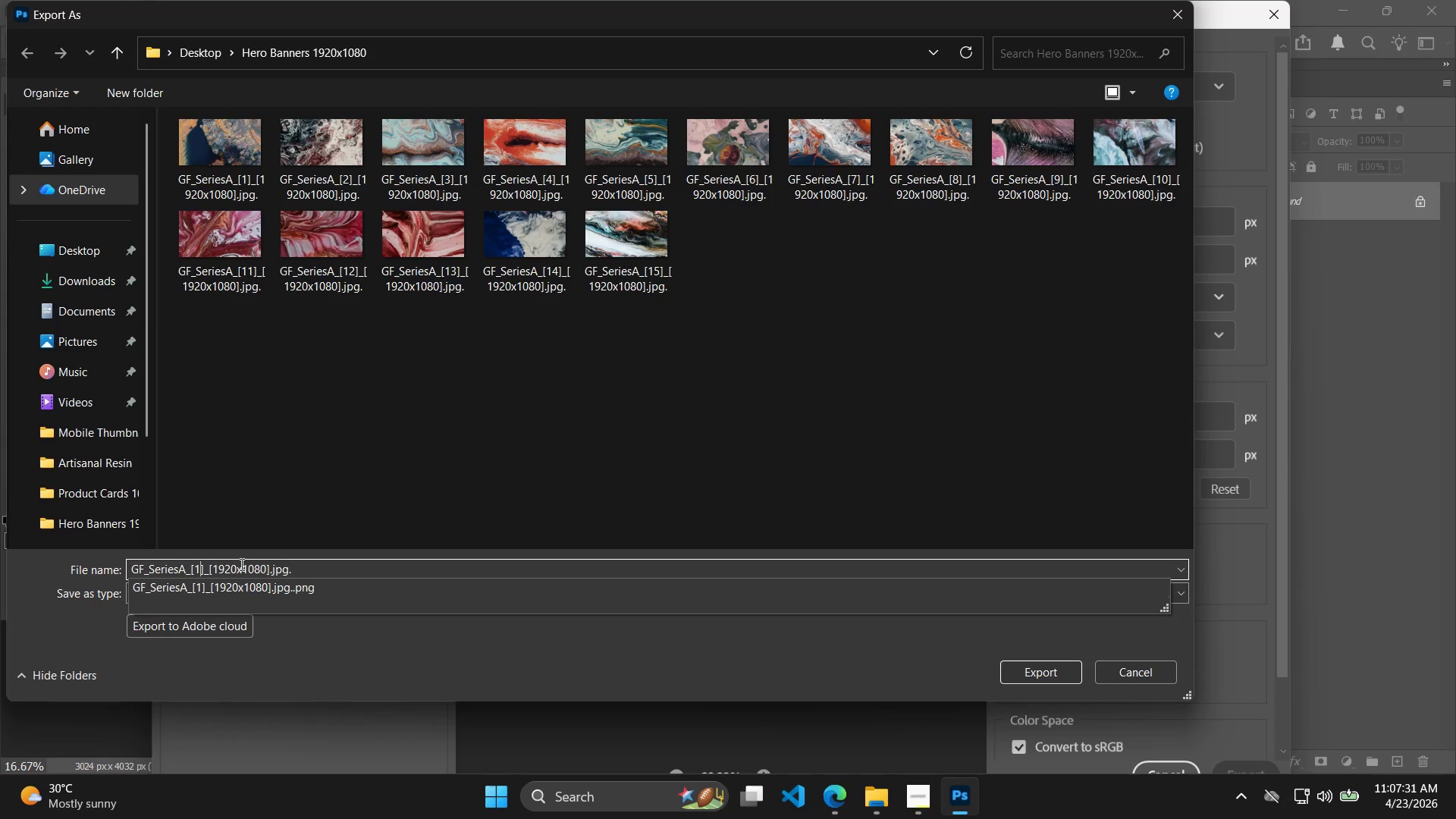 
key(6)
 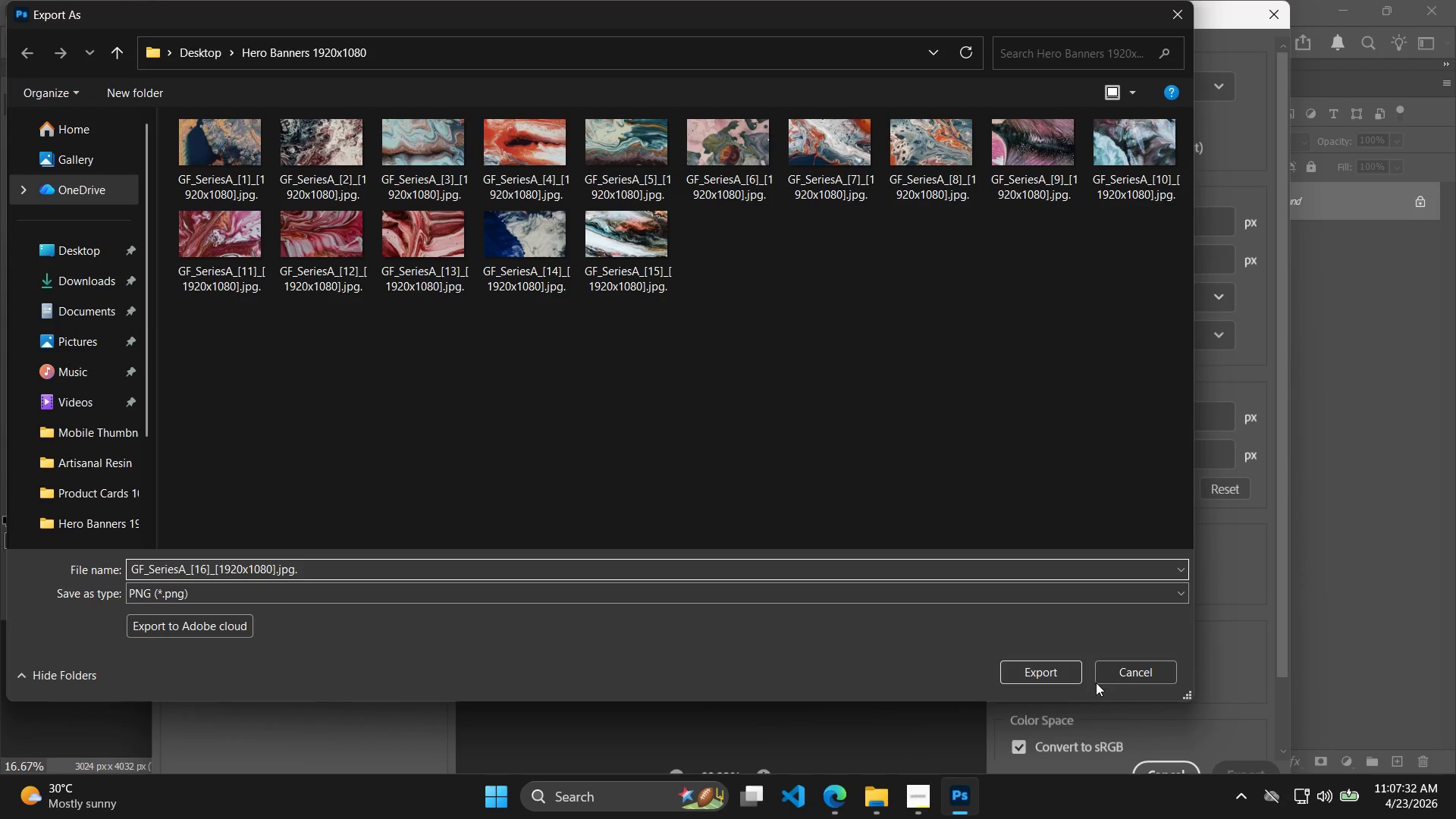 
left_click([1020, 673])
 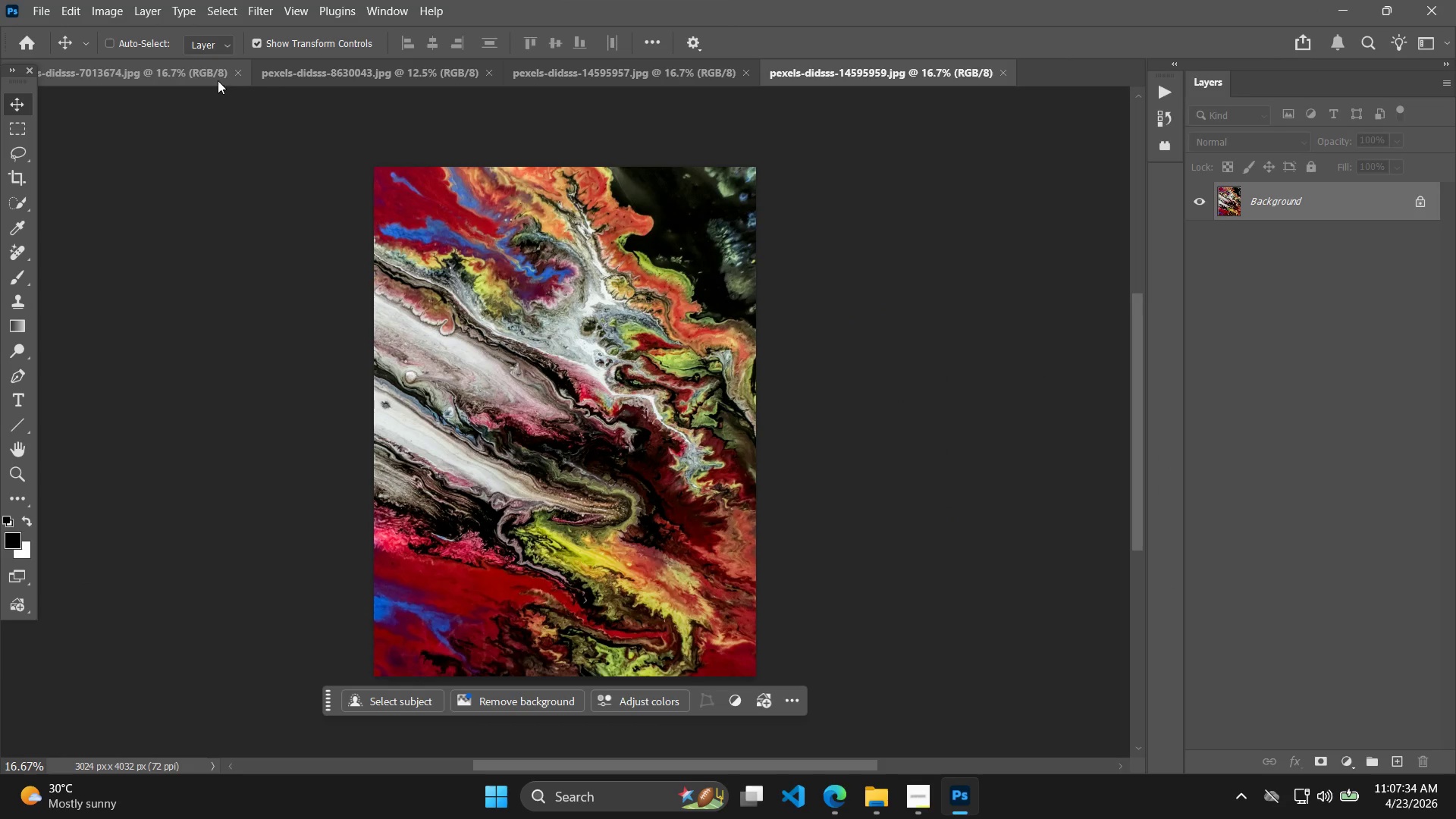 
left_click([238, 74])
 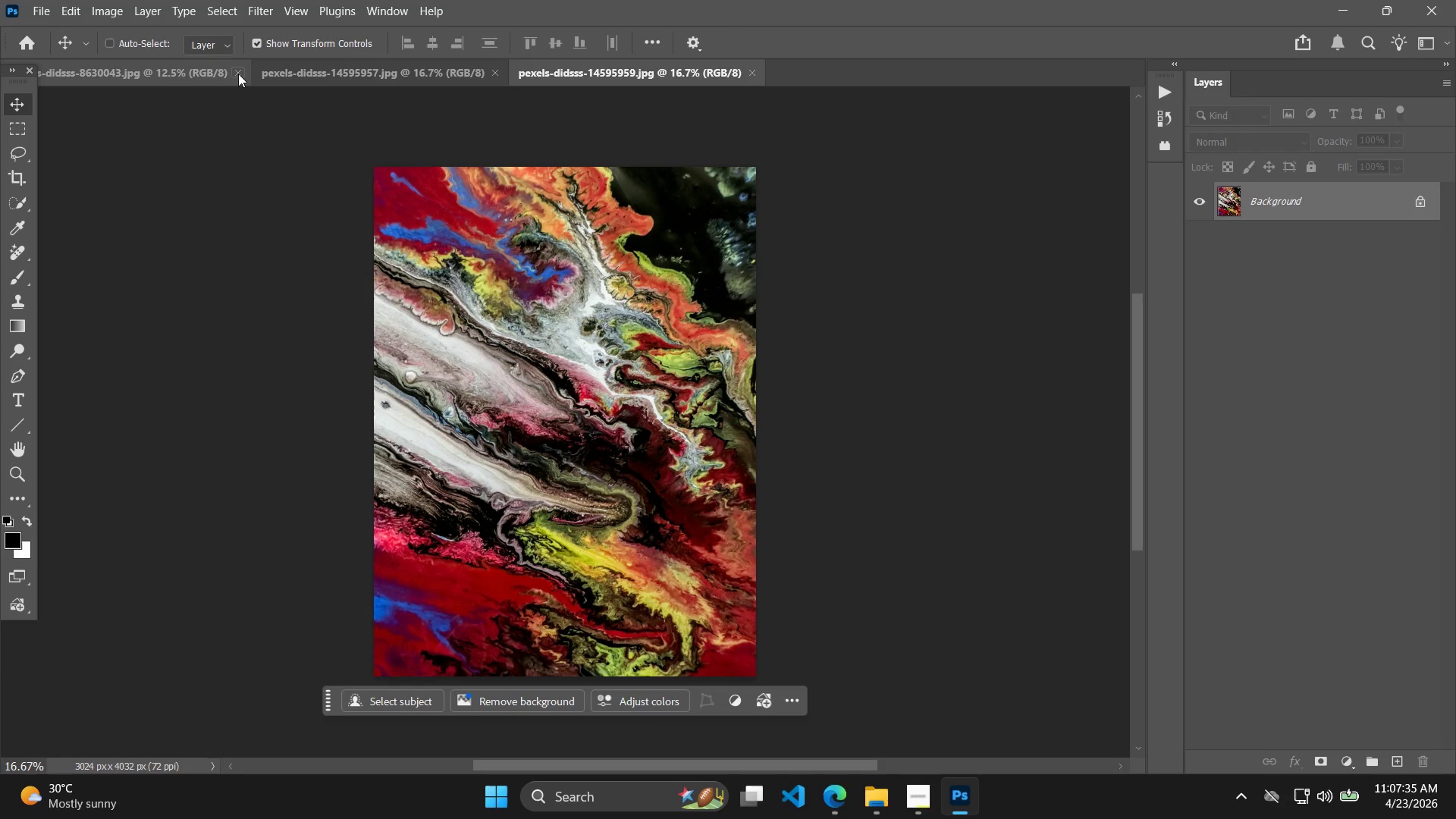 
left_click([238, 74])
 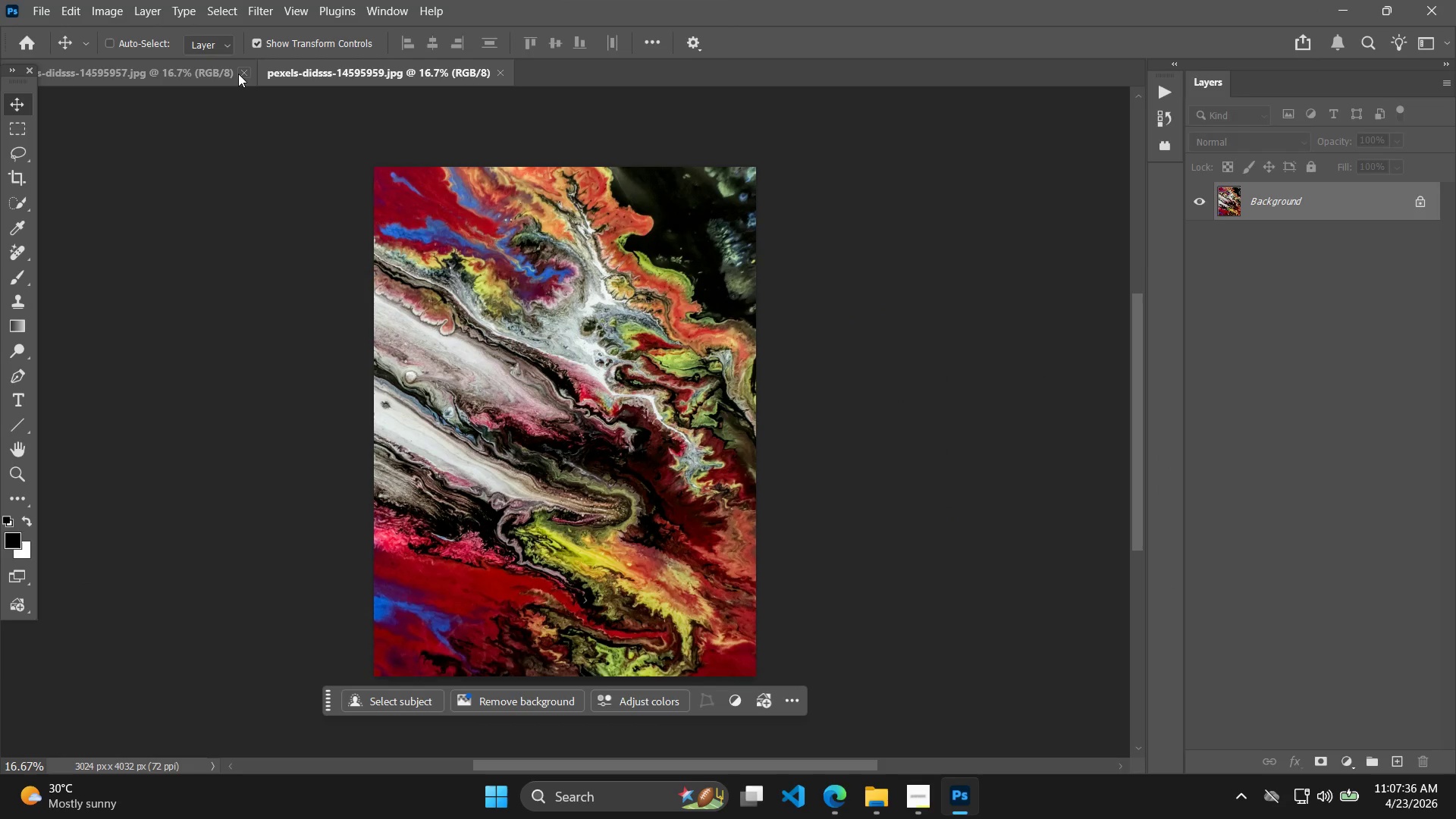 
left_click([238, 74])
 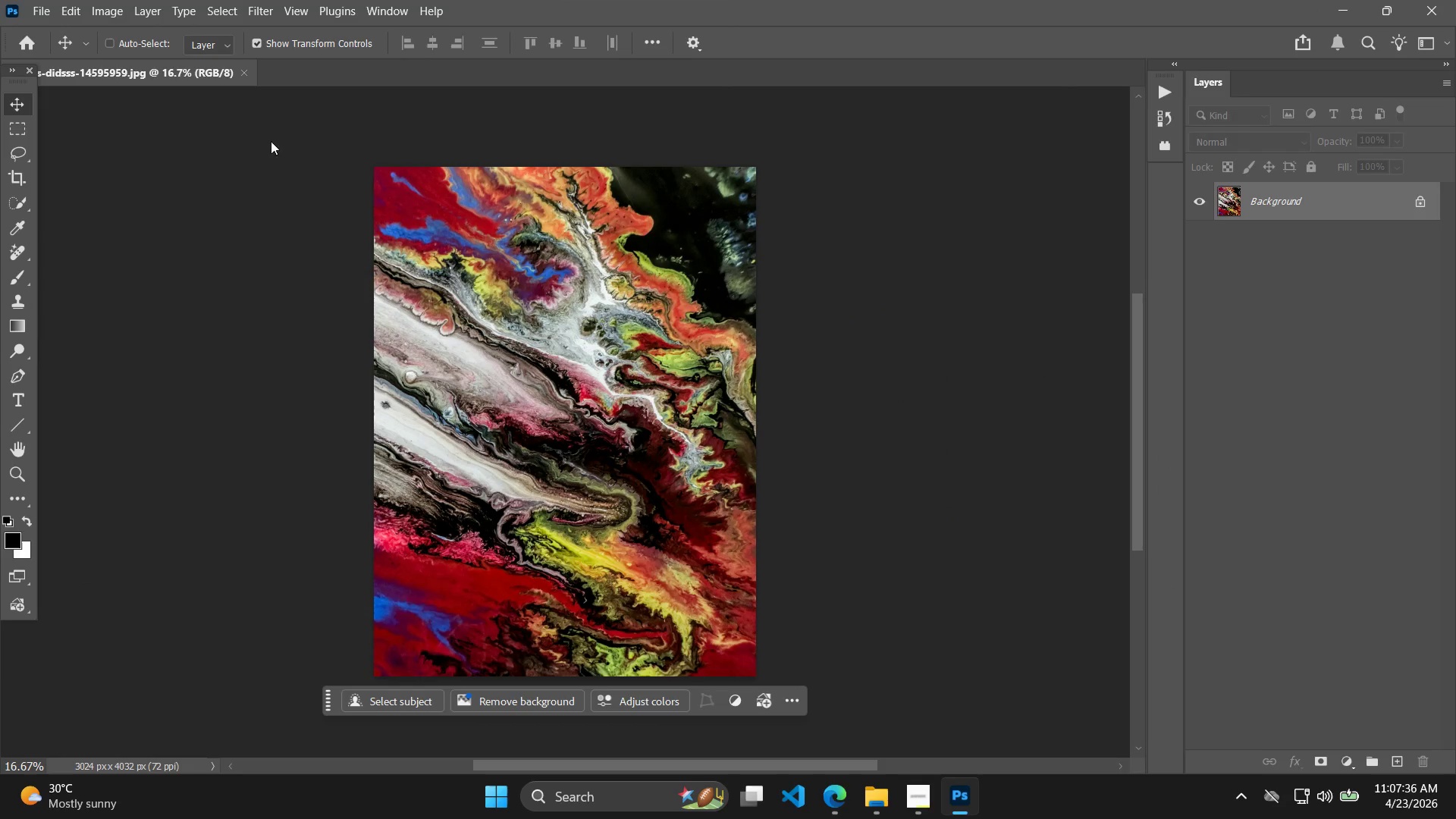 
key(Alt+AltLeft)
 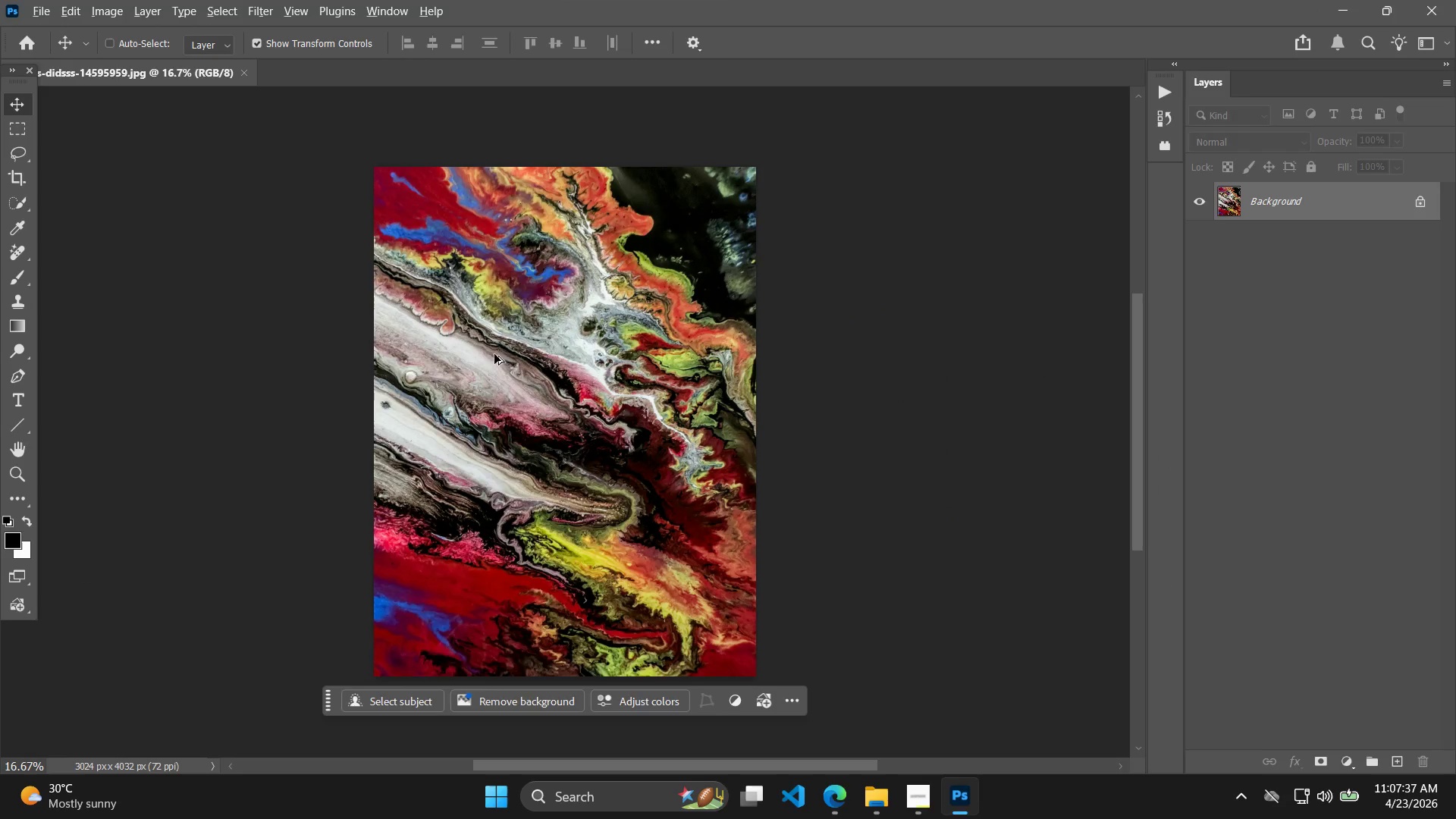 
key(Alt+Tab)
 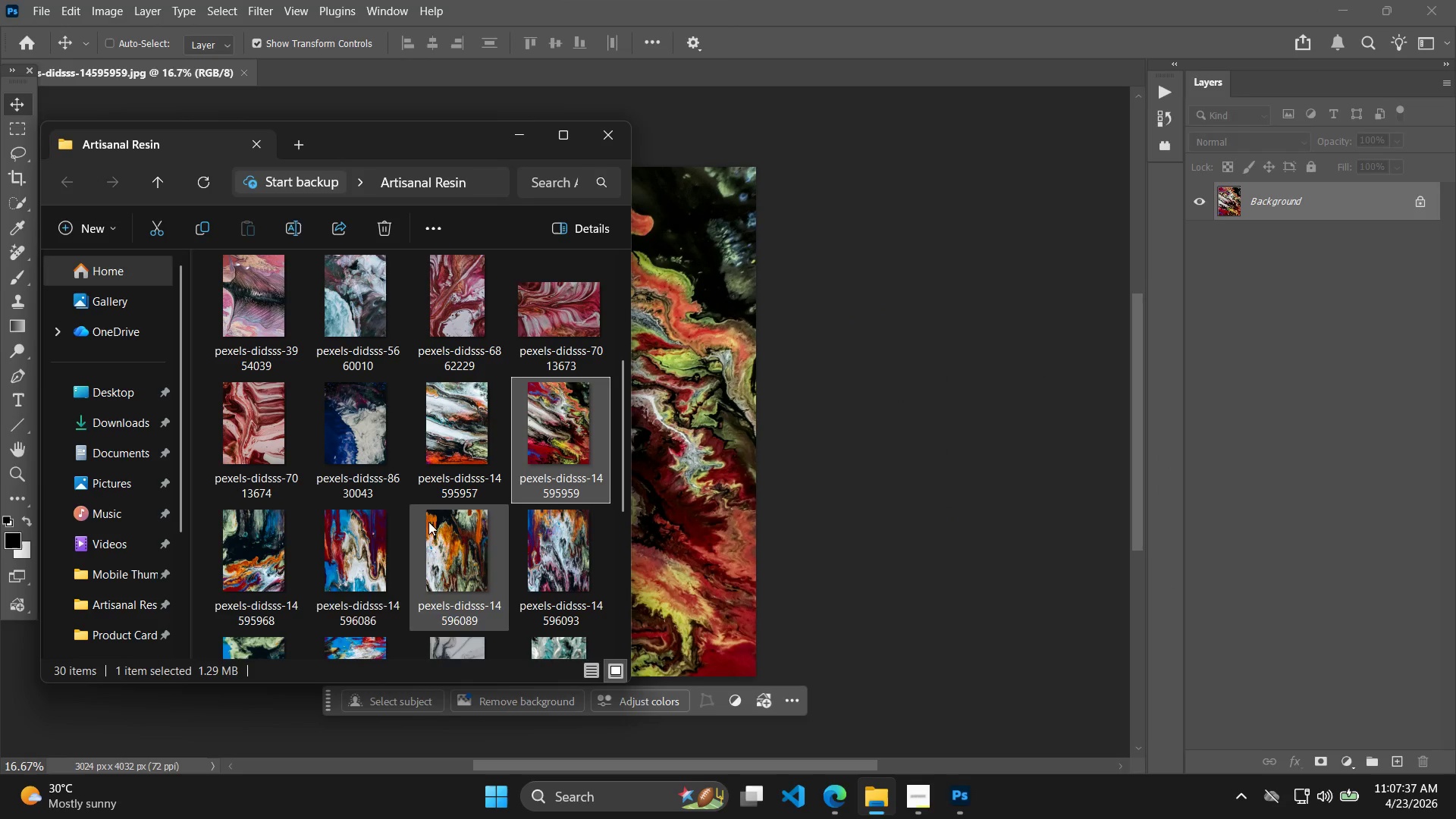 
left_click([265, 544])
 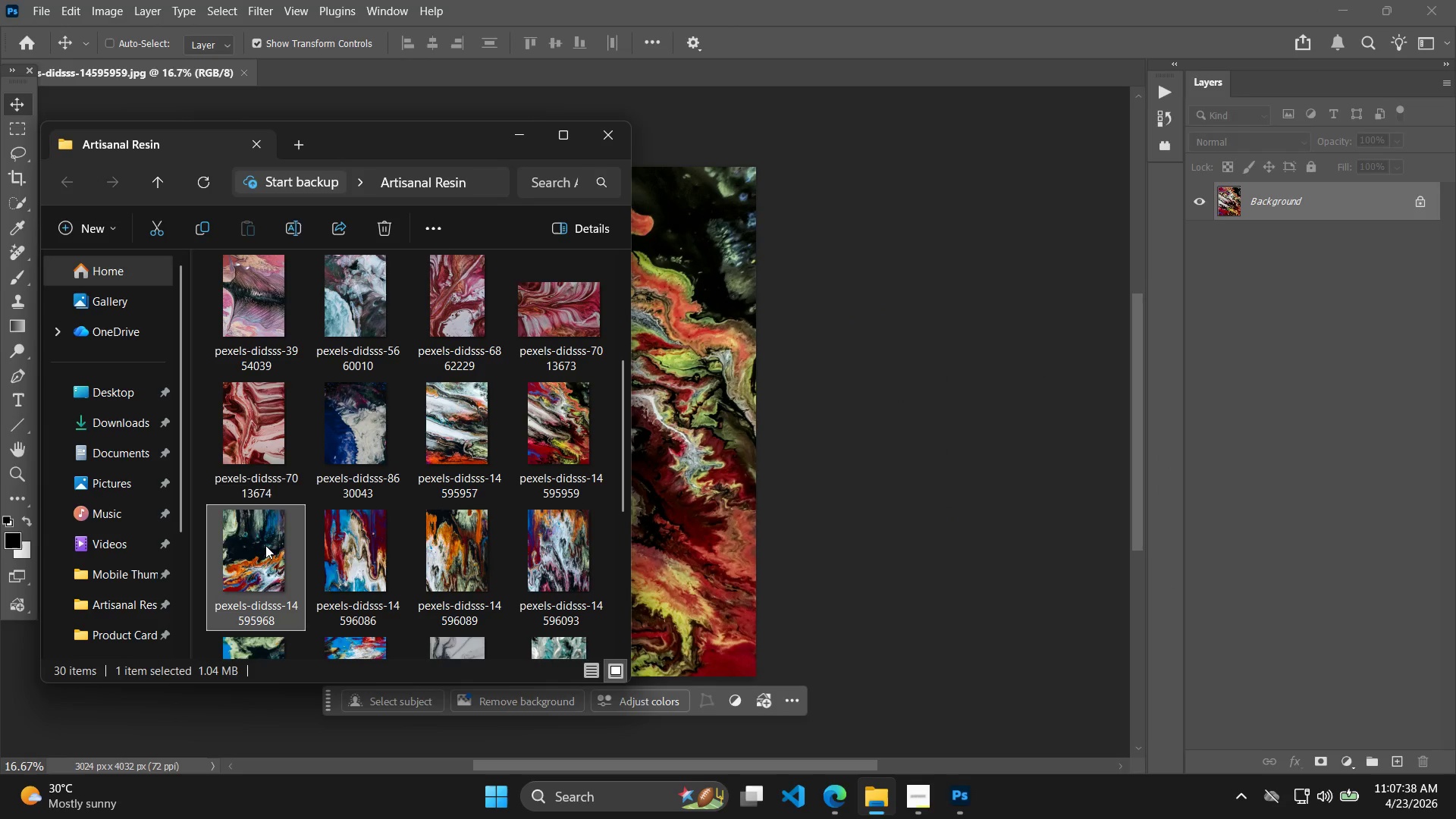 
left_click_drag(start_coordinate=[265, 549], to_coordinate=[1319, 542])
 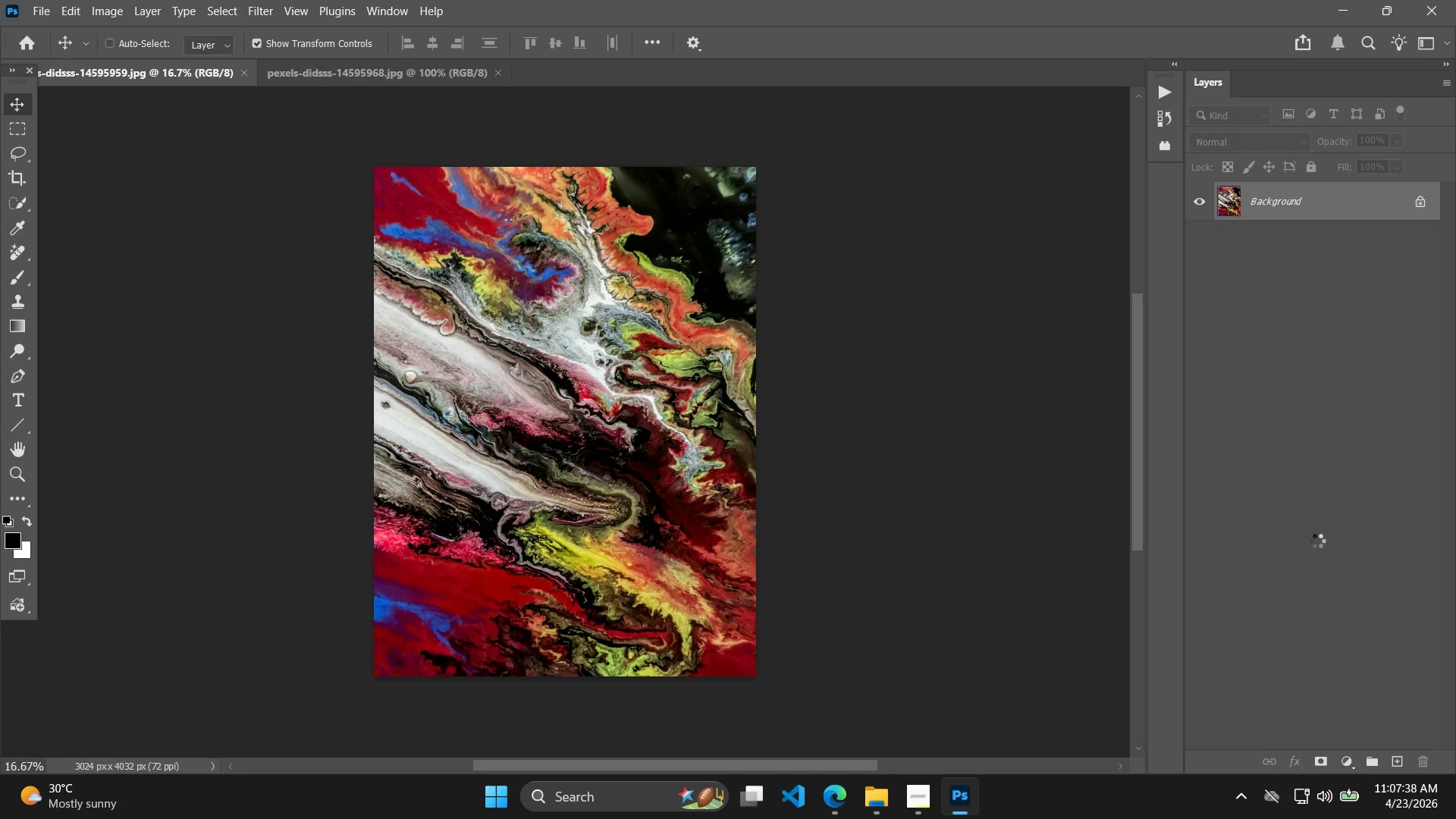 
key(Alt+Control+Shift+W)
 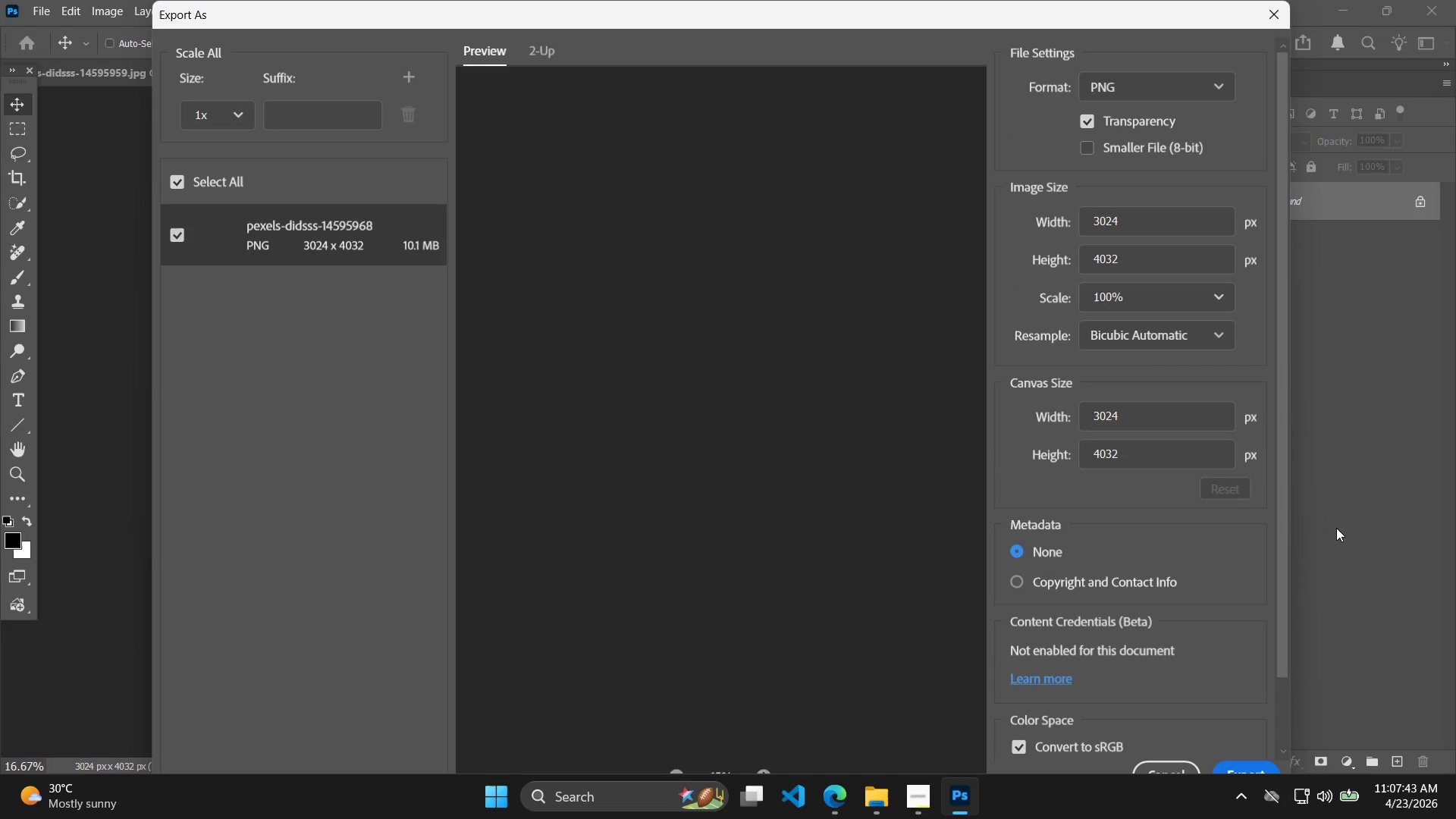 
left_click_drag(start_coordinate=[1149, 416], to_coordinate=[1046, 416])
 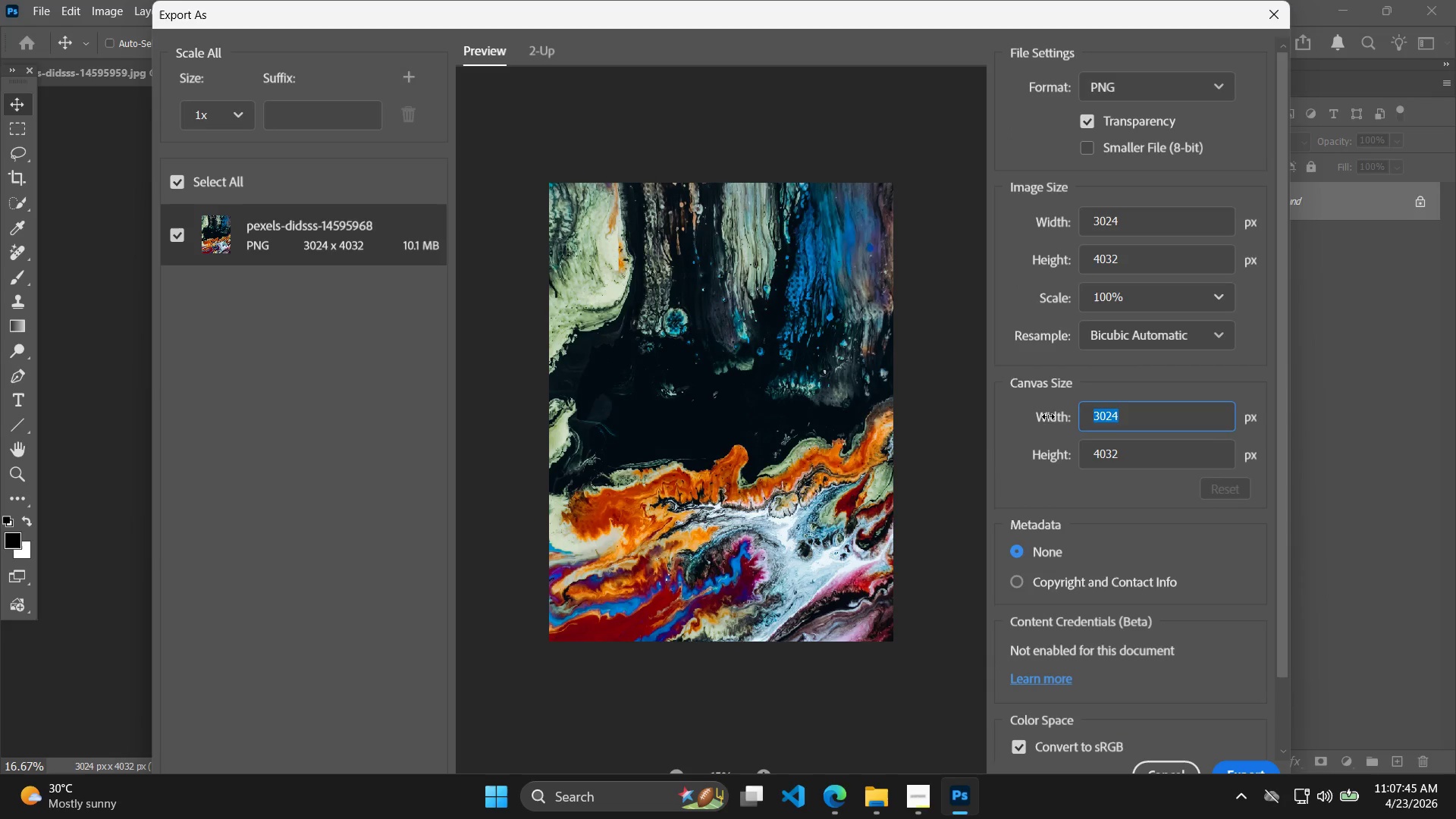 
type(1920)
key(Tab)
type(1080)
 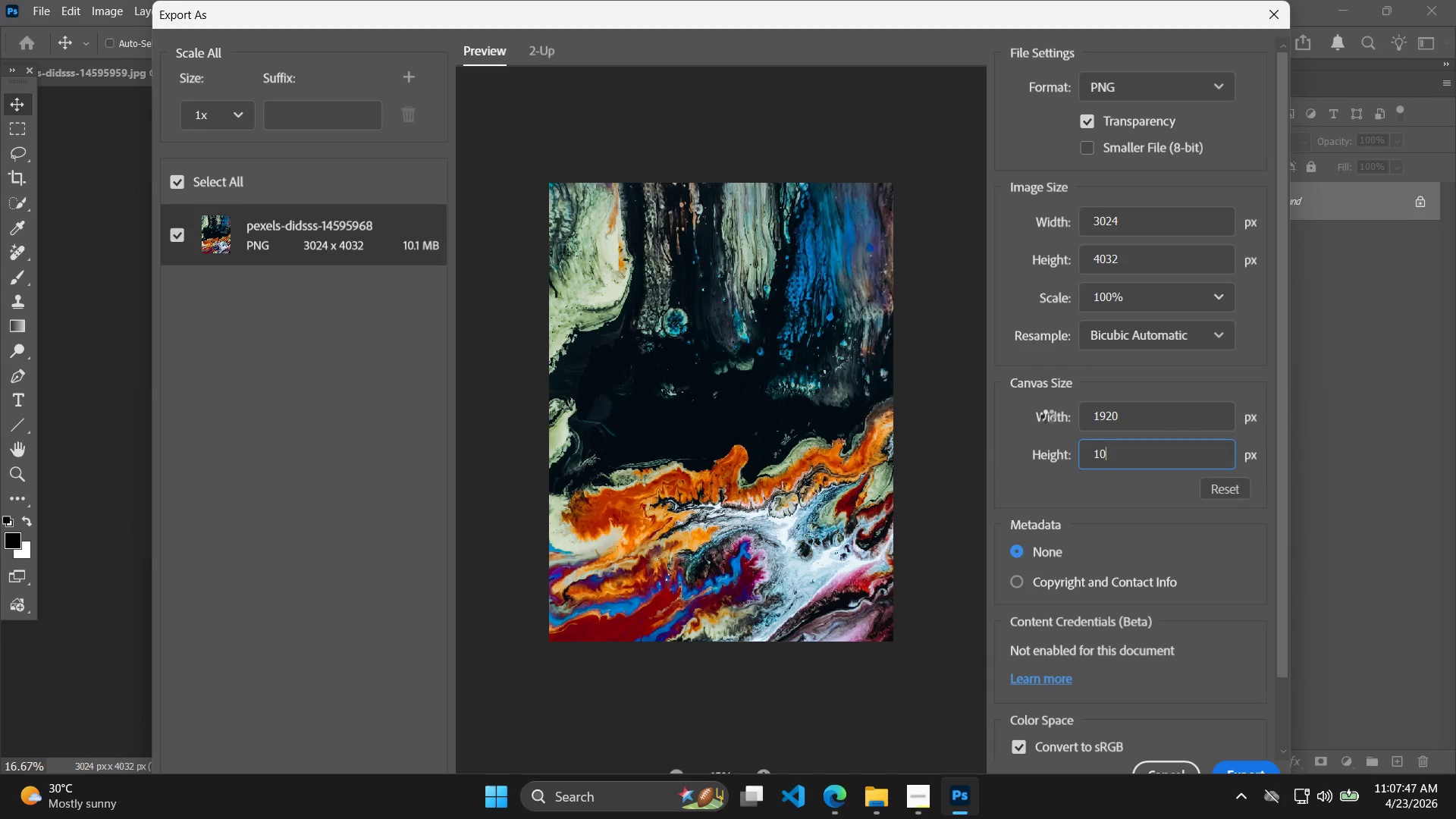 
key(Enter)
 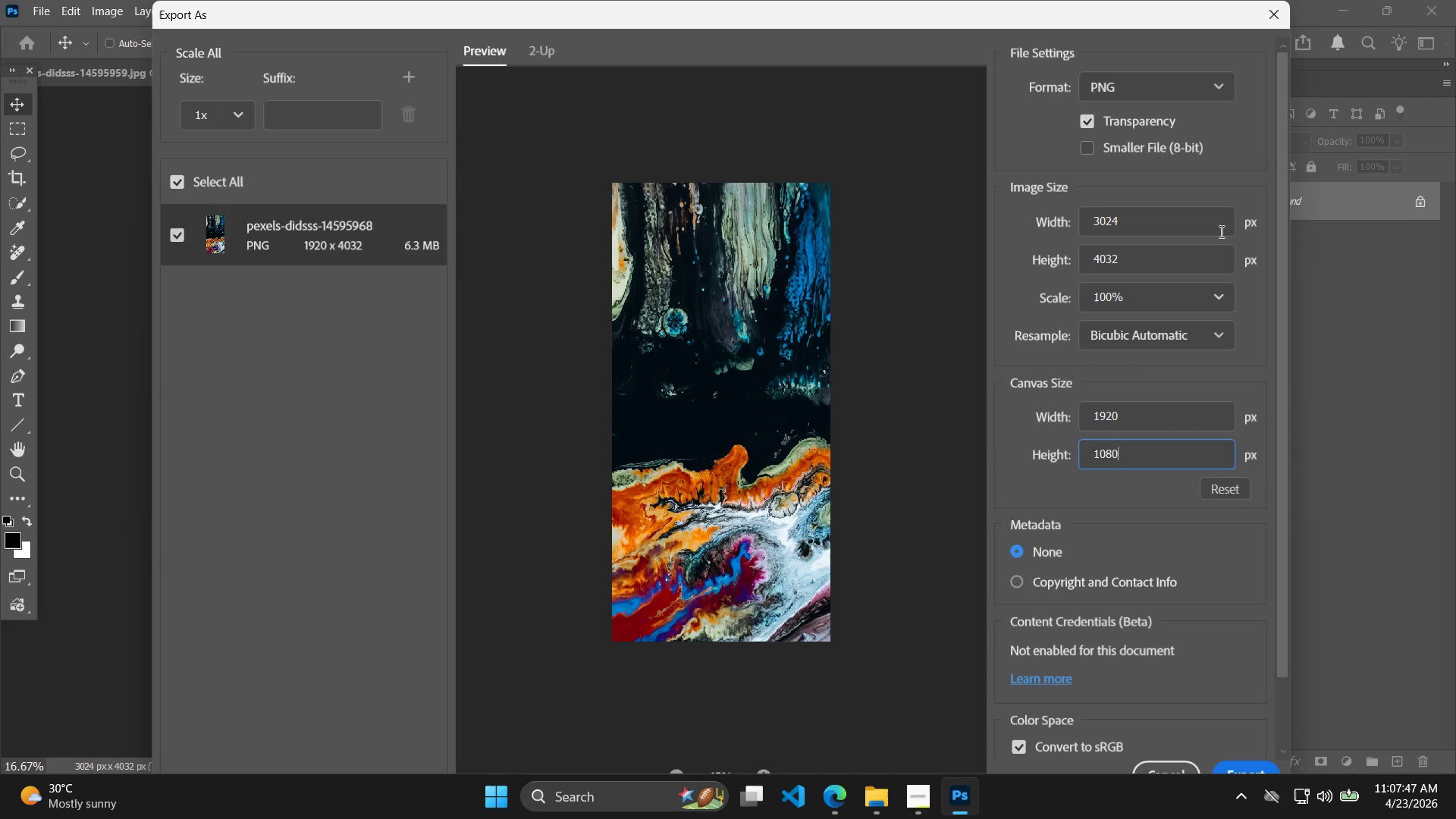 
left_click_drag(start_coordinate=[1207, 227], to_coordinate=[1089, 223])
 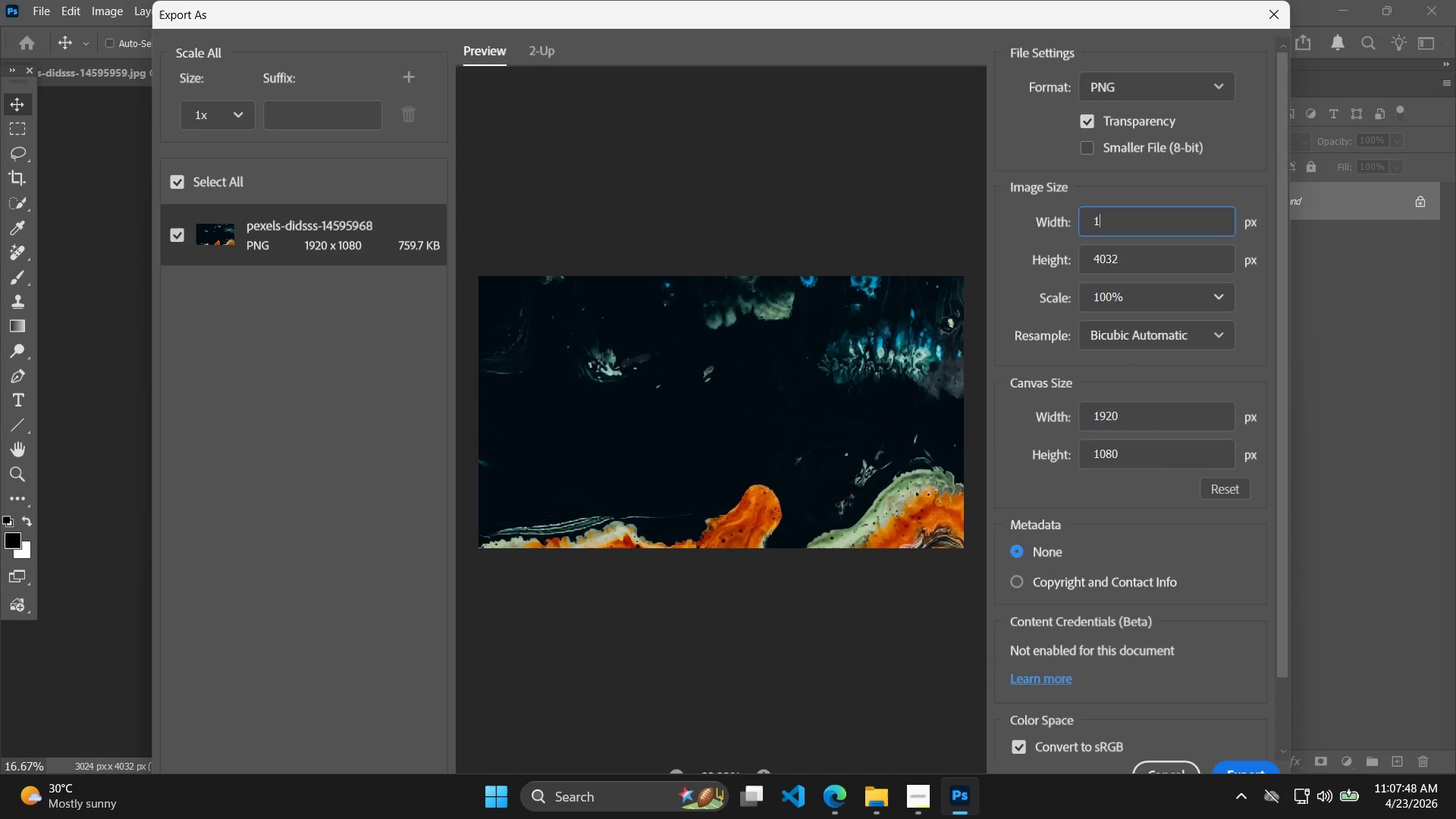 
type(1920)
key(Tab)
 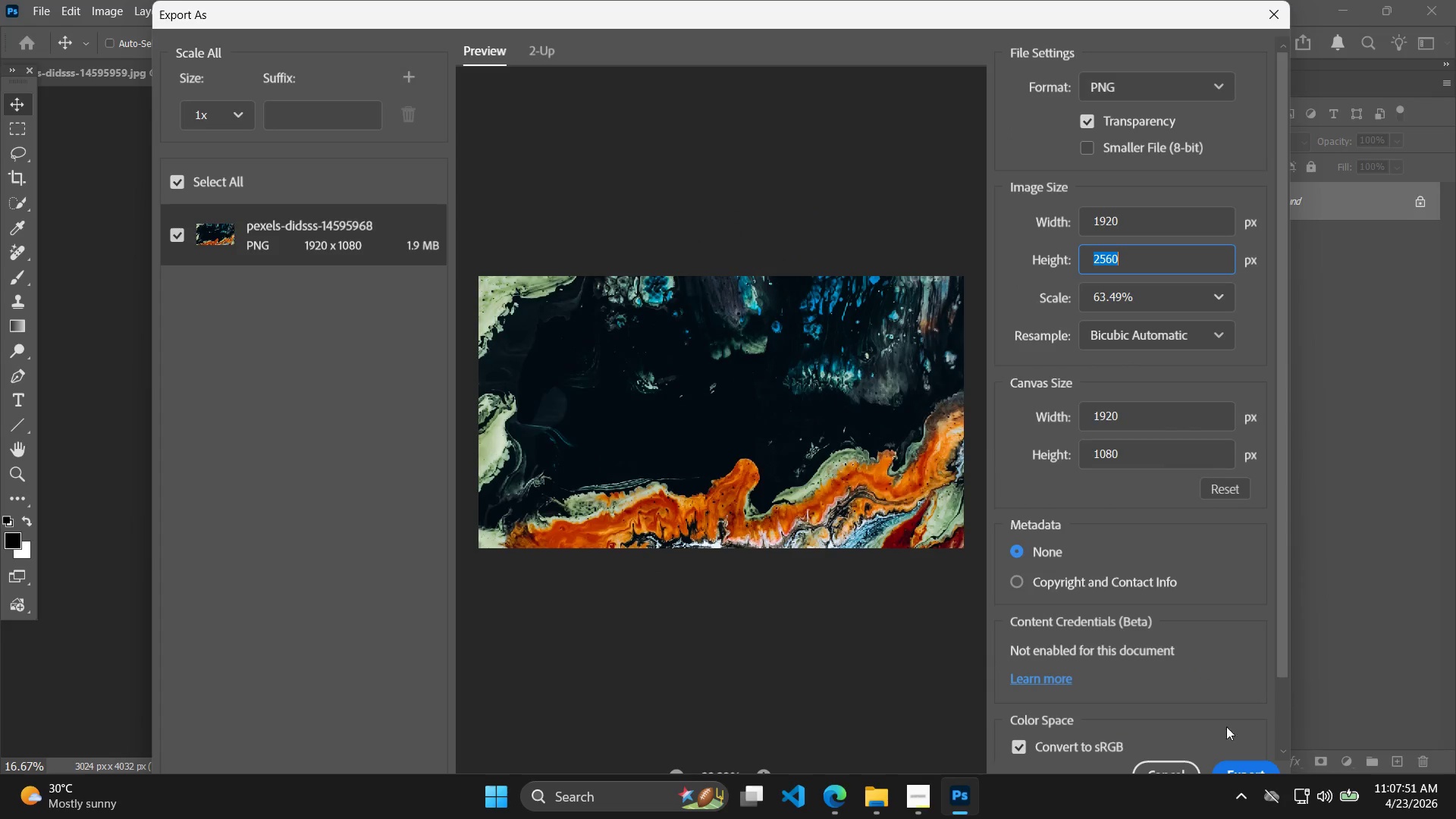 
left_click([1266, 765])
 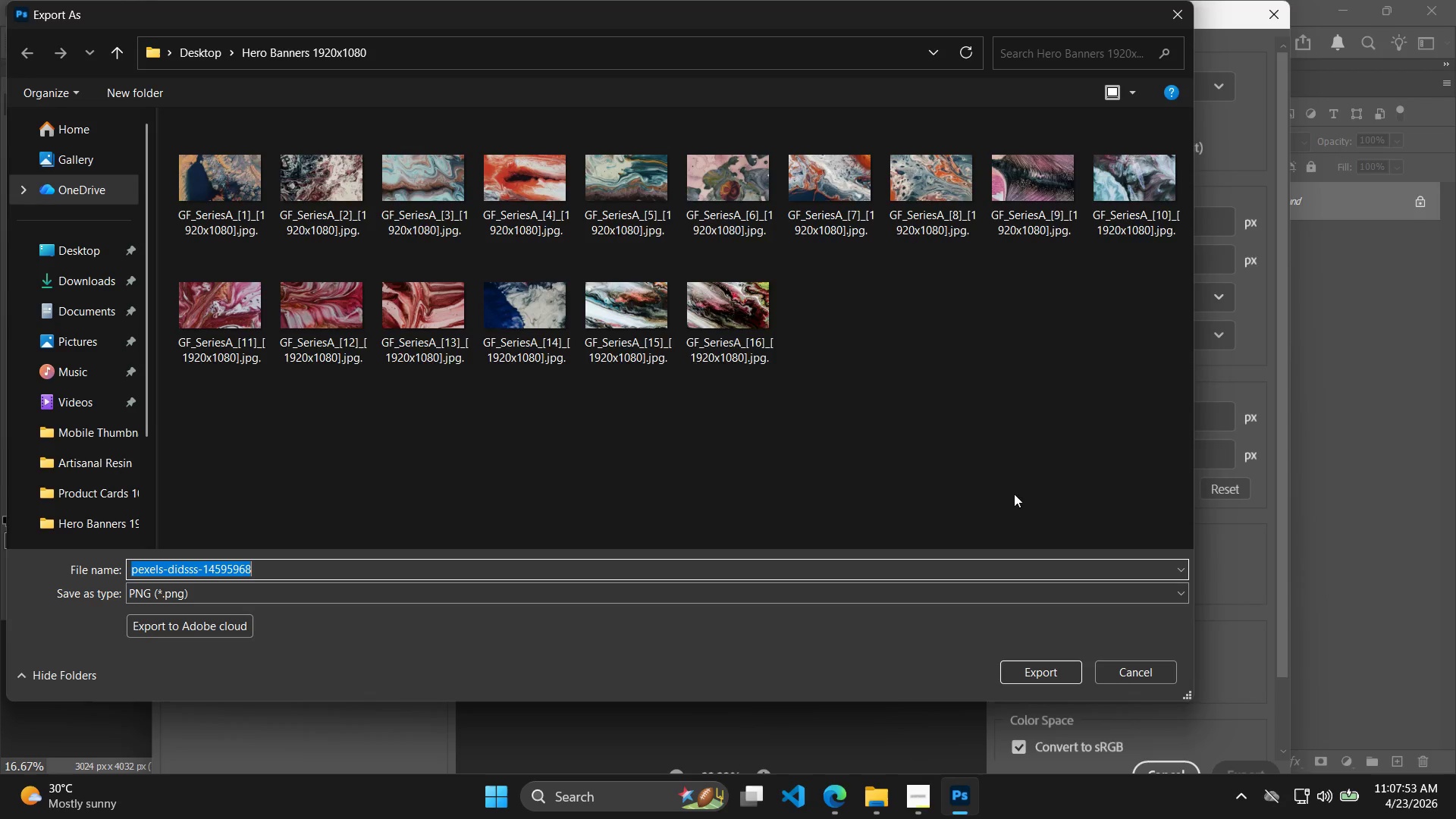 
left_click_drag(start_coordinate=[746, 336], to_coordinate=[746, 331])
 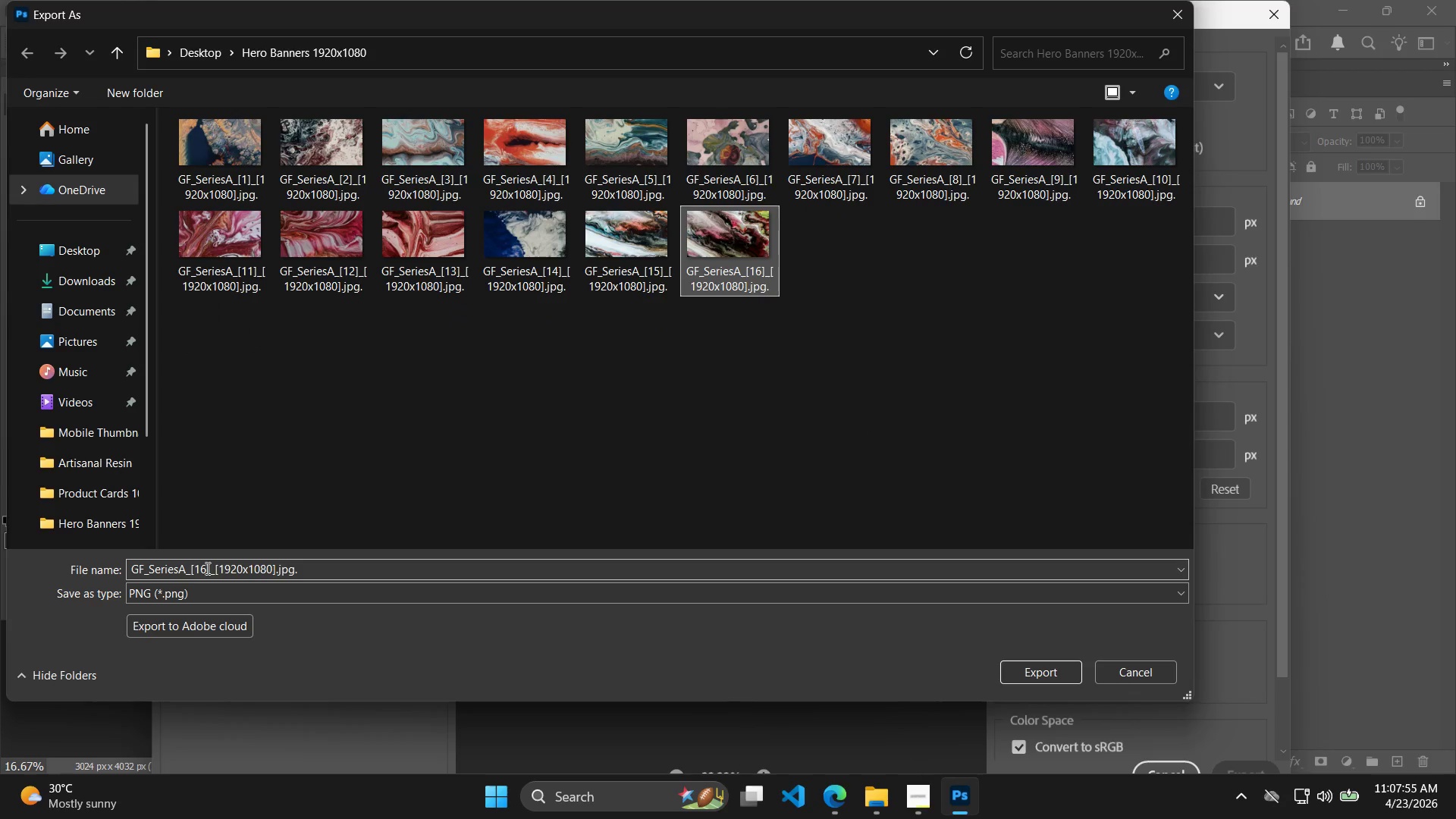 
double_click([206, 568])
 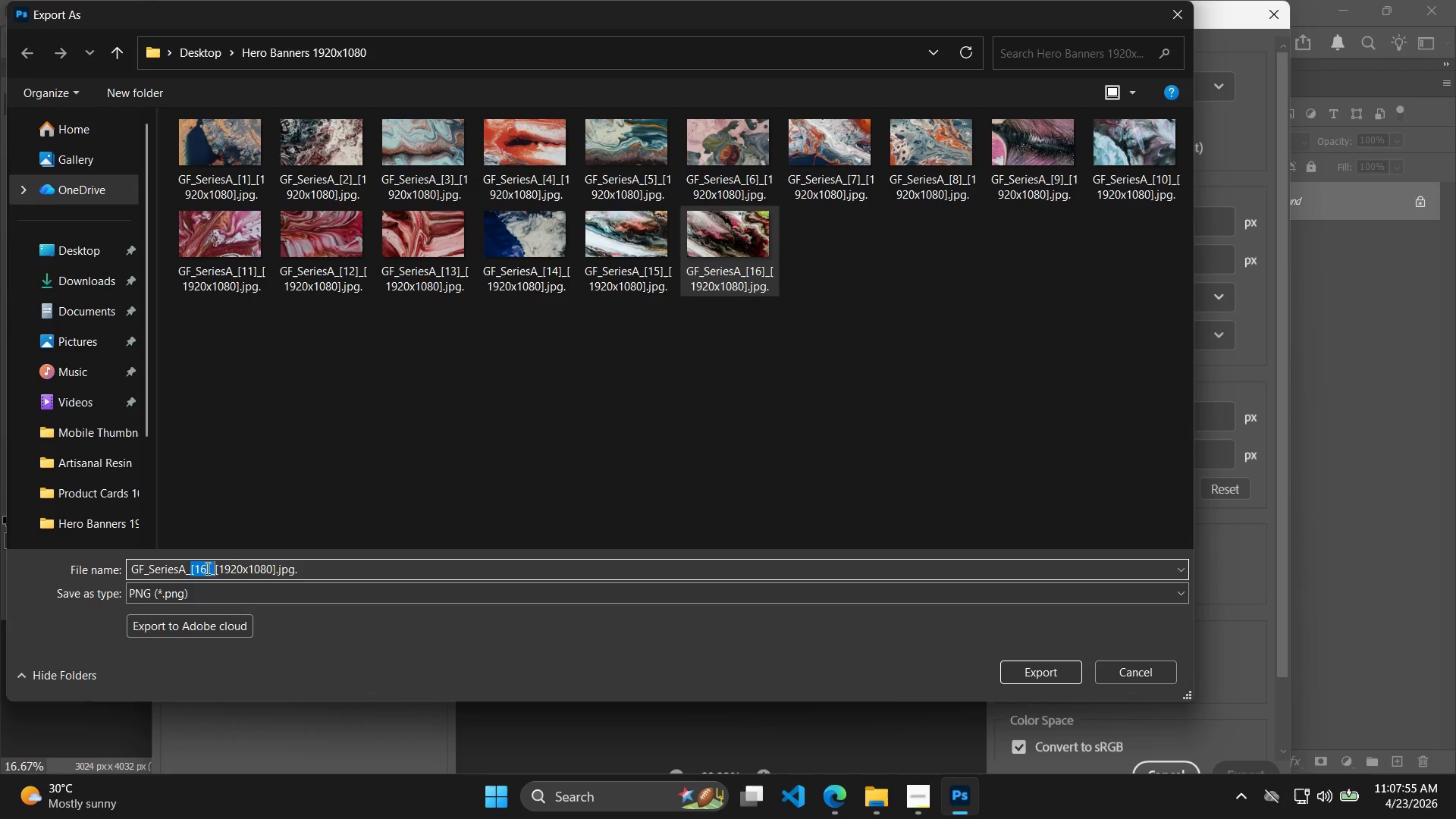 
triple_click([206, 568])
 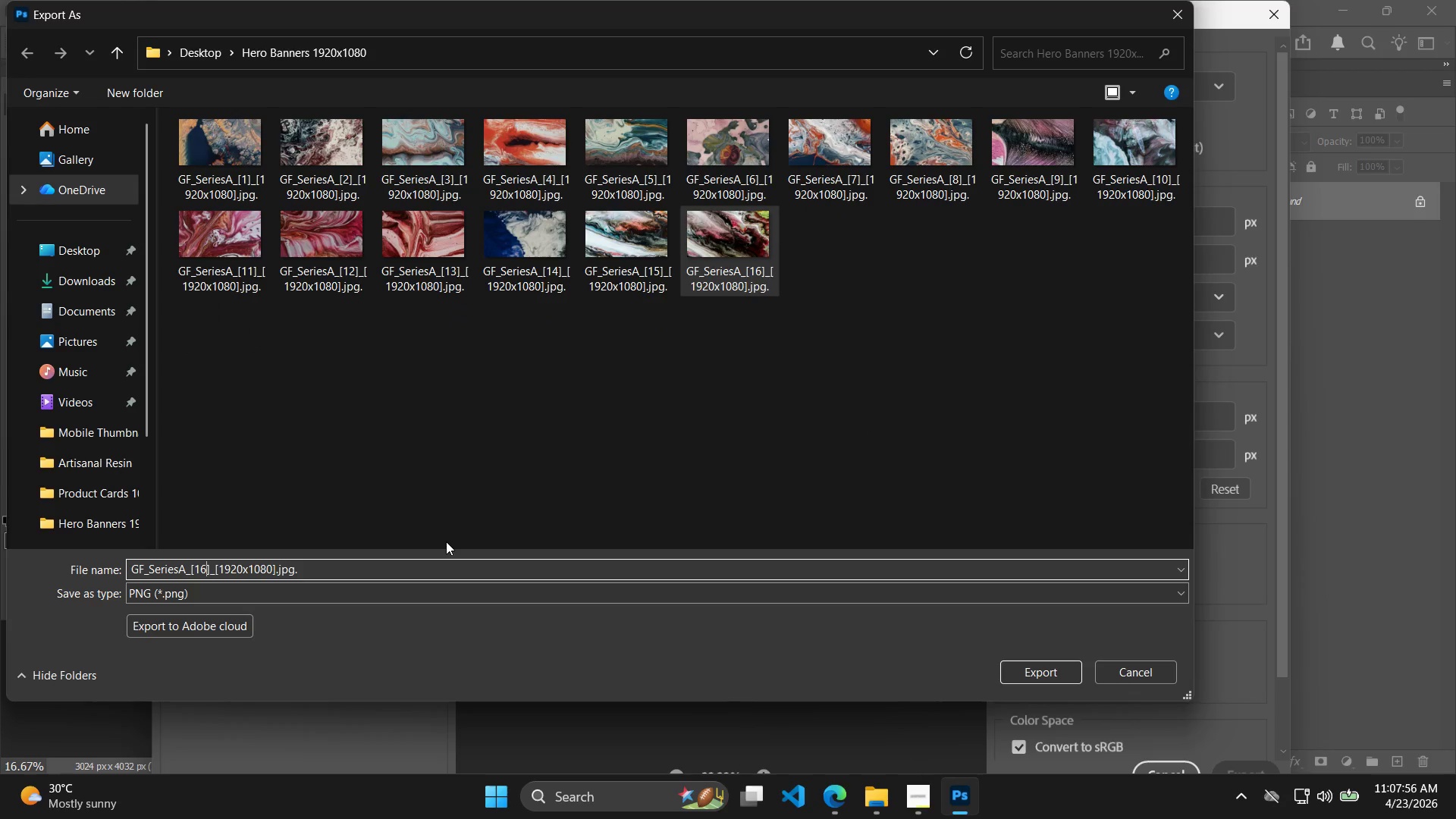 
key(Backspace)
 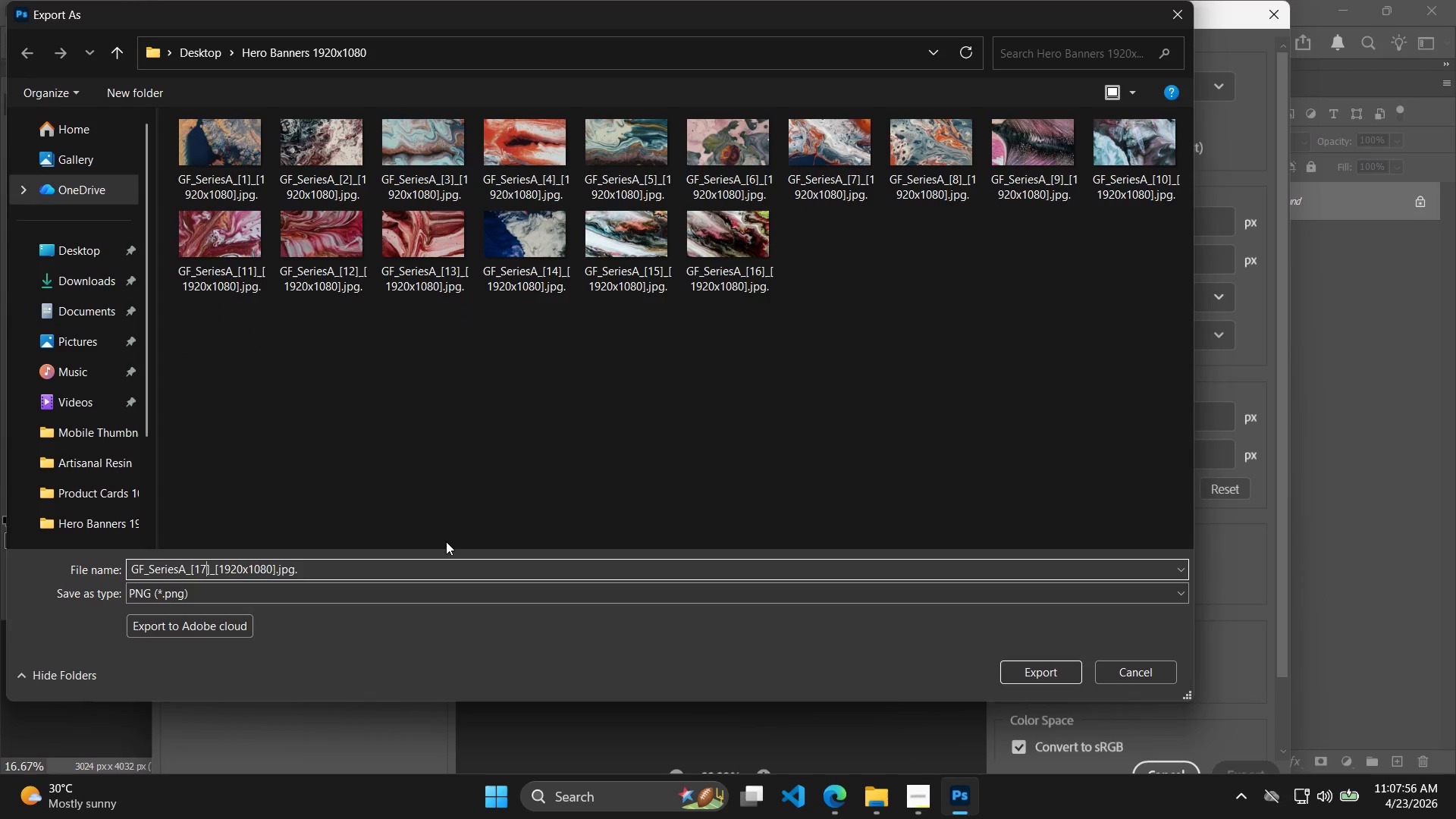 
key(7)
 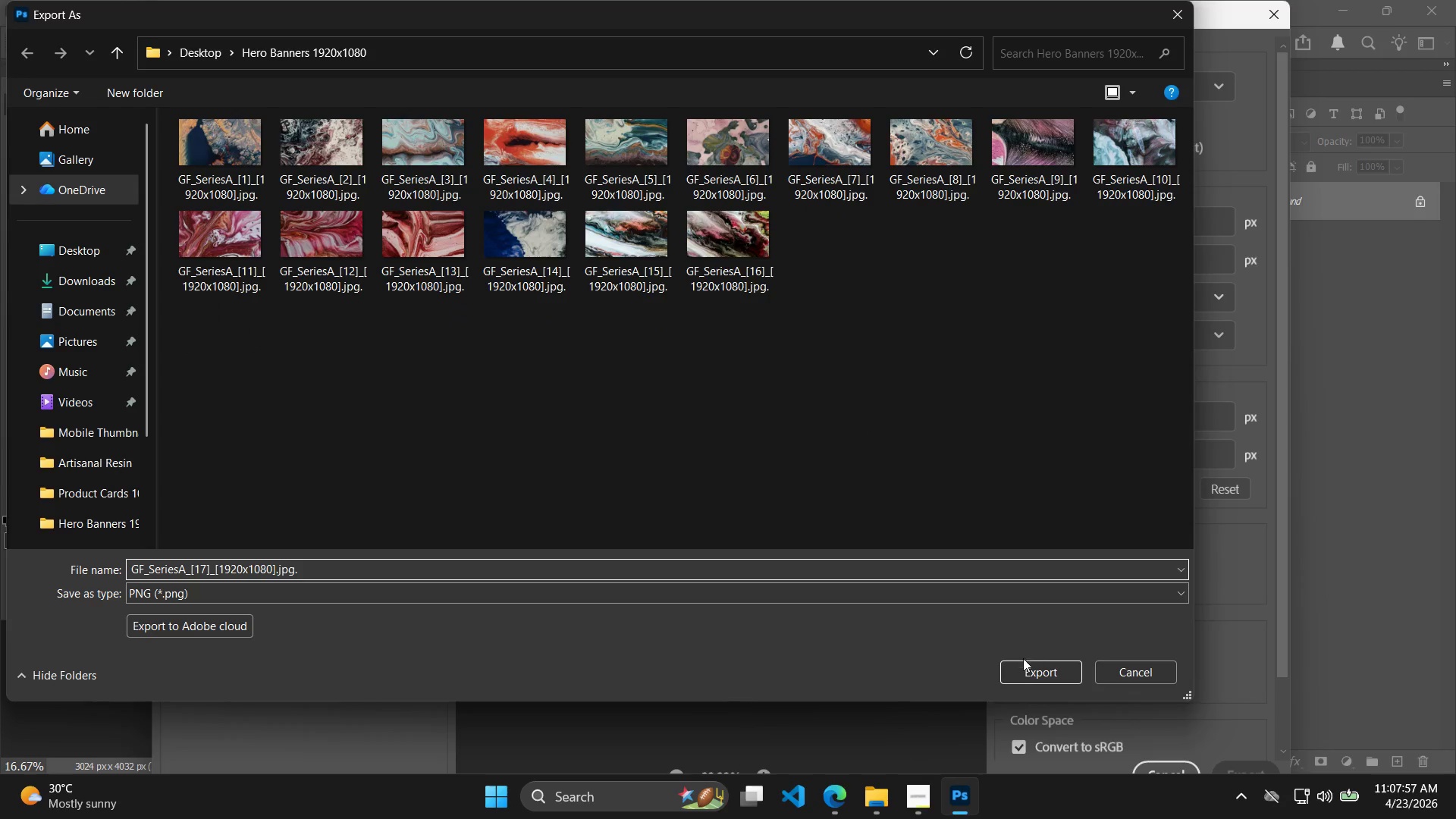 
left_click([1024, 673])
 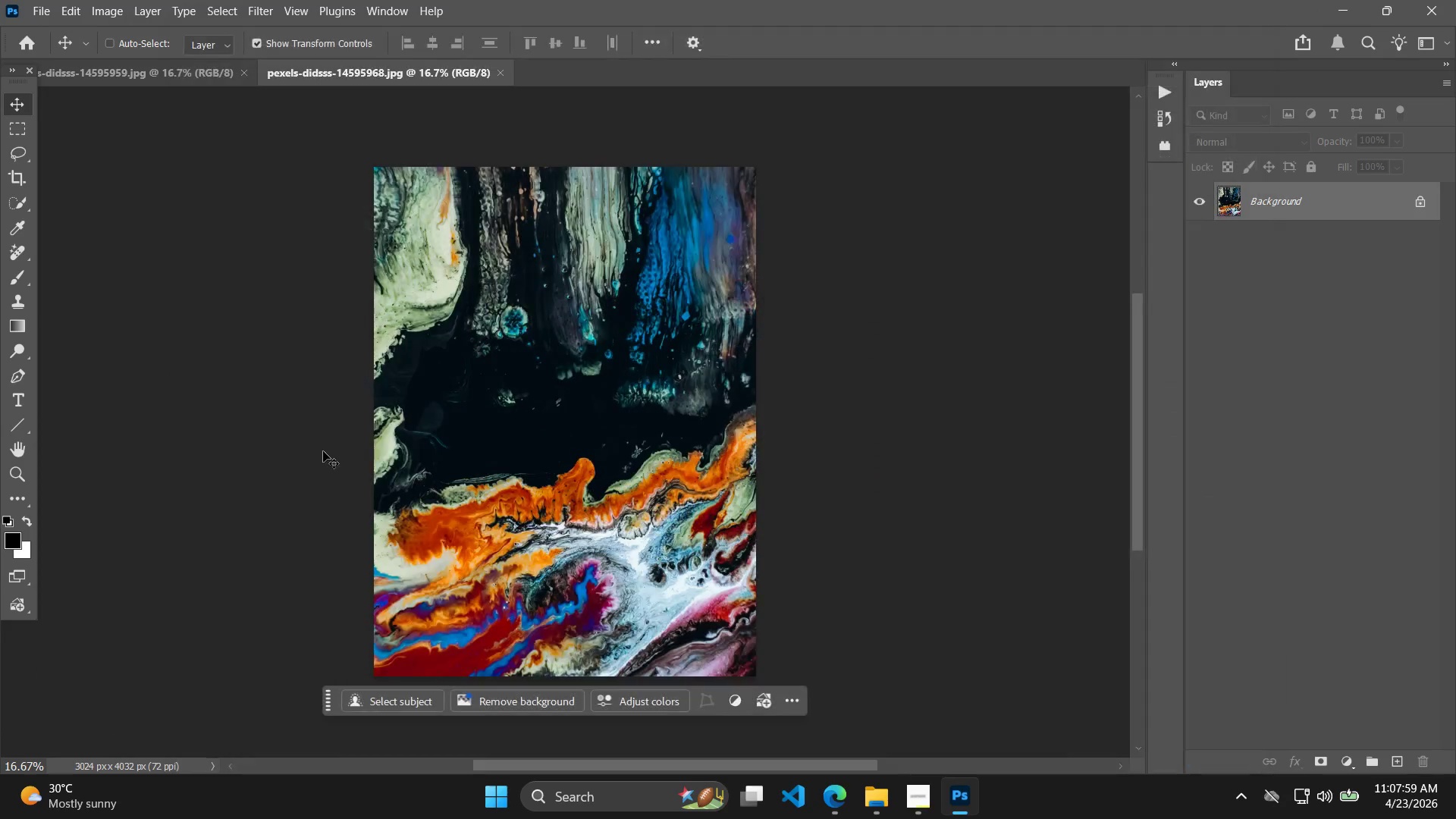 
key(Alt+AltLeft)
 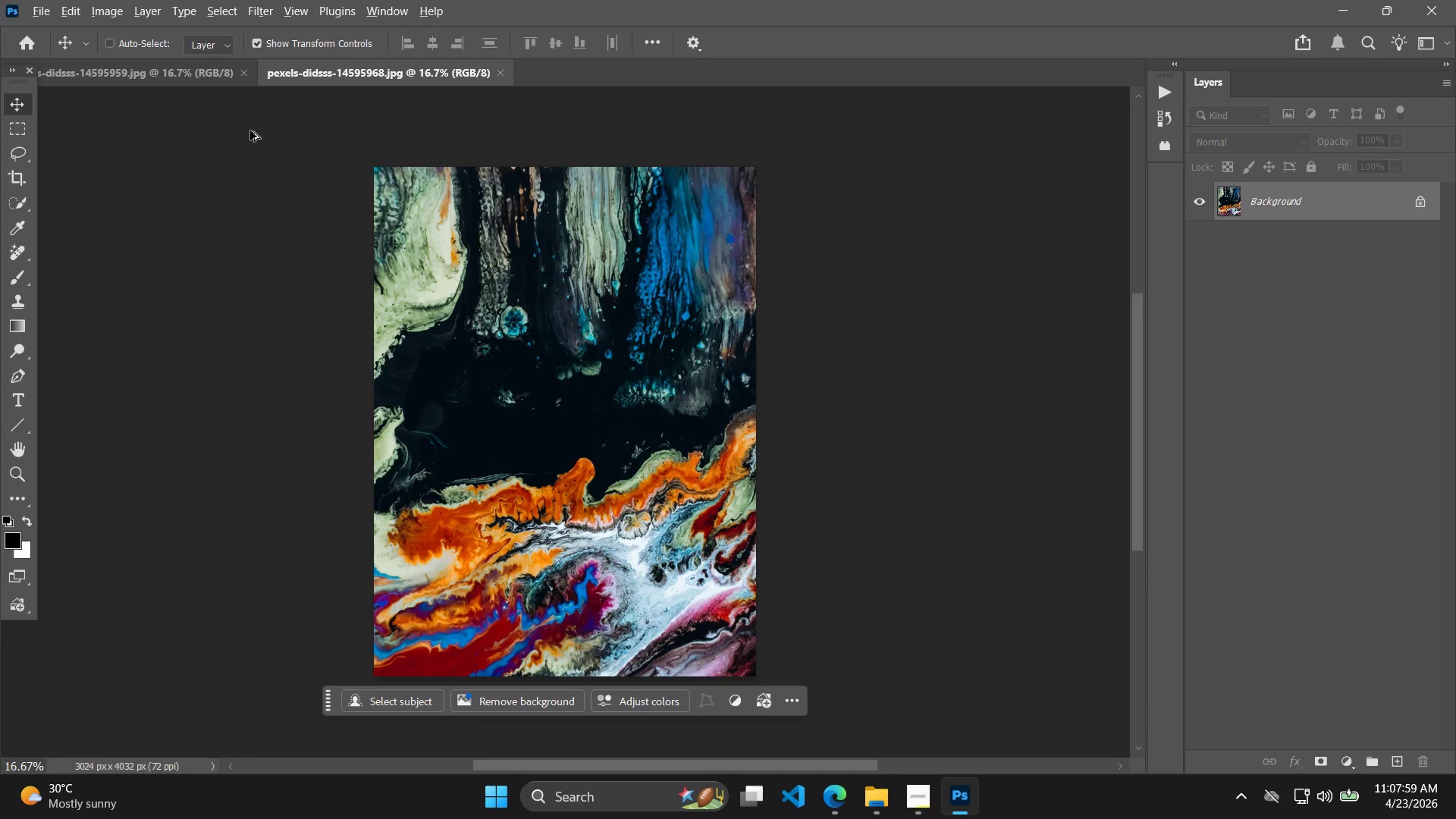 
key(Alt+Tab)
 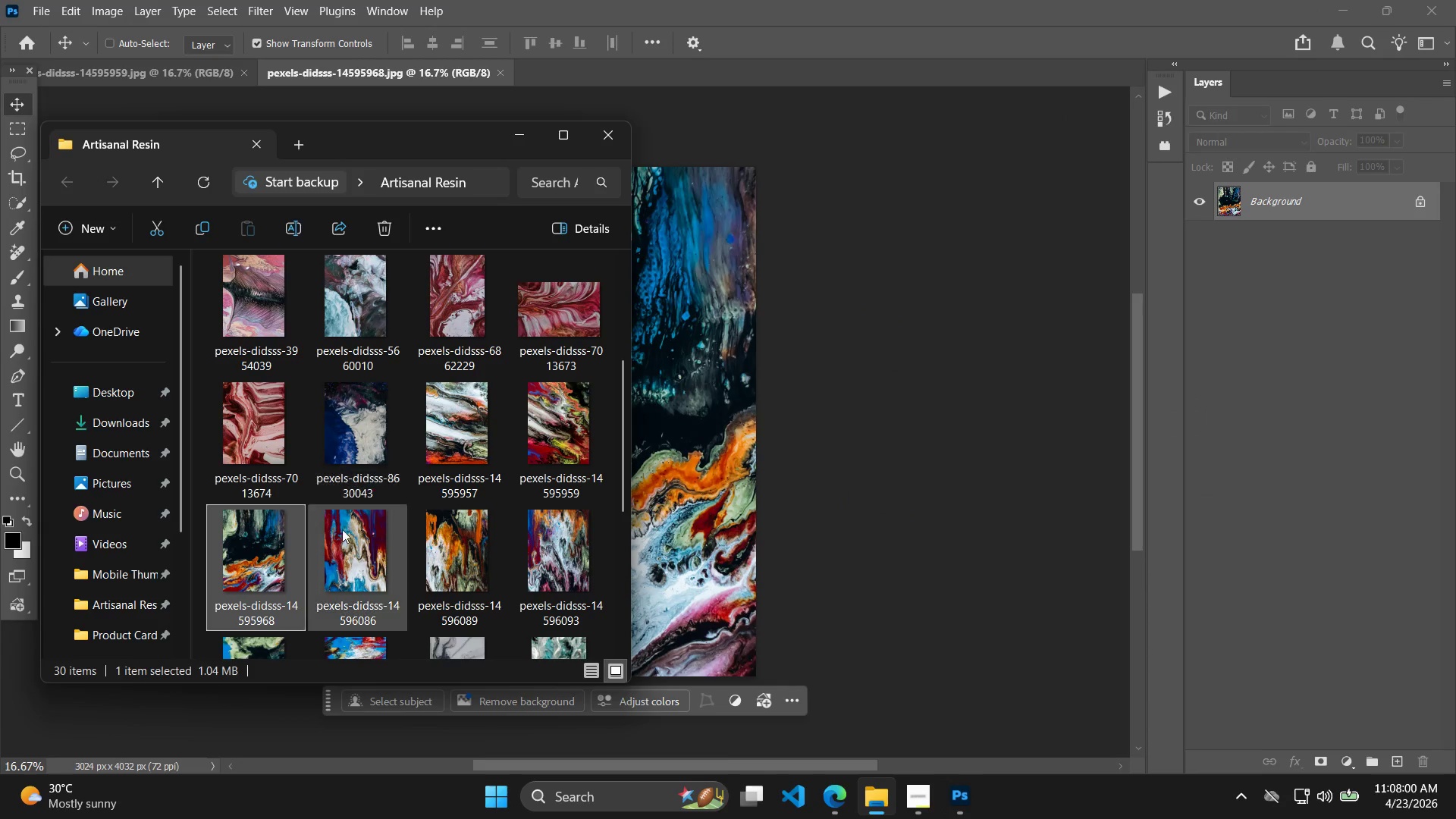 
left_click_drag(start_coordinate=[344, 535], to_coordinate=[1230, 566])
 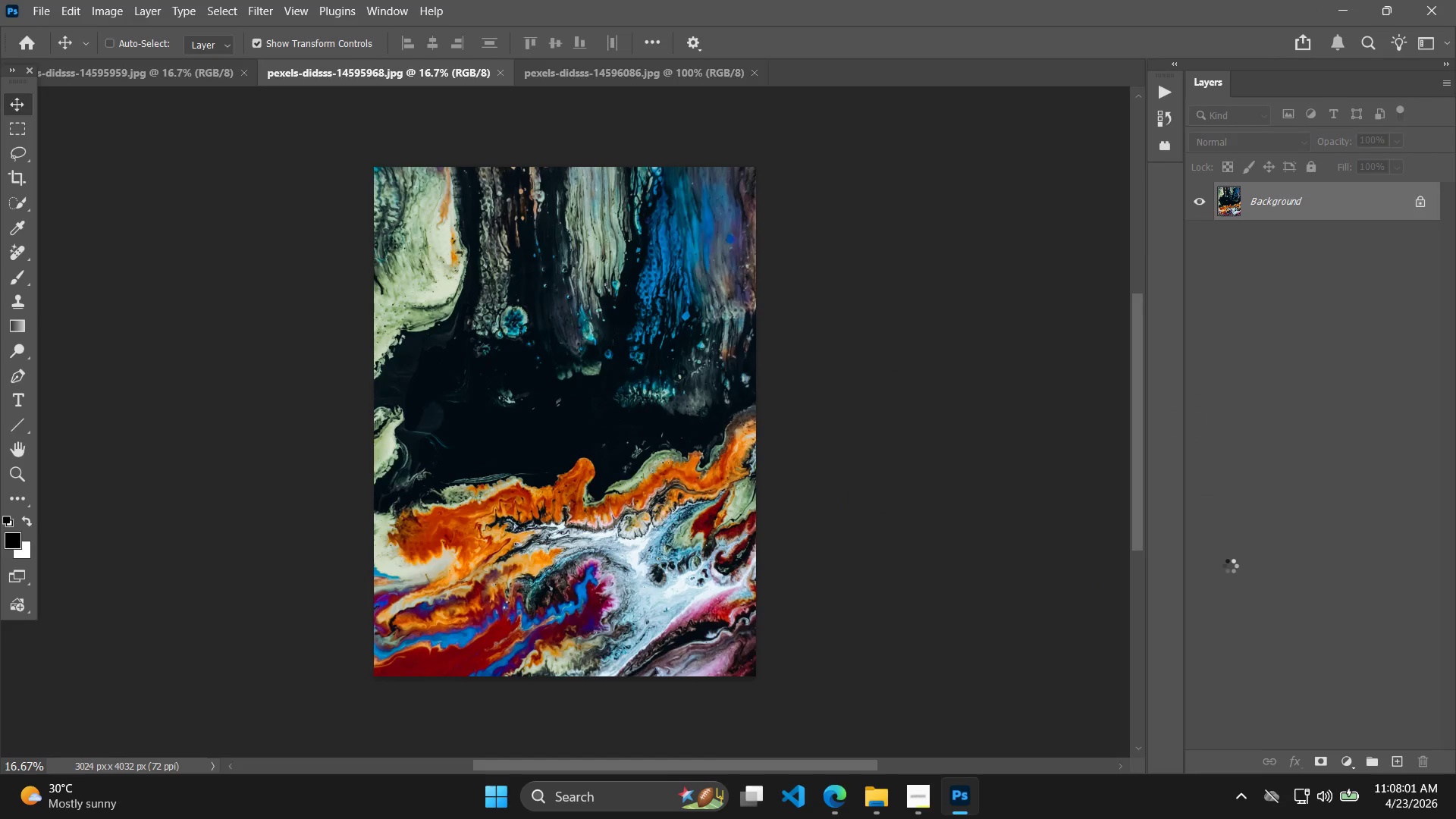 
key(Alt+Control+Shift+W)
 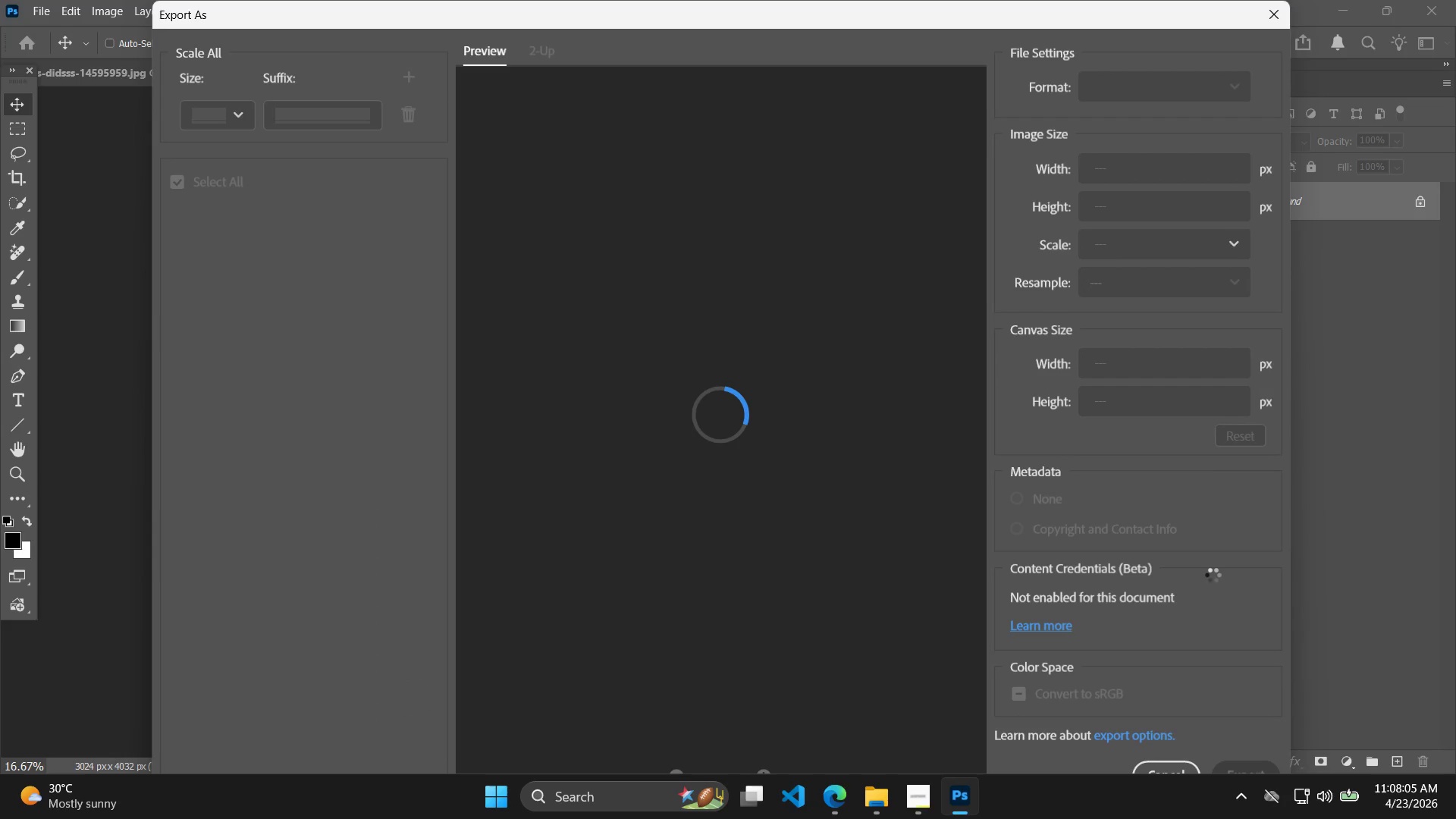 
left_click_drag(start_coordinate=[1154, 422], to_coordinate=[1036, 420])
 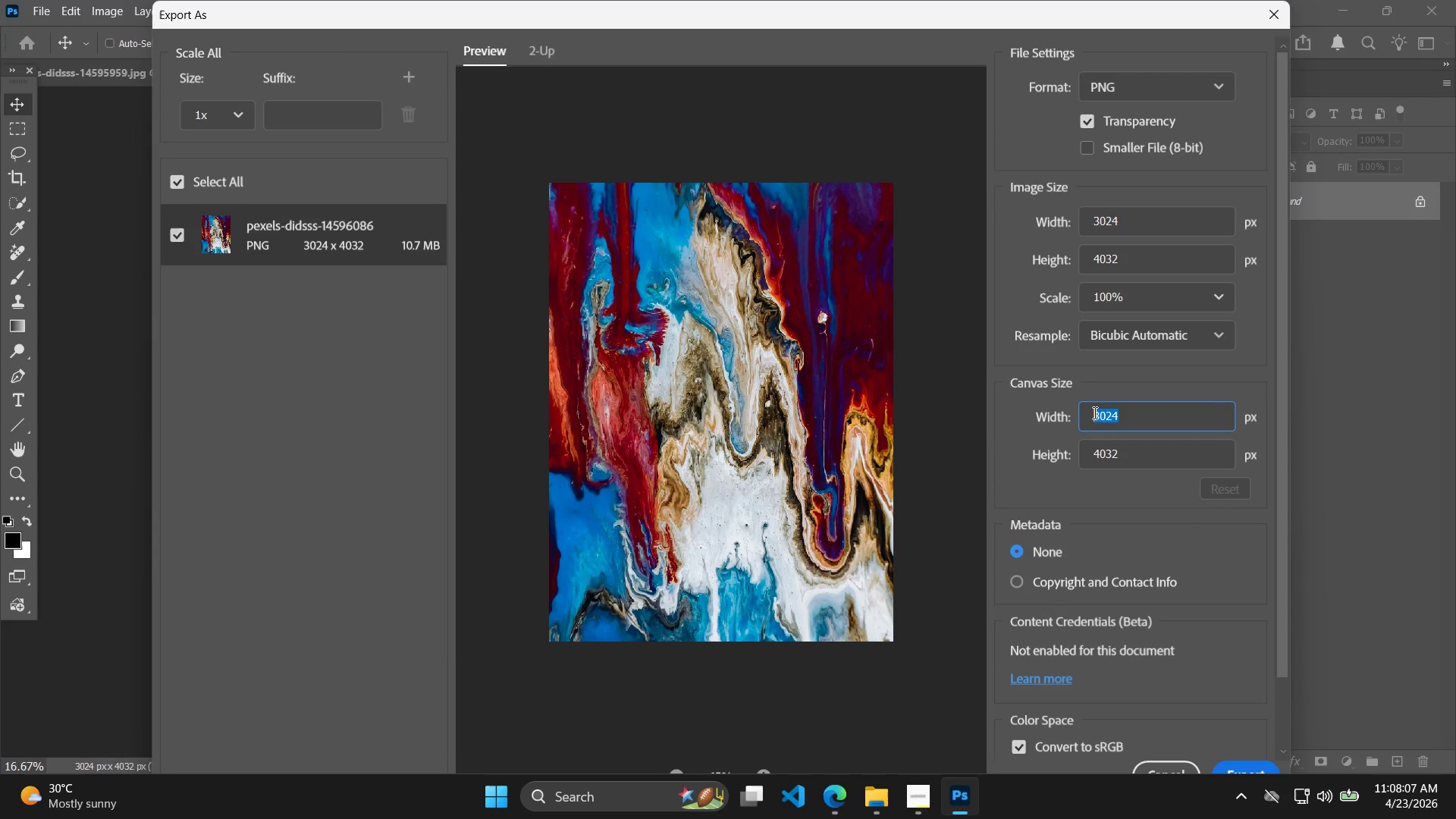 
type(1920)
key(Tab)
type(1080)
 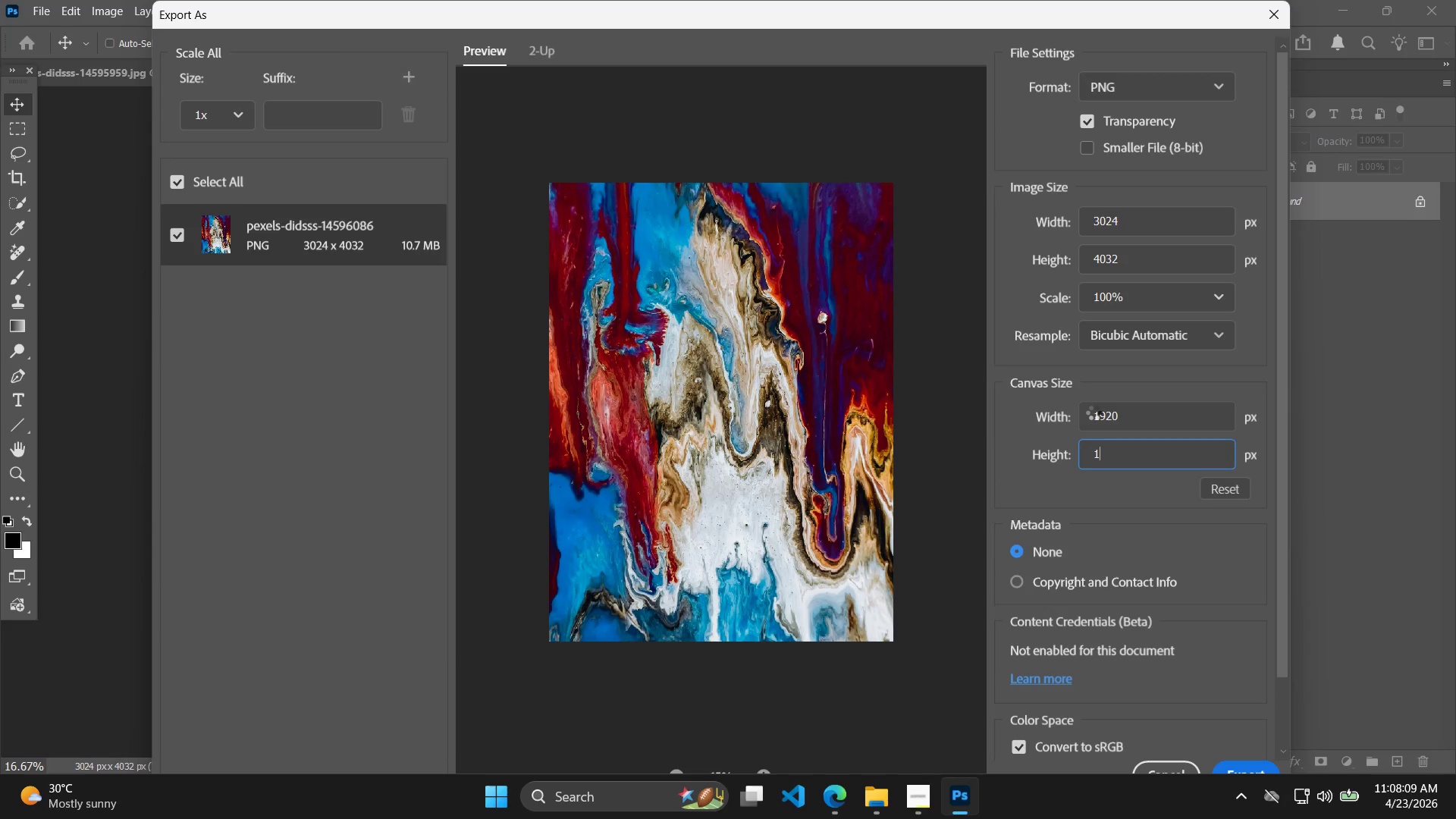 
key(Enter)
 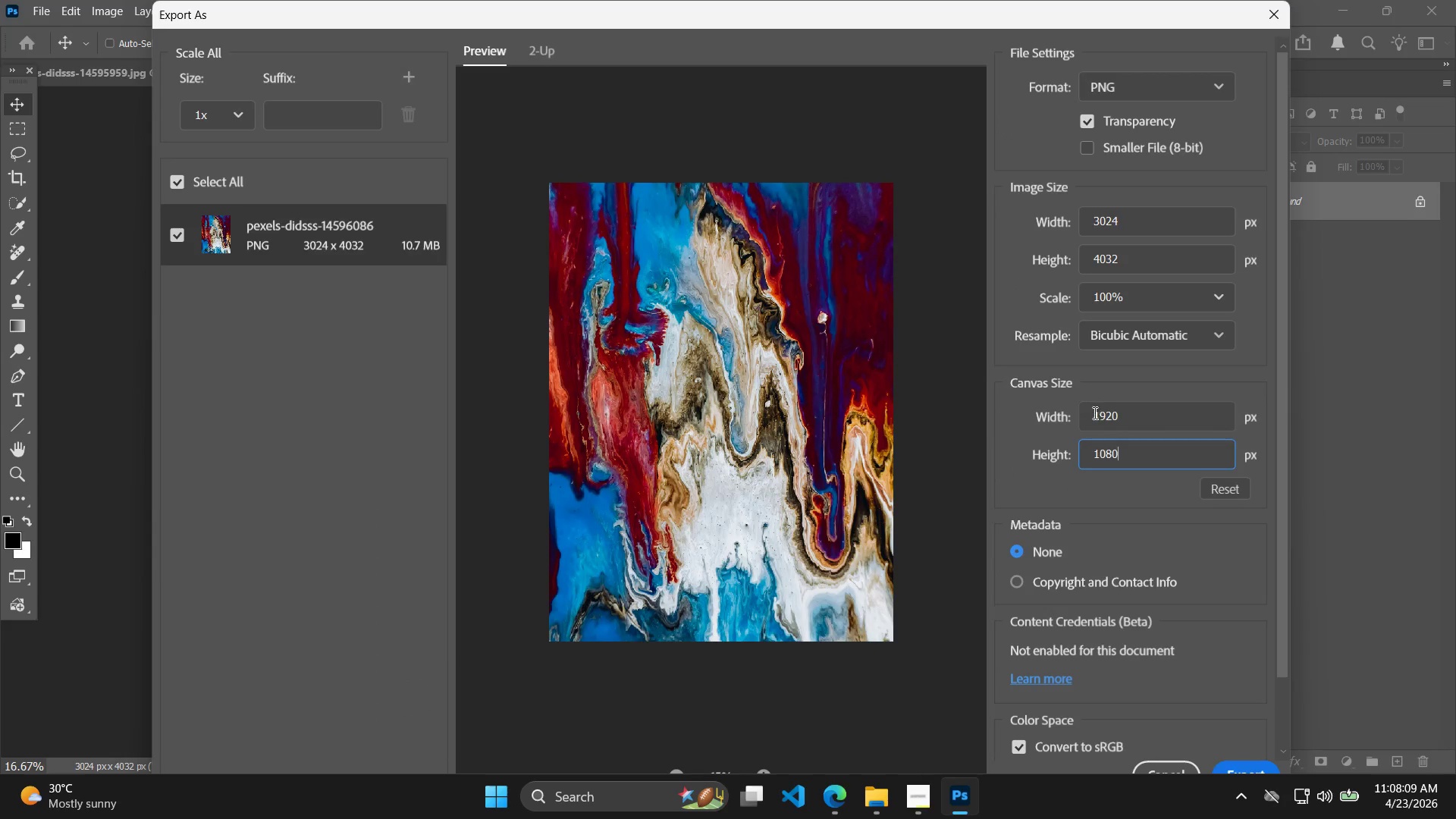 
scroll: coordinate [1092, 412], scroll_direction: up, amount: 1.0
 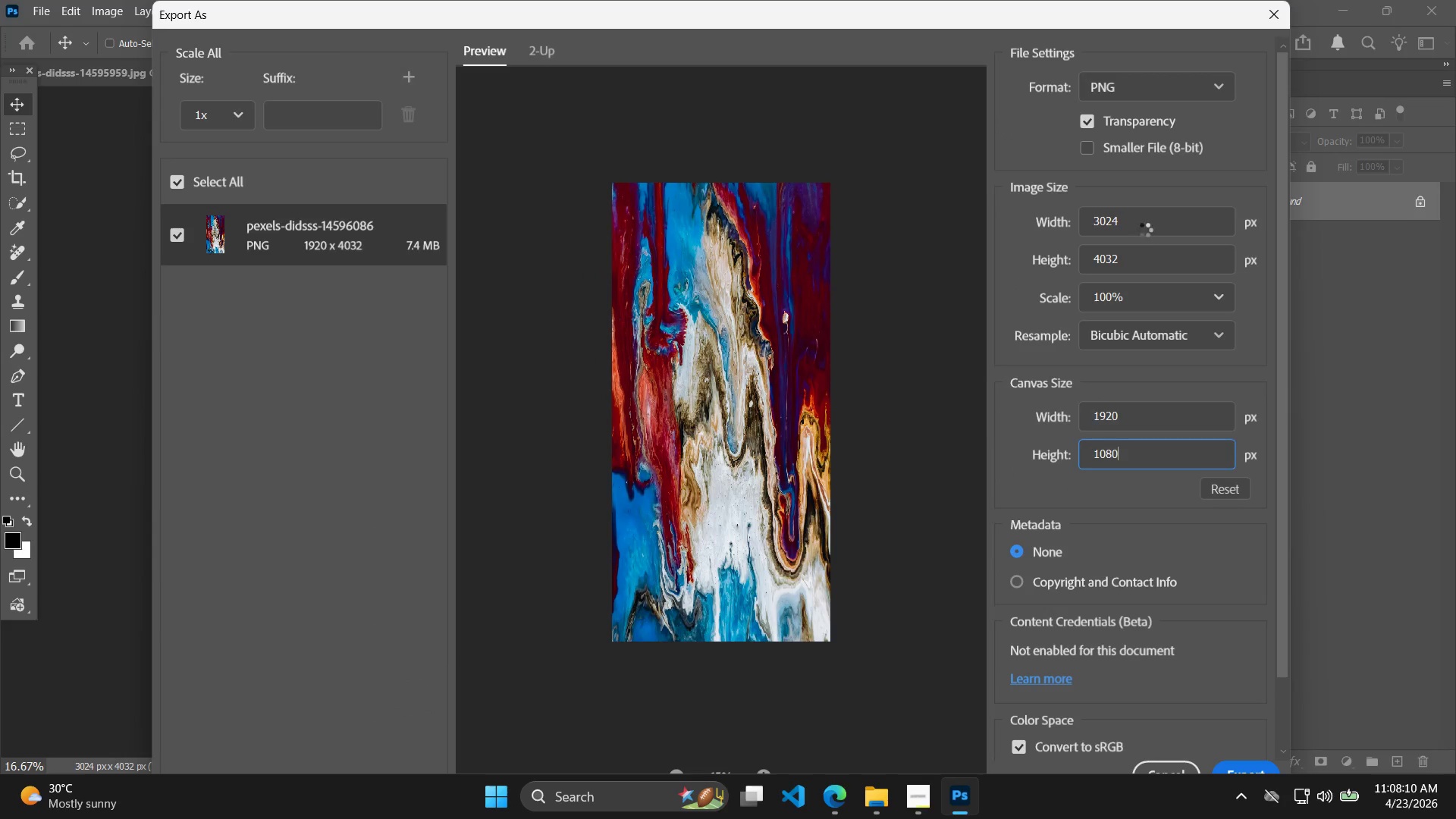 
left_click_drag(start_coordinate=[1147, 226], to_coordinate=[1065, 226])
 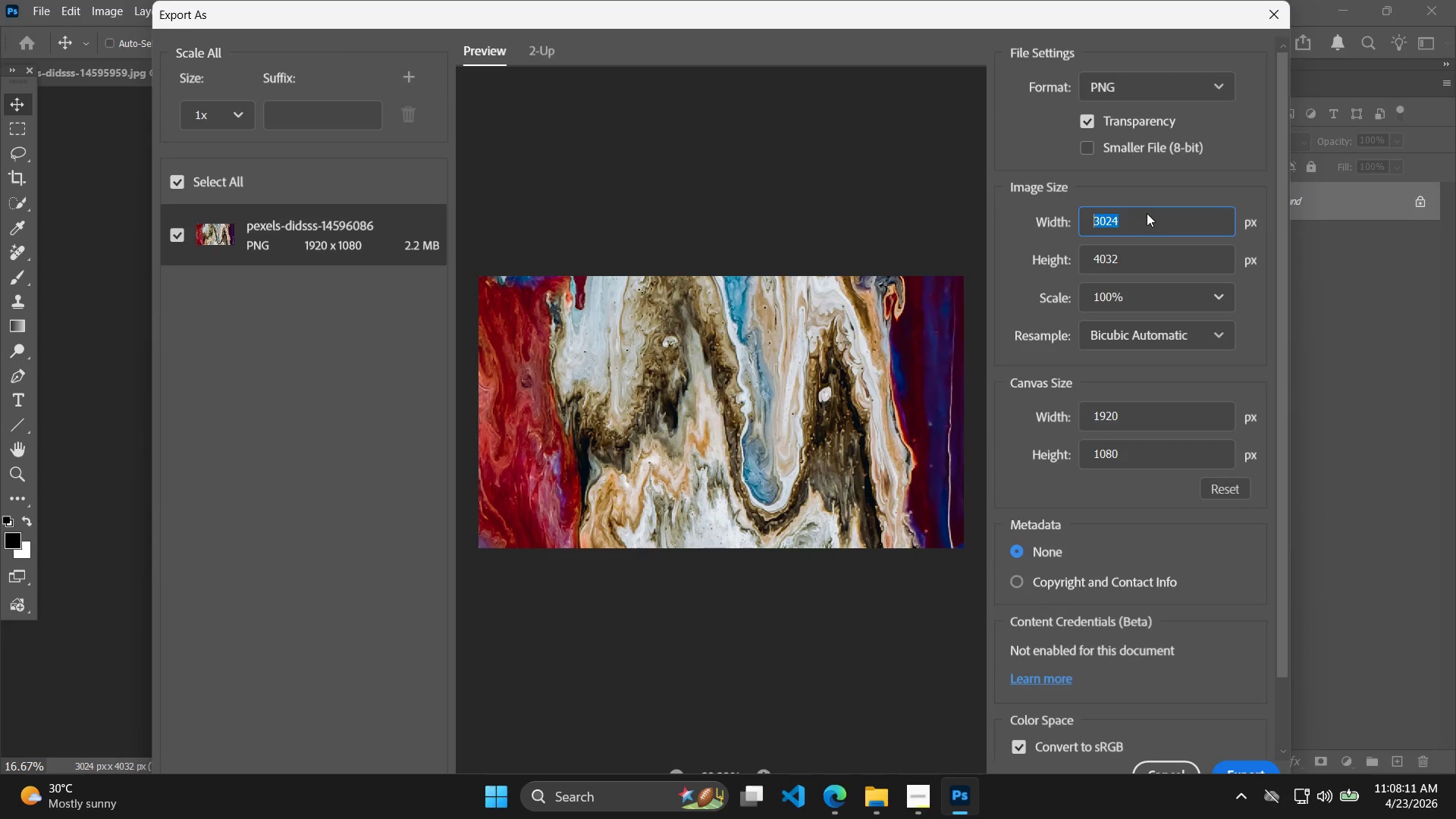 
type(1920)
 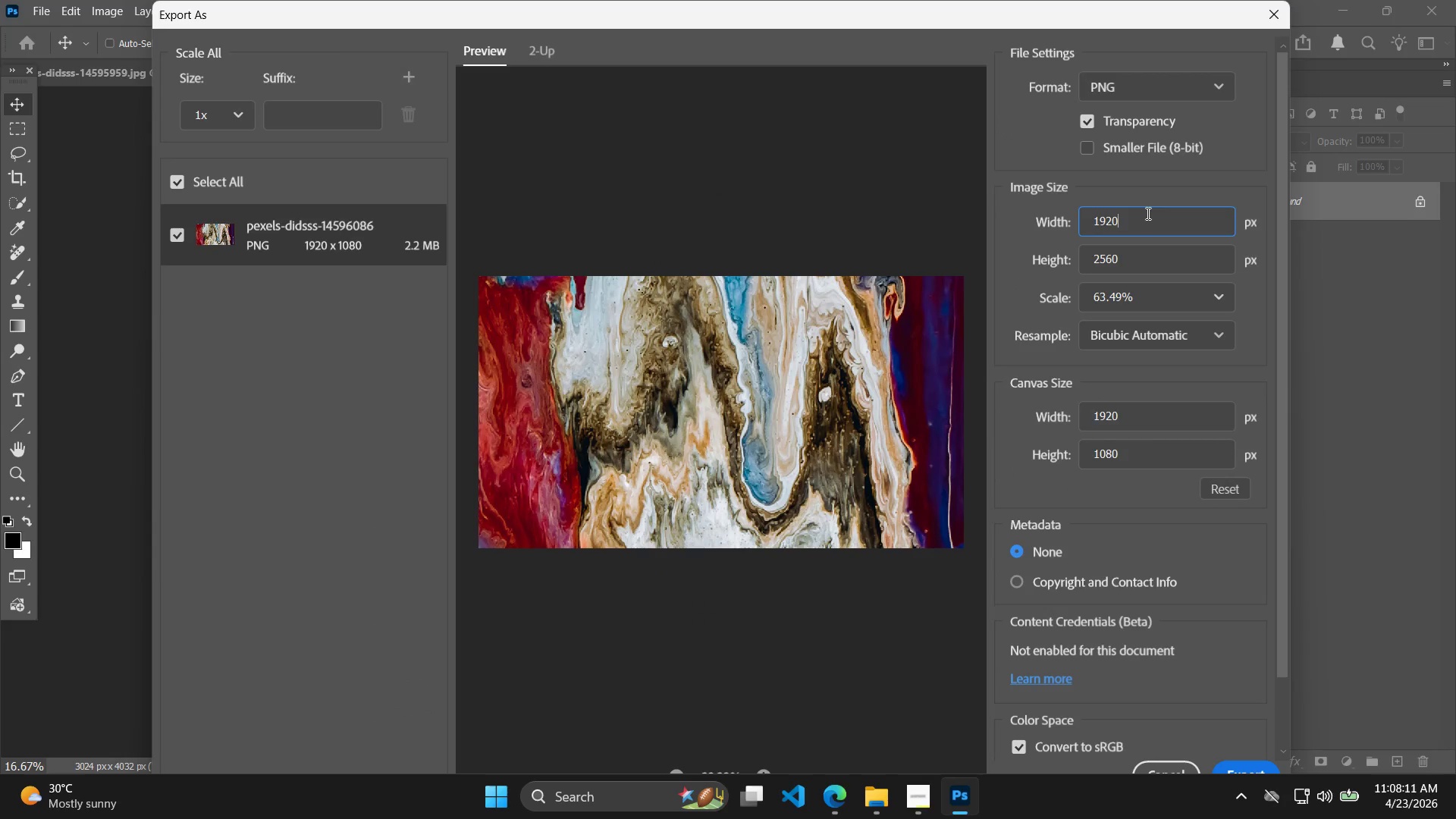 
key(Enter)
 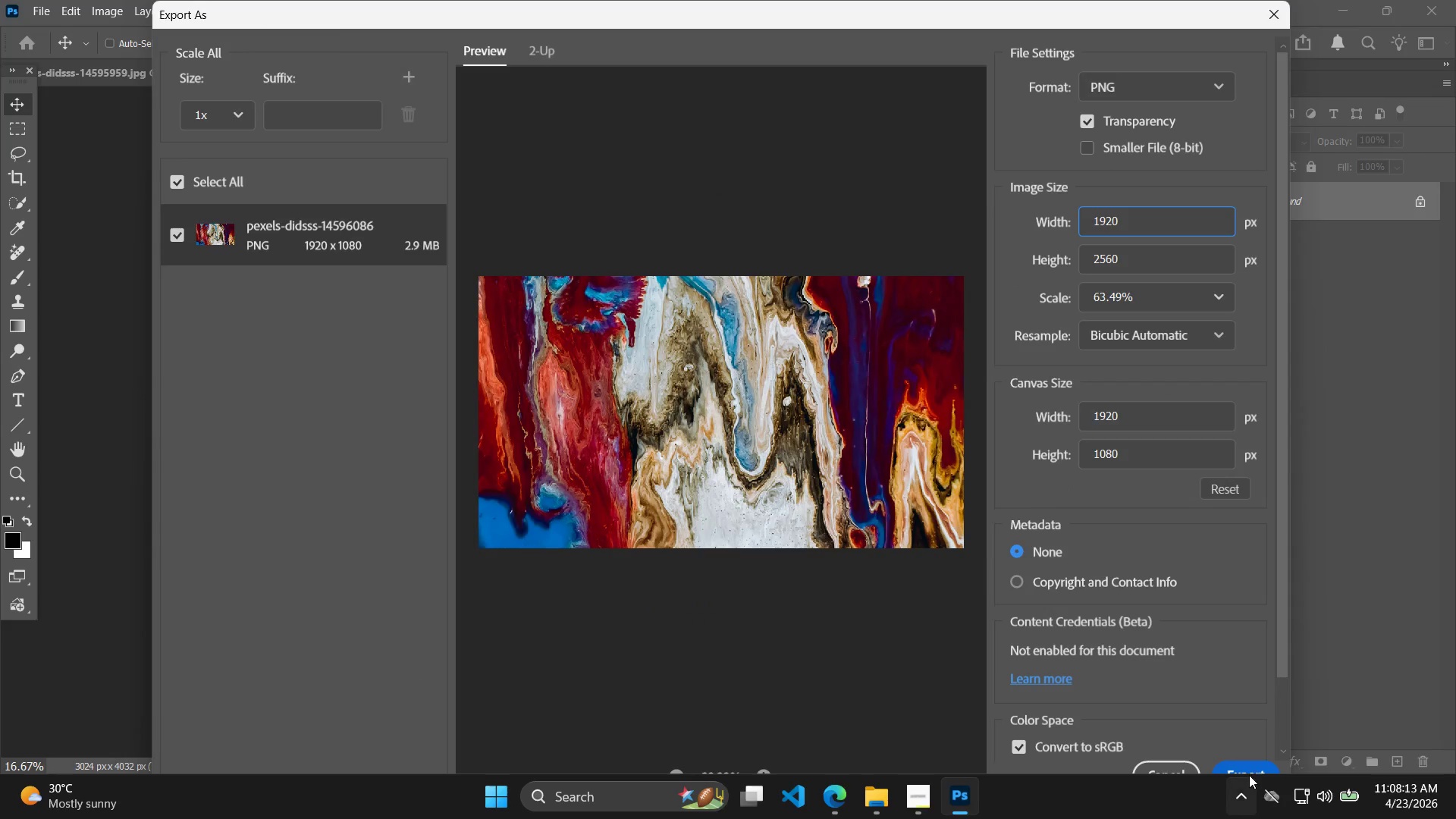 
left_click_drag(start_coordinate=[1307, 610], to_coordinate=[1317, 607])
 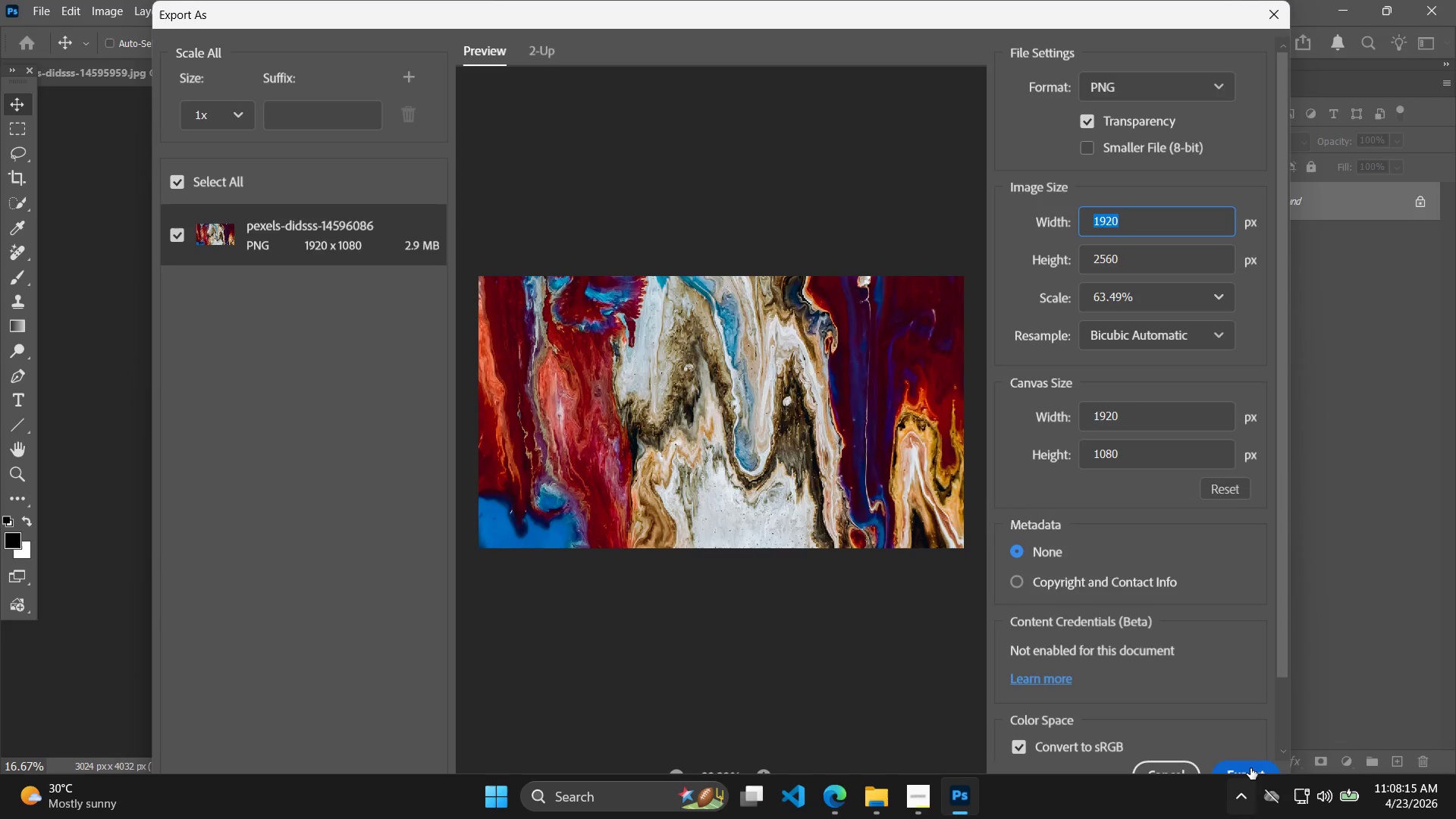 
left_click([1254, 761])
 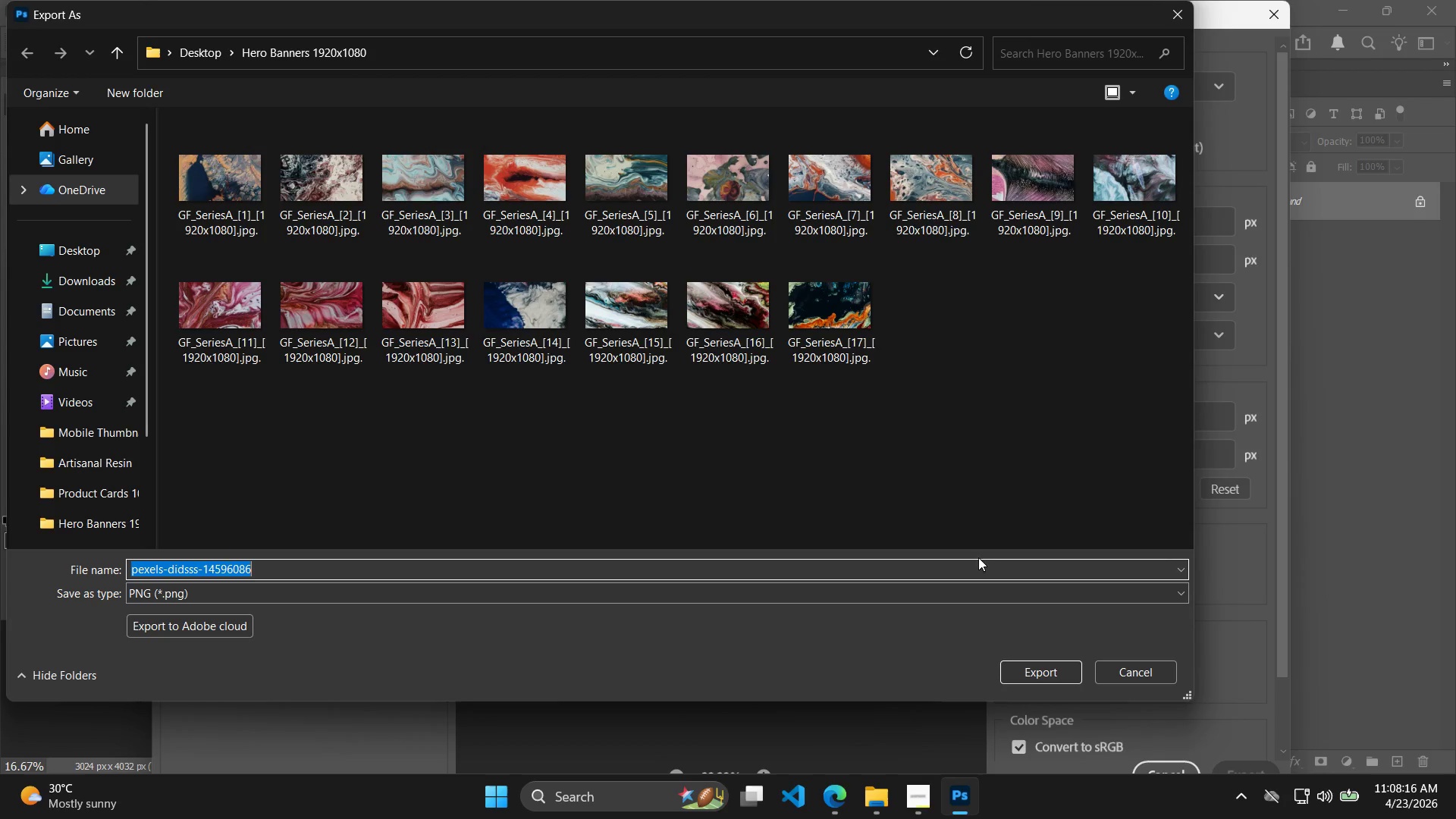 
left_click([845, 342])
 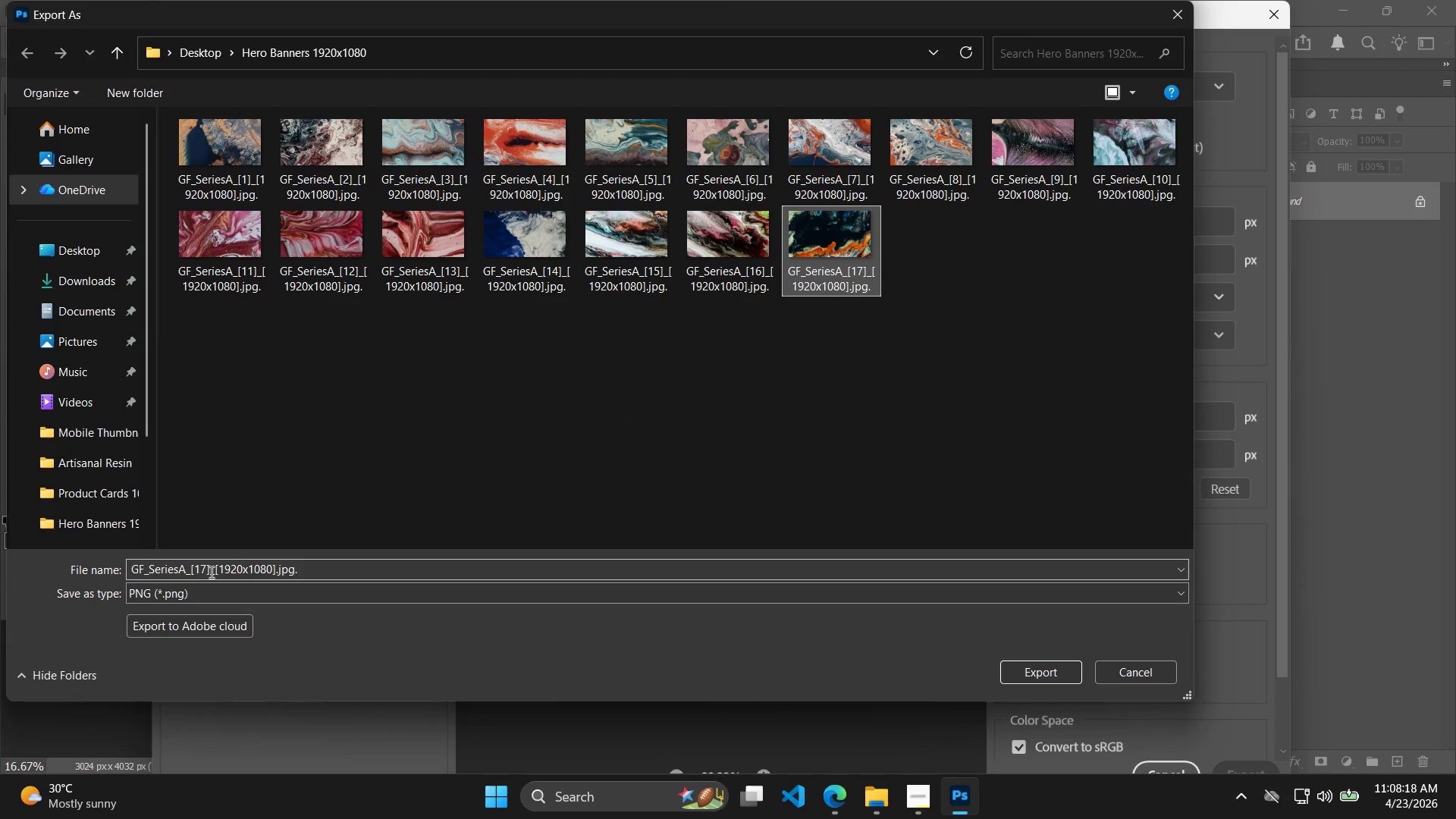 
double_click([205, 570])
 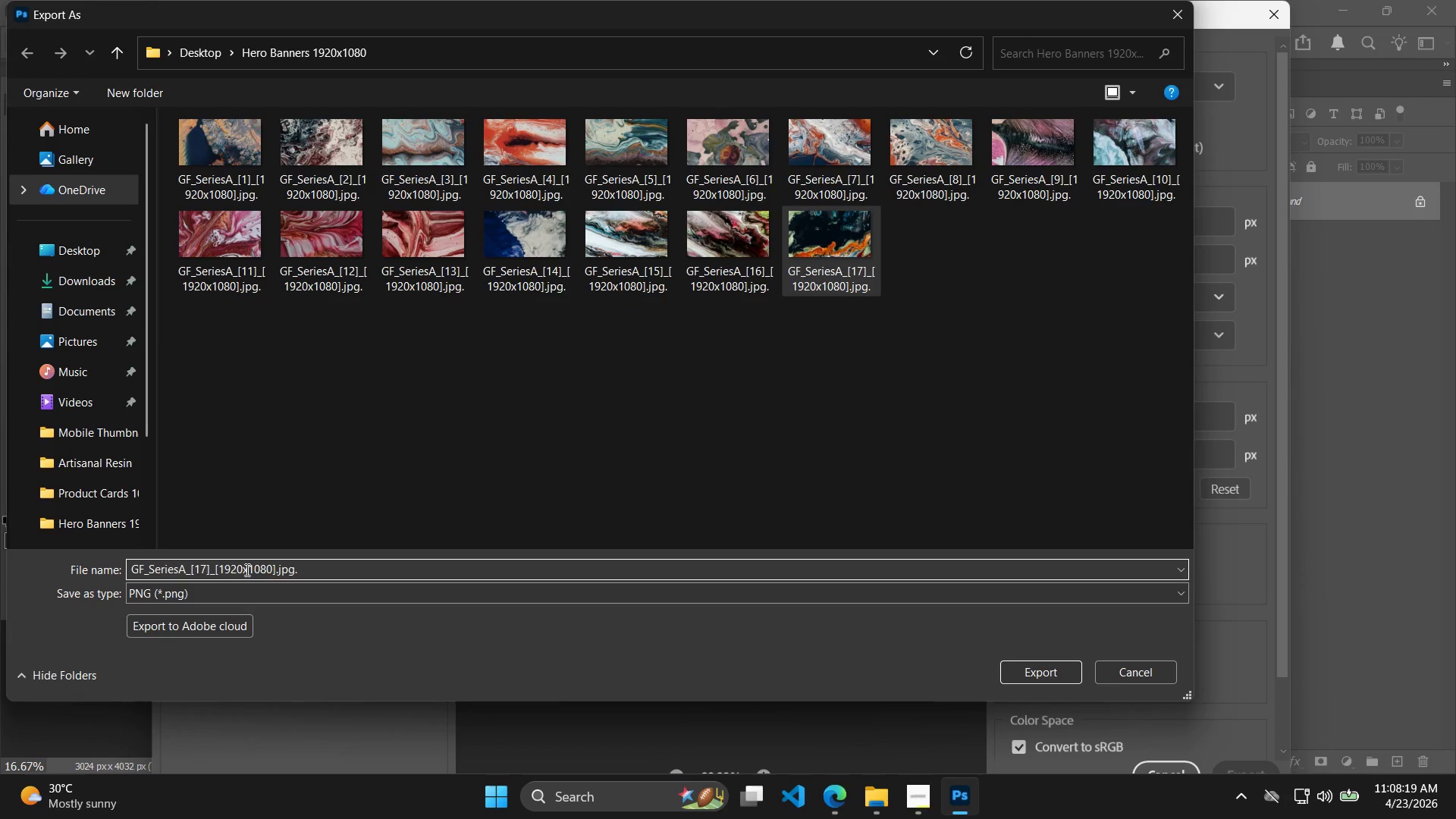 
key(Backspace)
 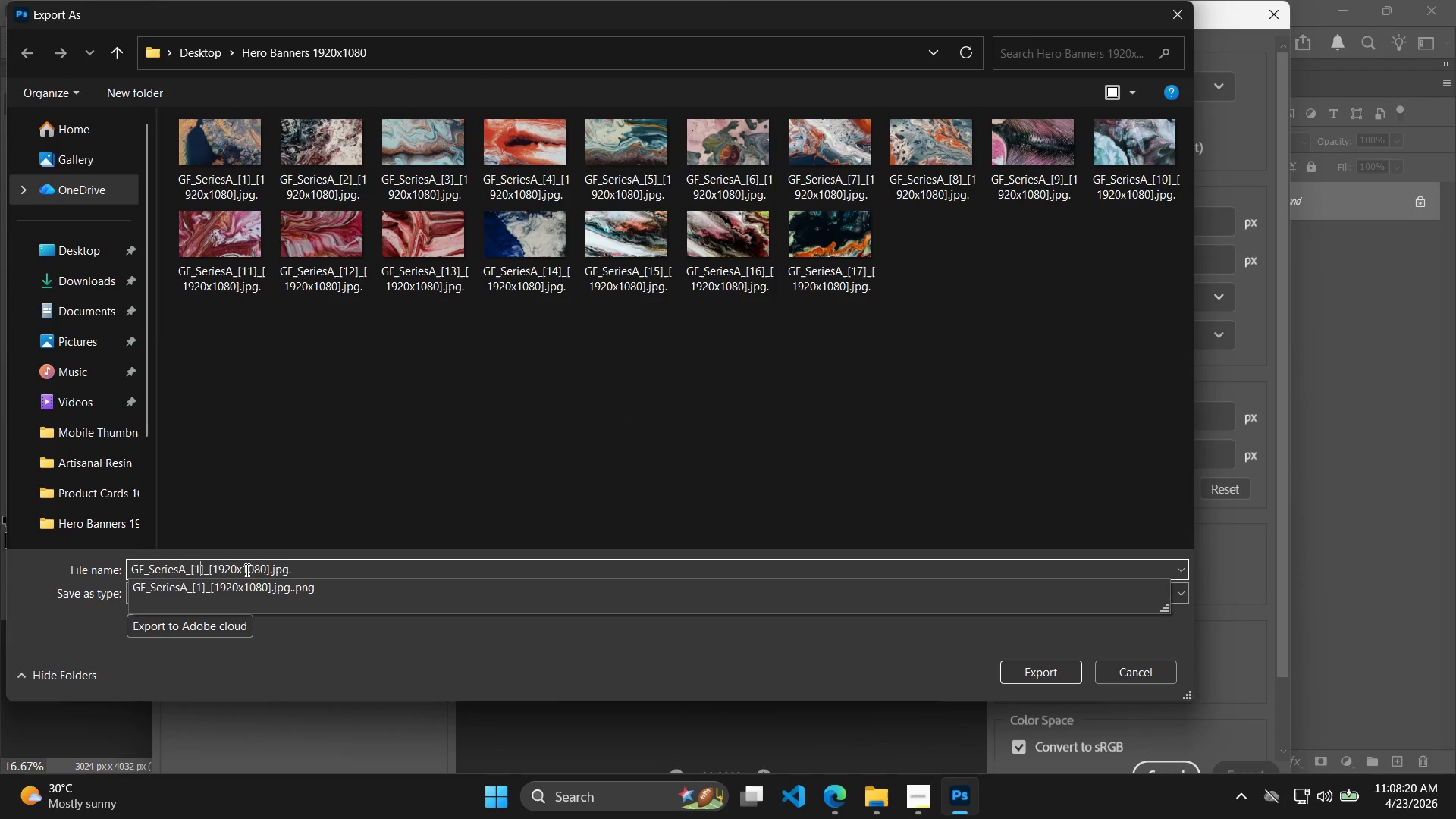 
key(8)
 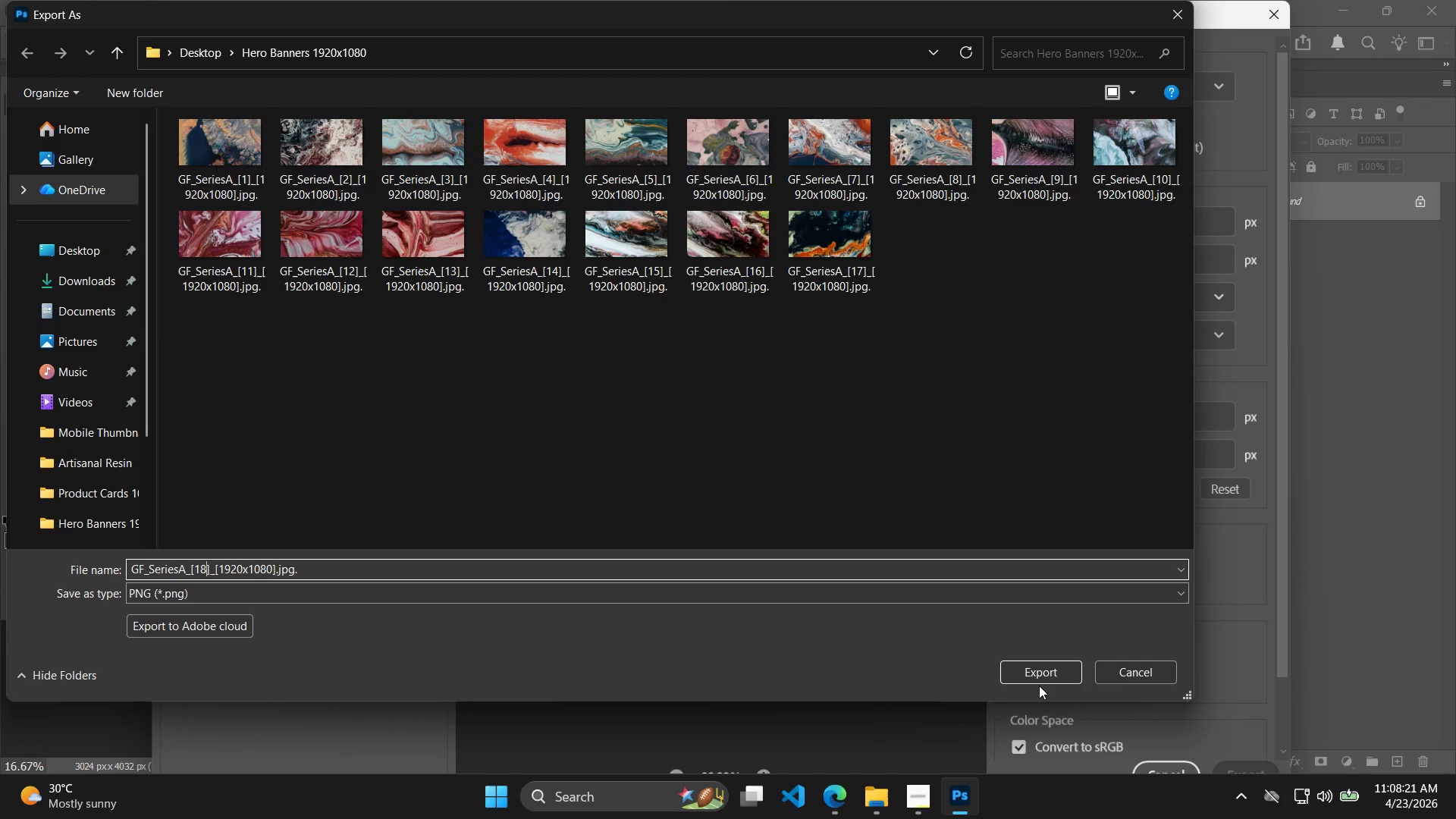 
left_click([1041, 672])
 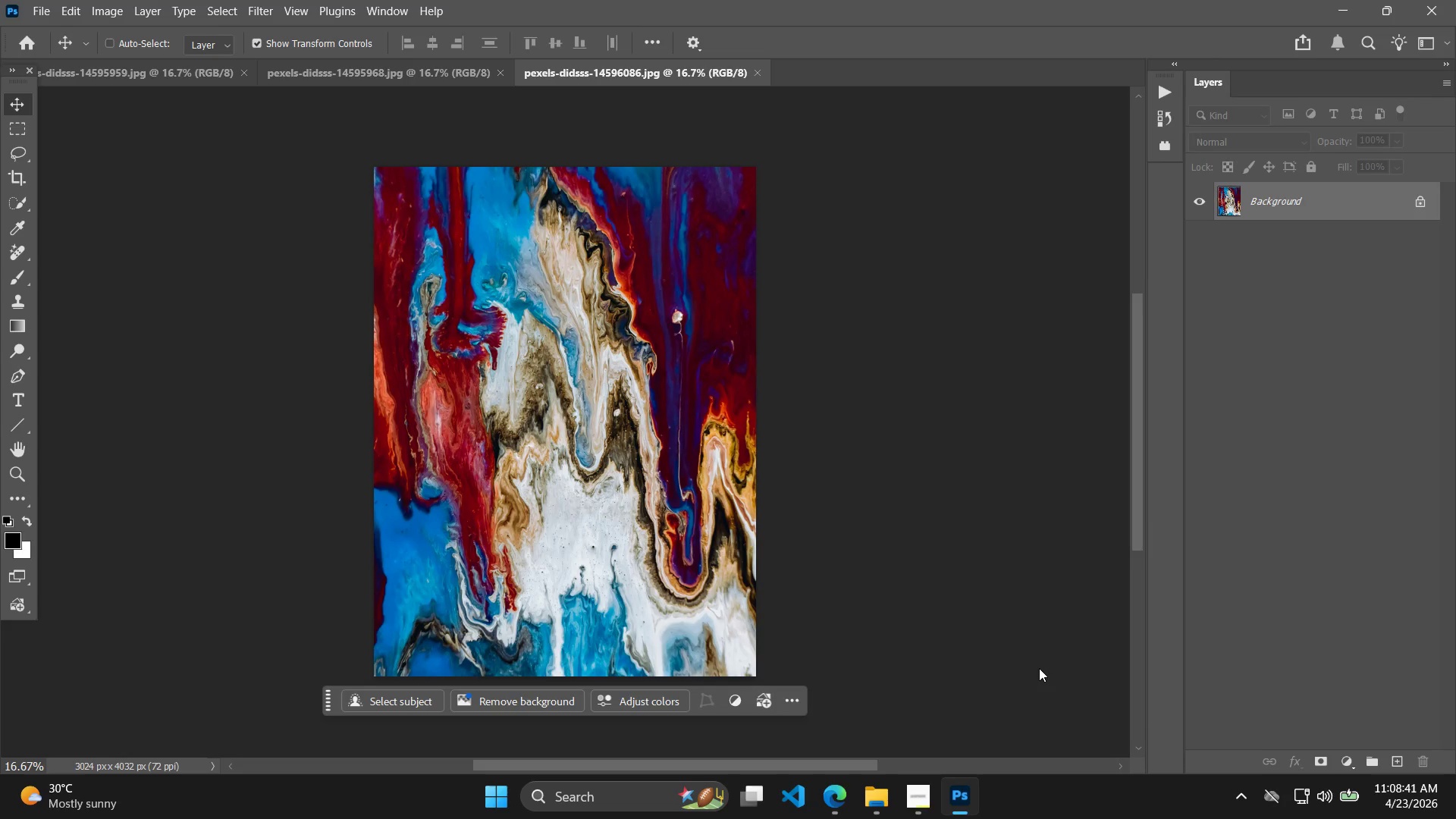 
wait(25.45)
 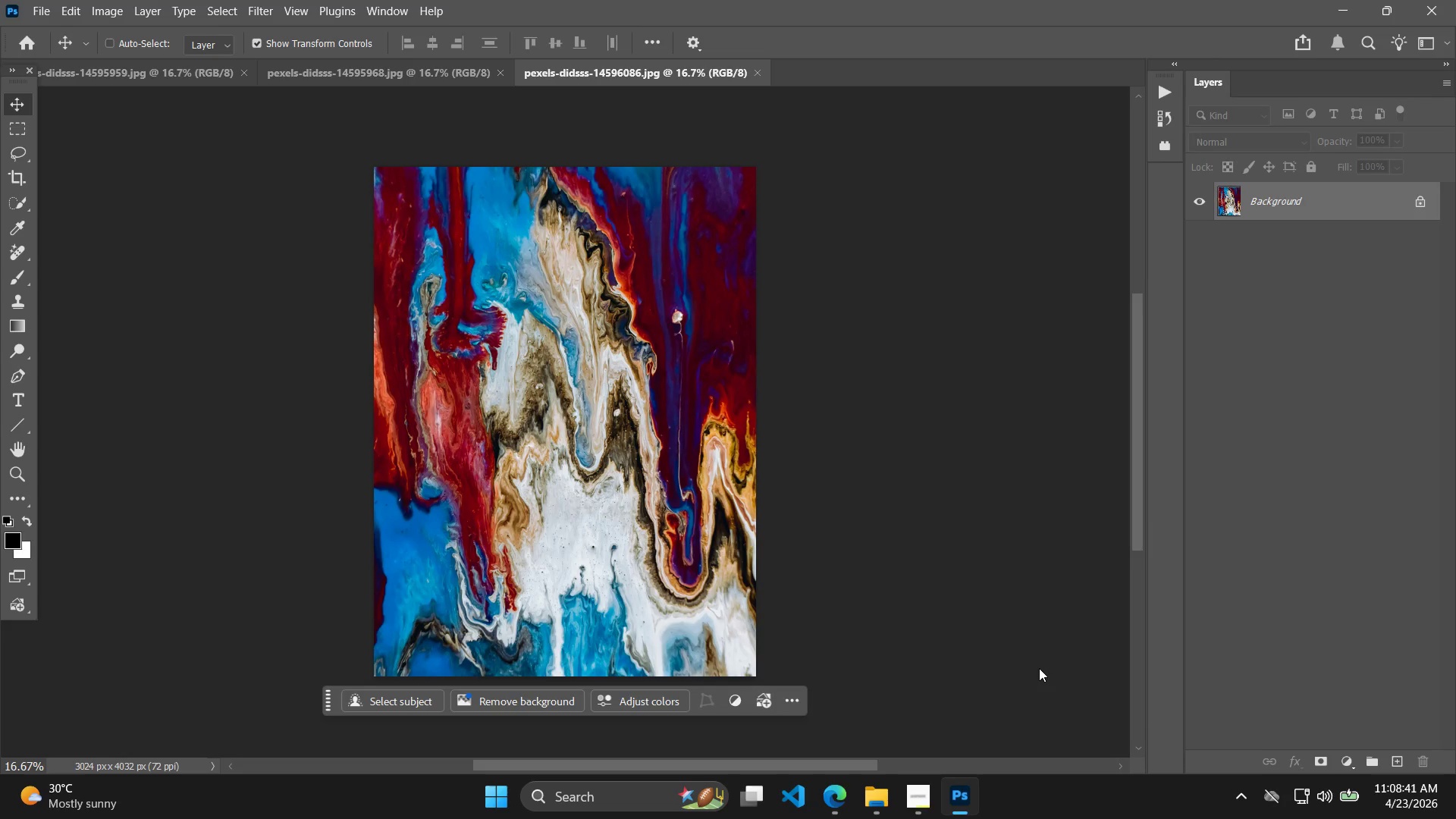 
key(Alt+AltLeft)
 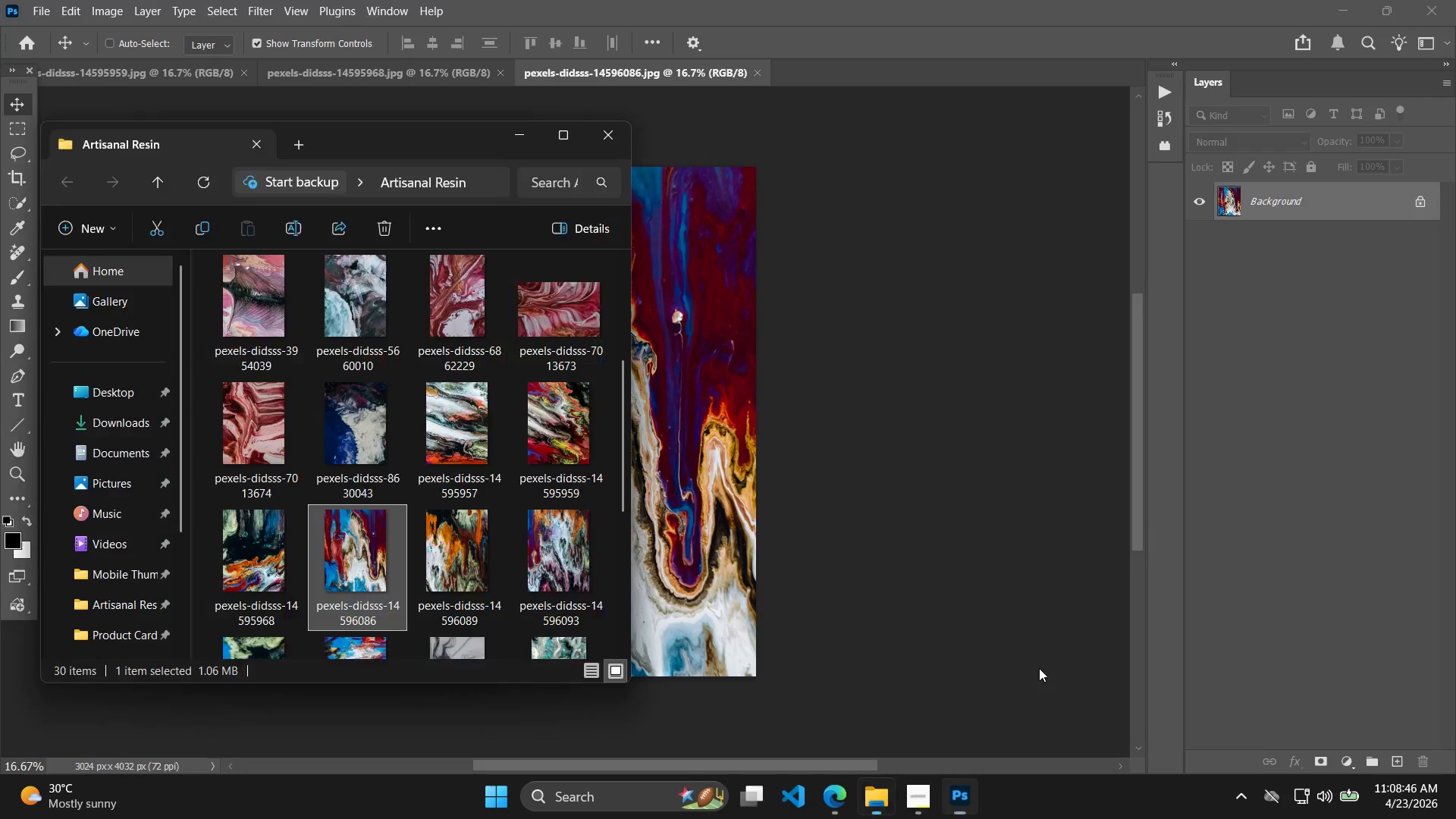 
key(Alt+Tab)
 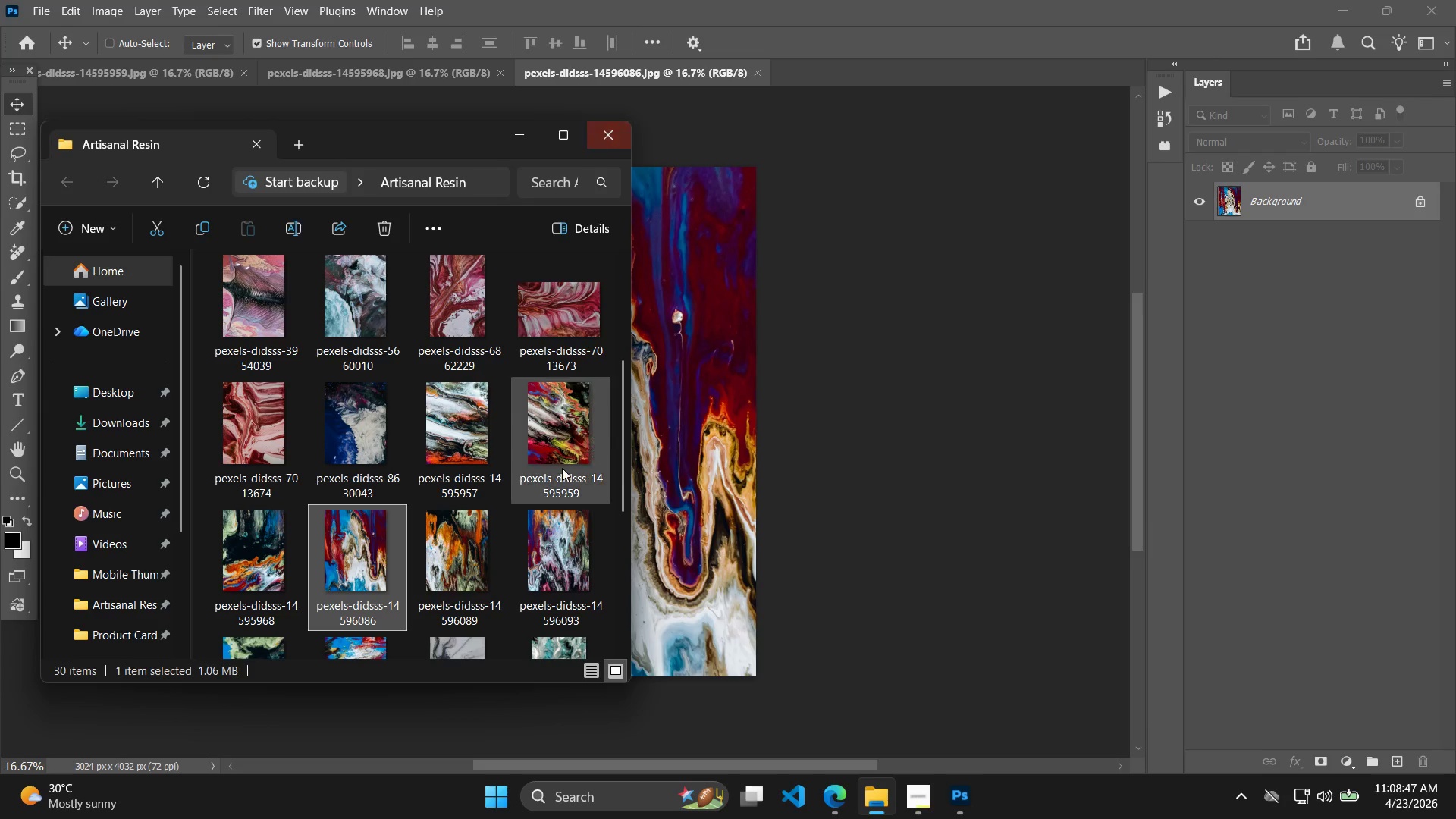 
left_click([479, 530])
 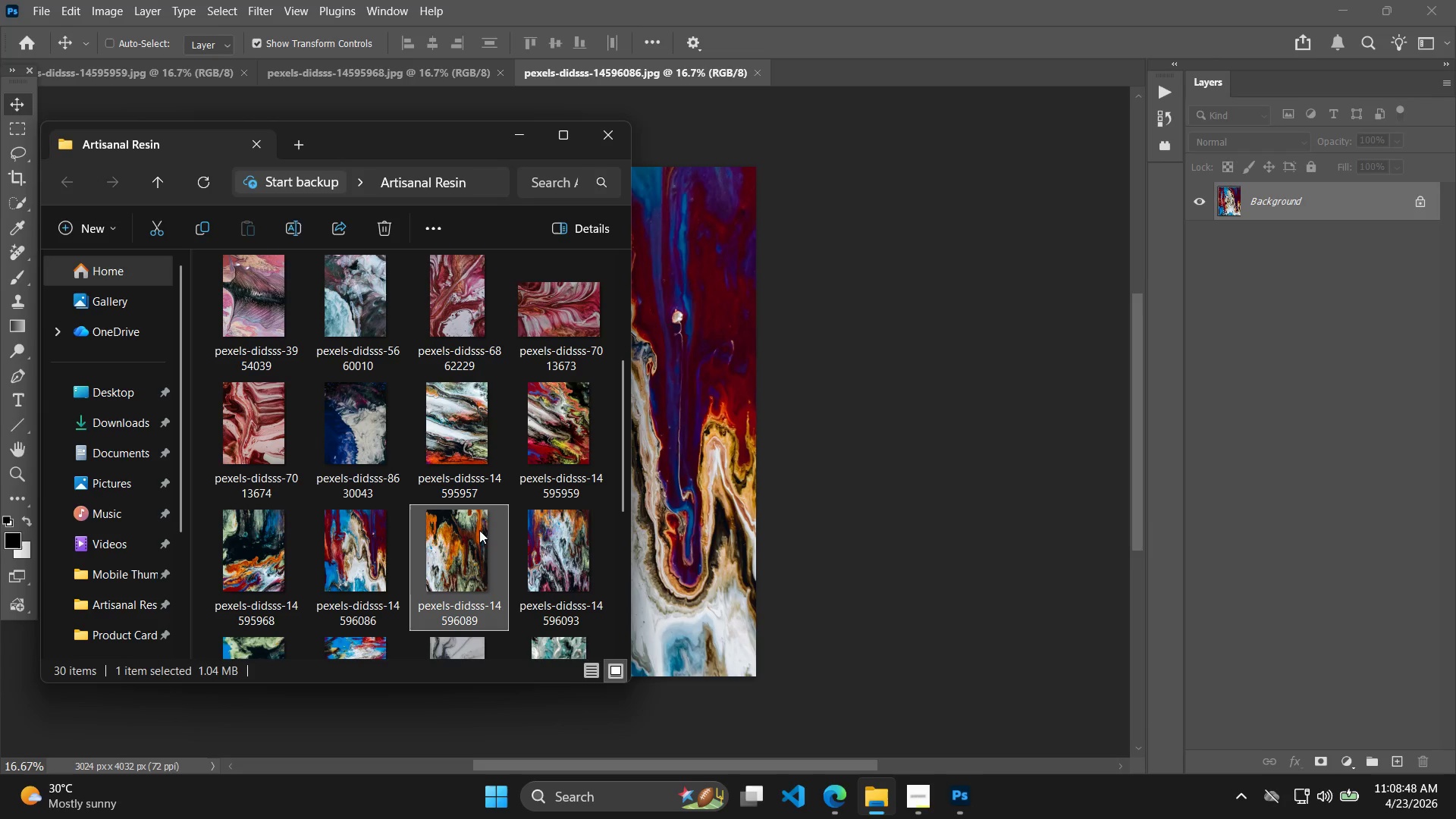 
left_click_drag(start_coordinate=[482, 532], to_coordinate=[1200, 549])
 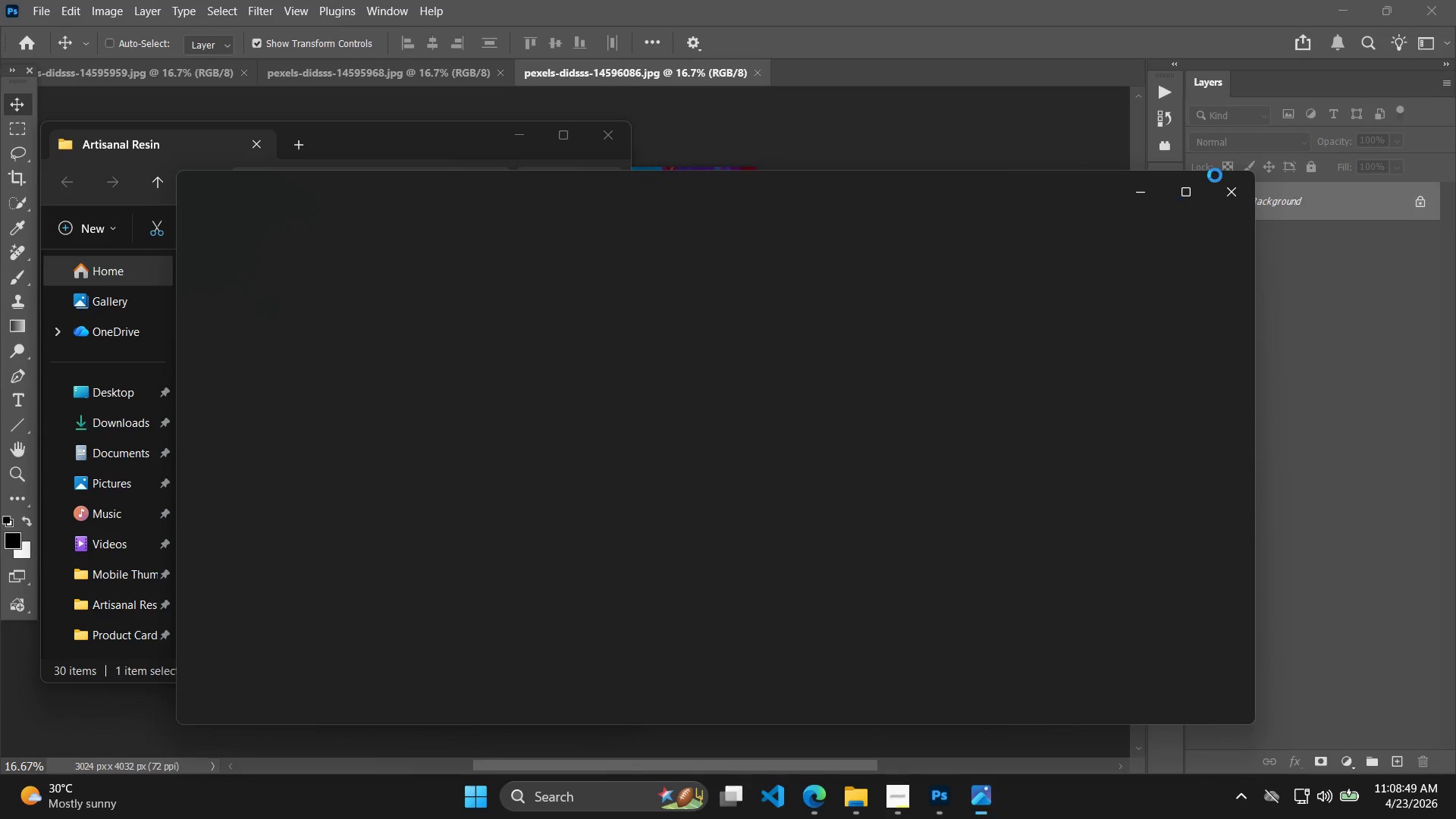 
left_click([1222, 191])
 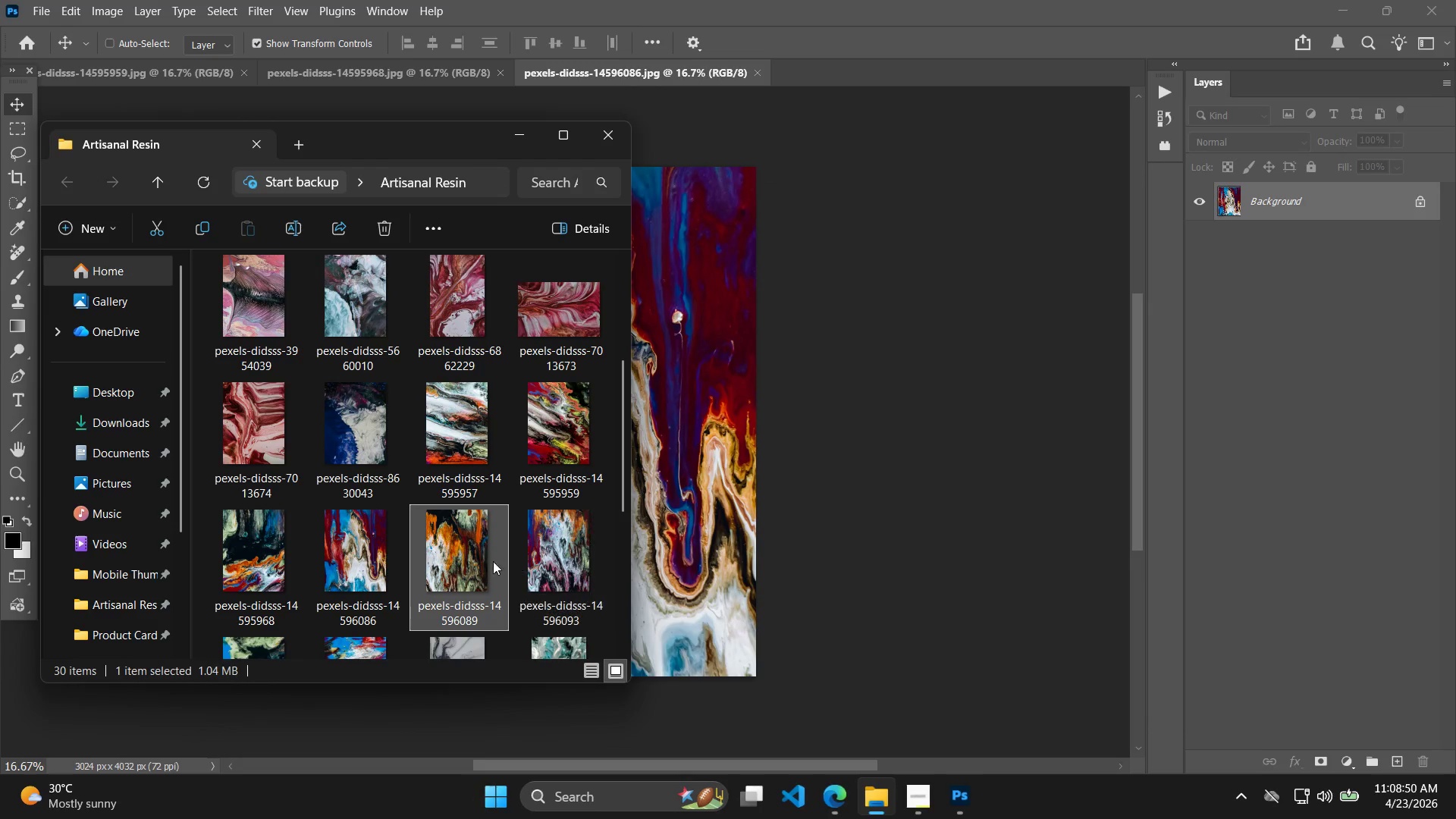 
left_click_drag(start_coordinate=[473, 557], to_coordinate=[1350, 504])
 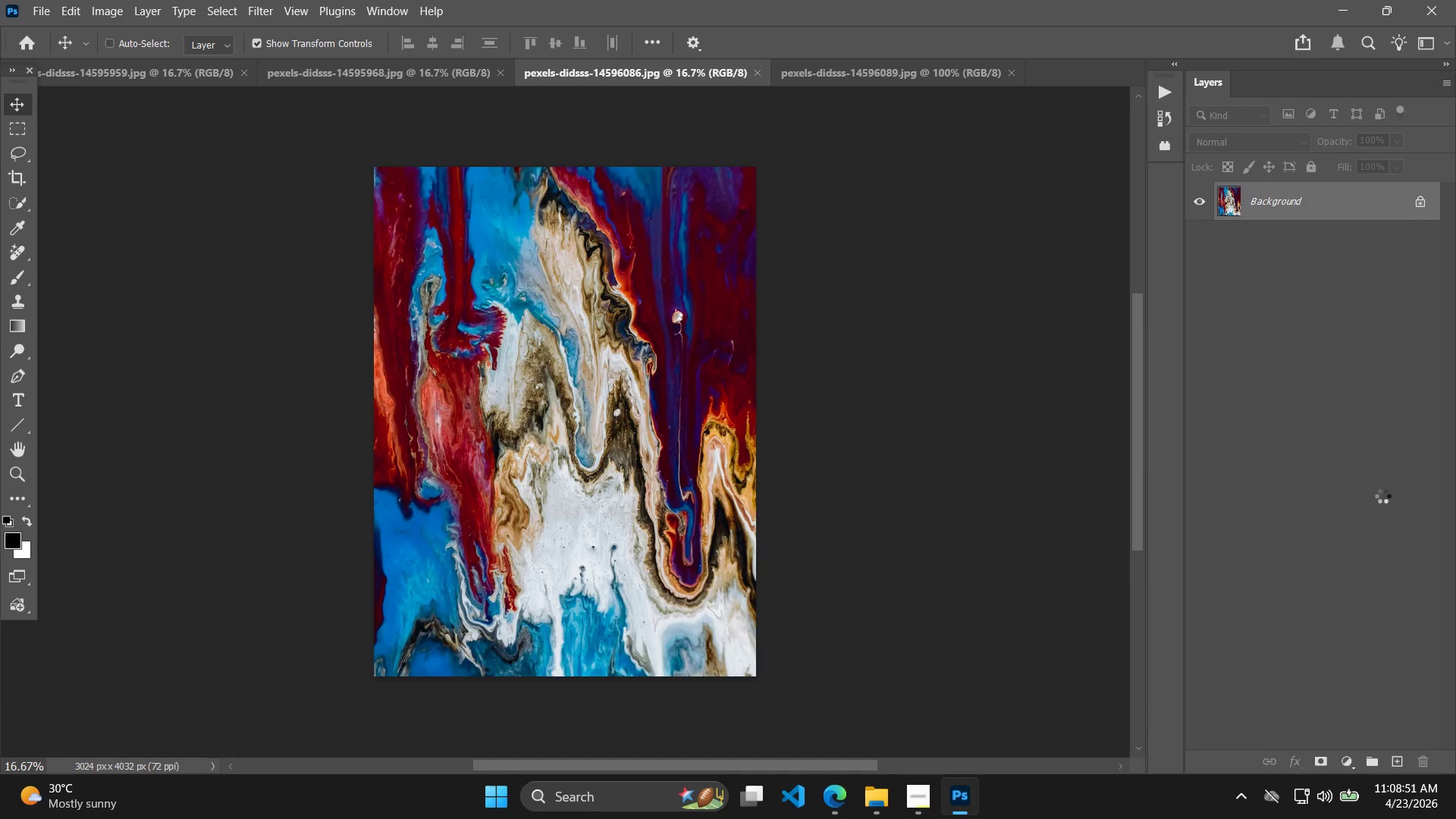 
key(Alt+Control+Shift+W)
 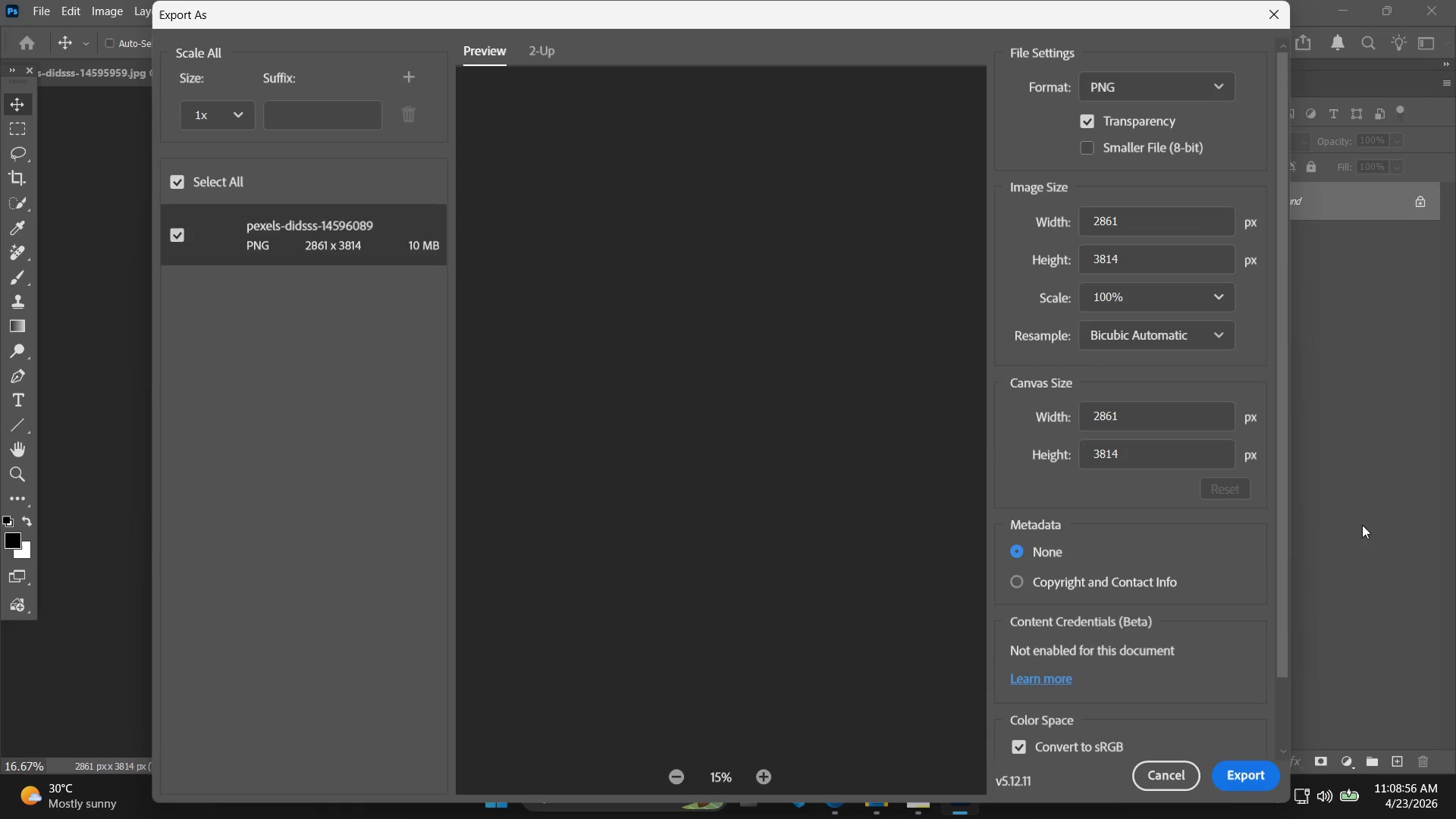 
wait(5.45)
 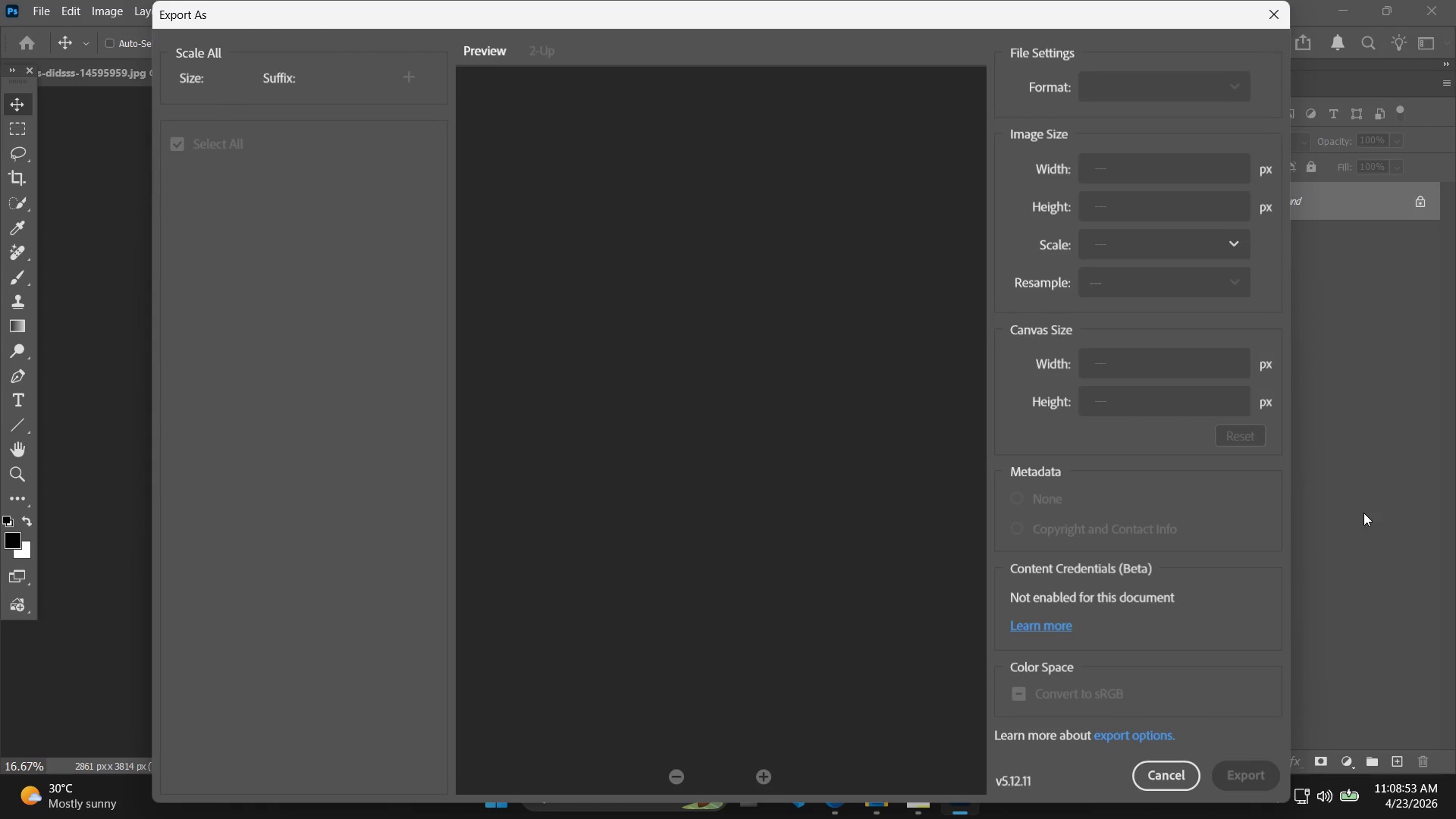 
left_click_drag(start_coordinate=[1185, 414], to_coordinate=[1057, 420])
 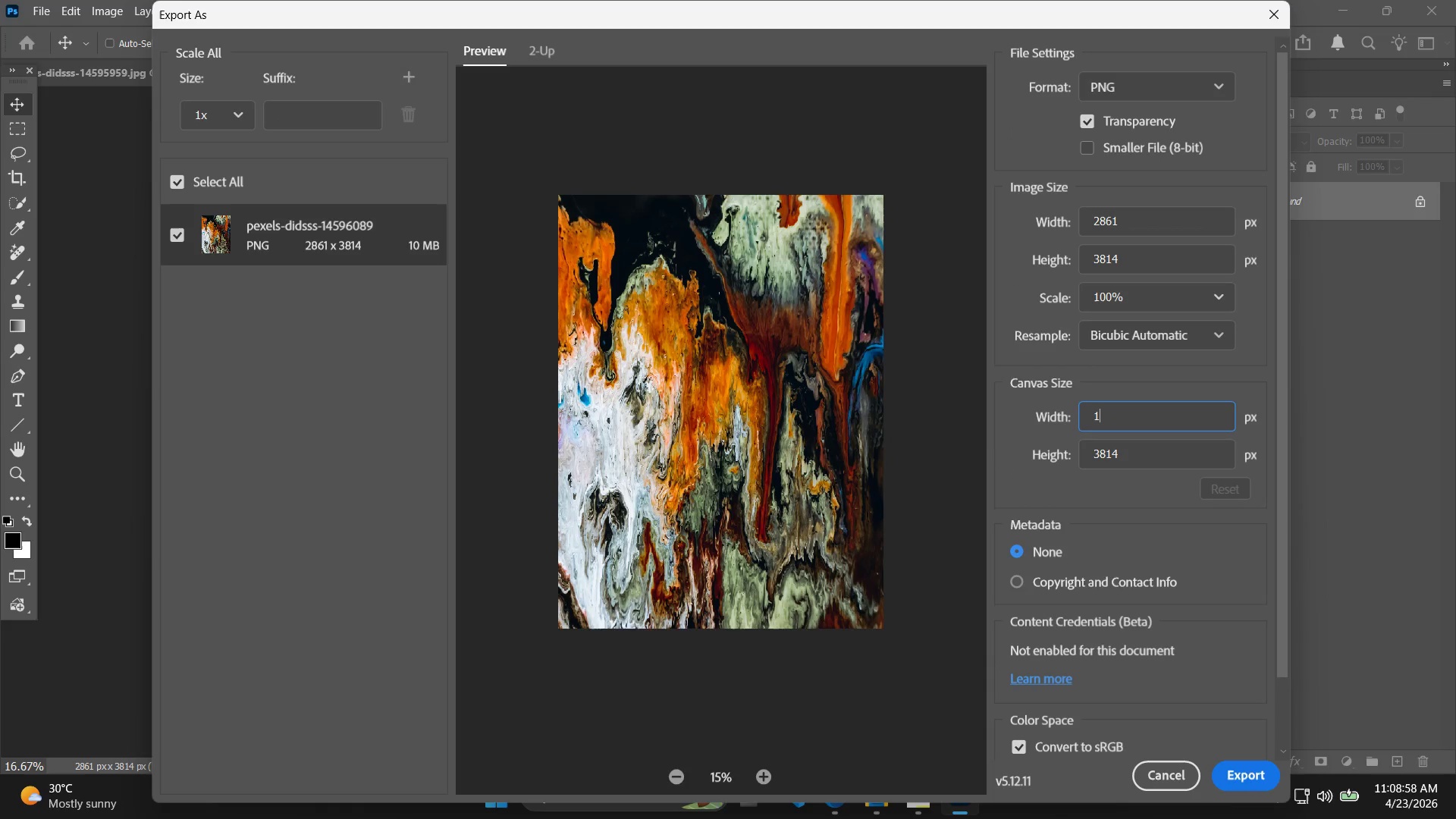 
type(1920)
key(Tab)
type(1080)
 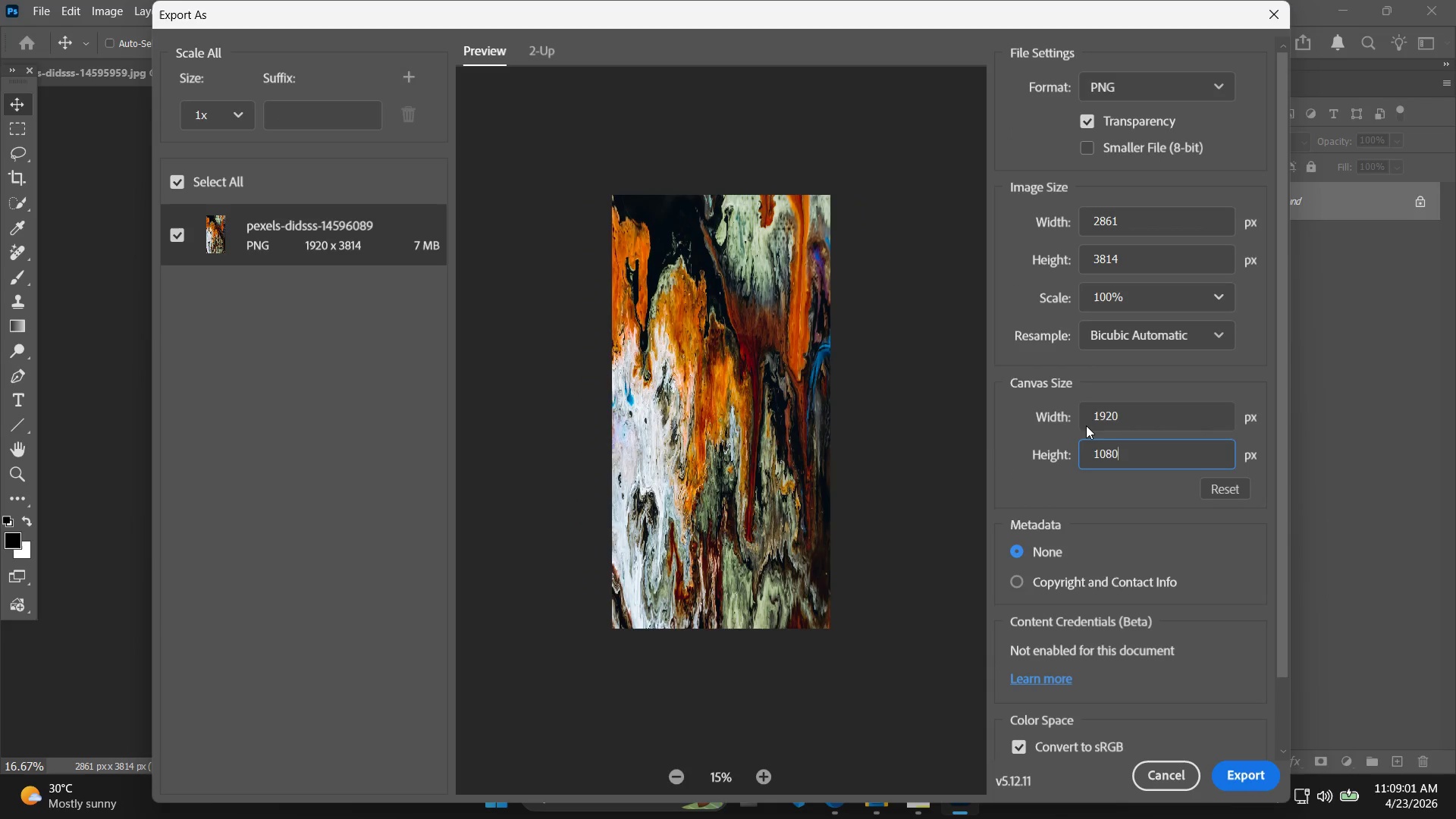 
key(Enter)
 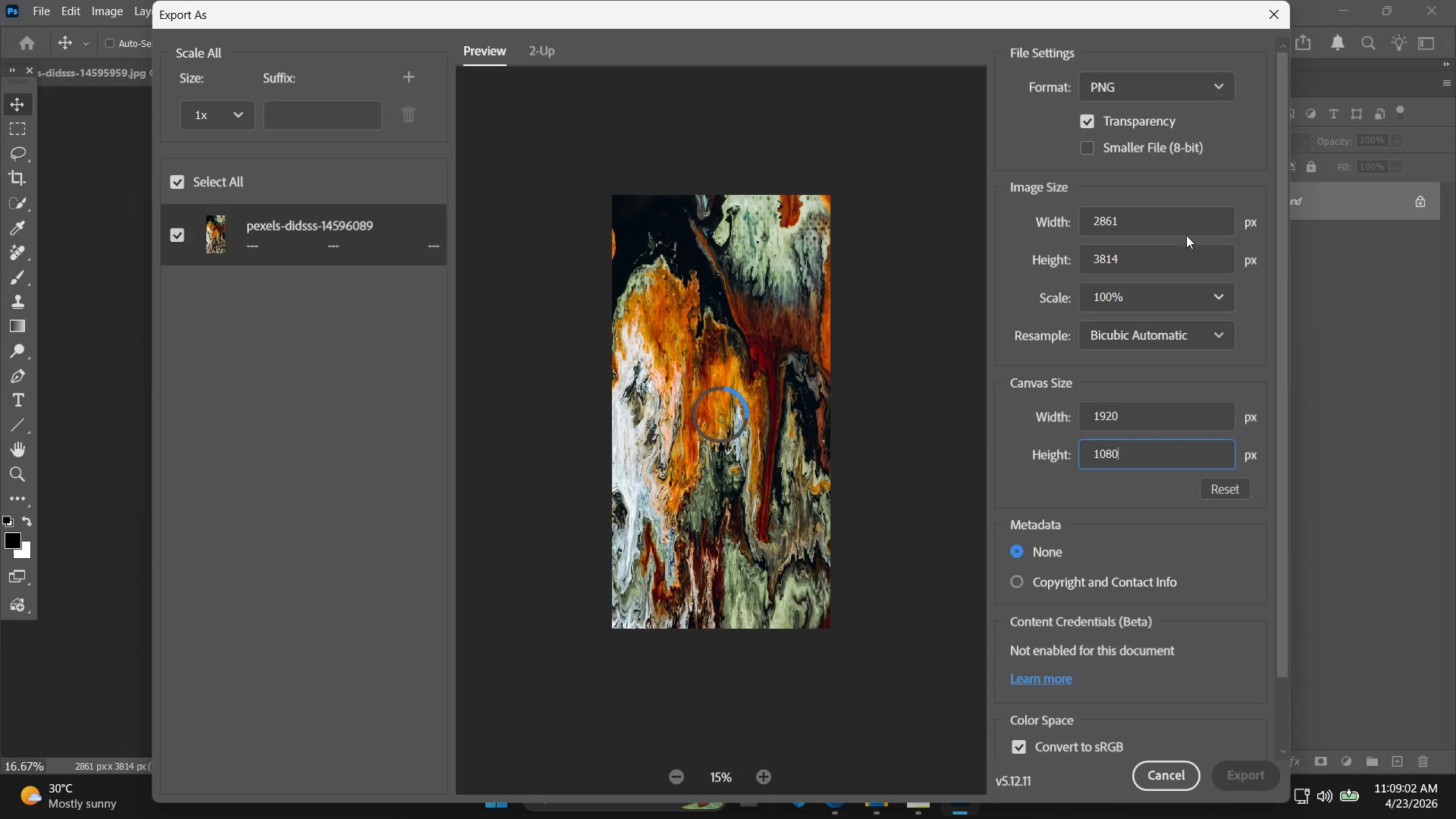 
left_click_drag(start_coordinate=[1182, 222], to_coordinate=[1091, 223])
 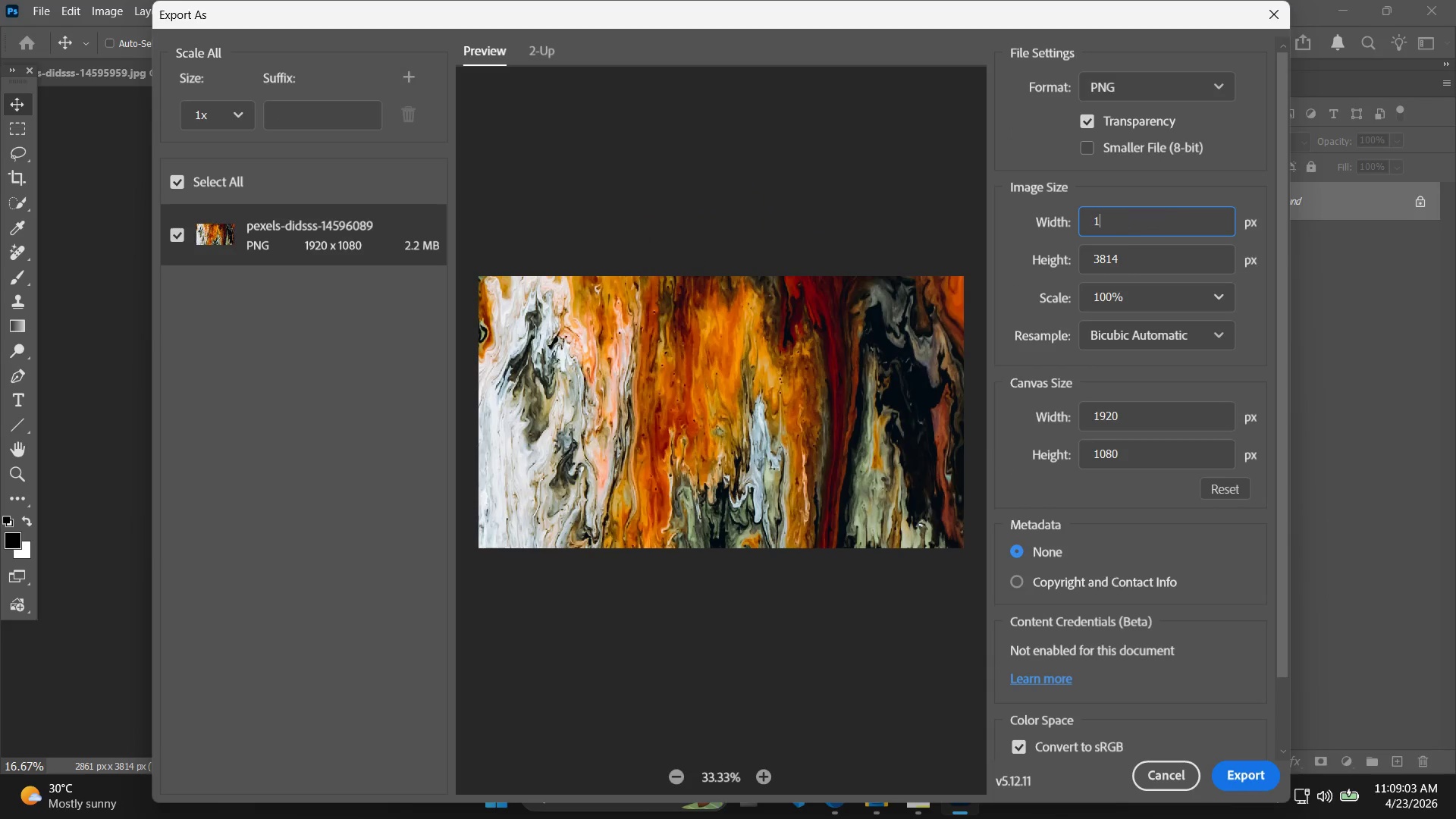 
type(1920)
 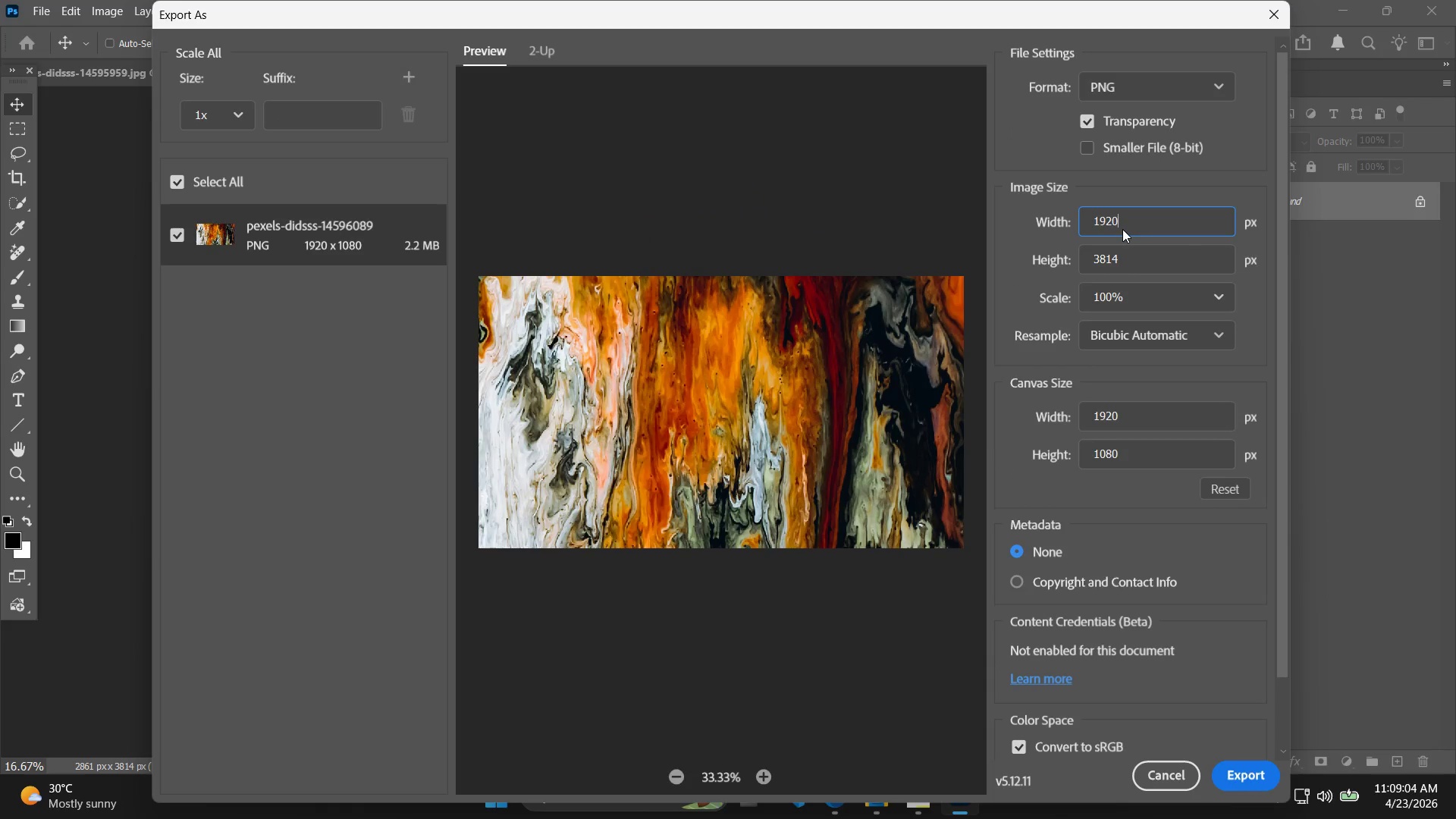 
key(Enter)
 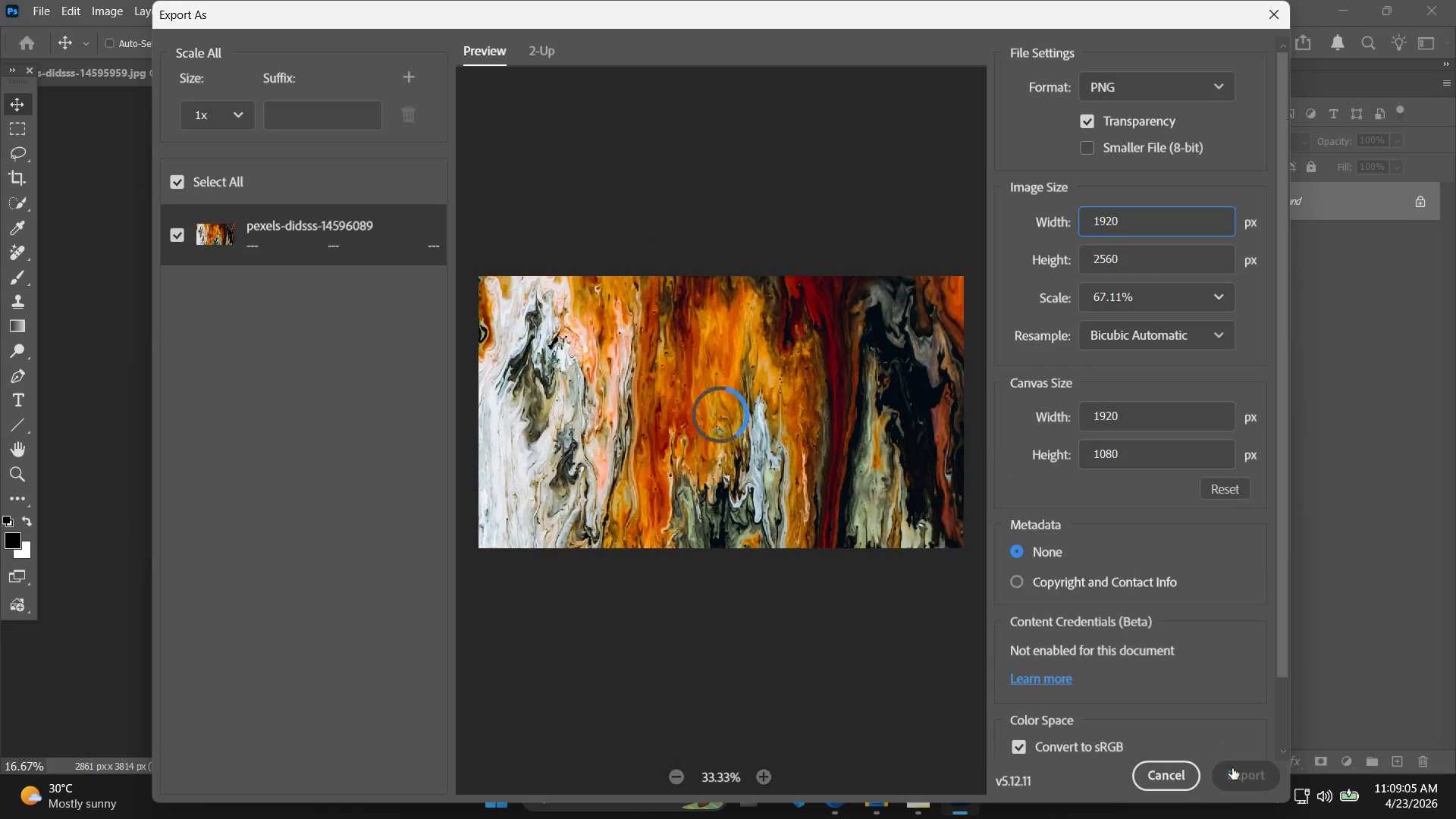 
left_click([1226, 778])
 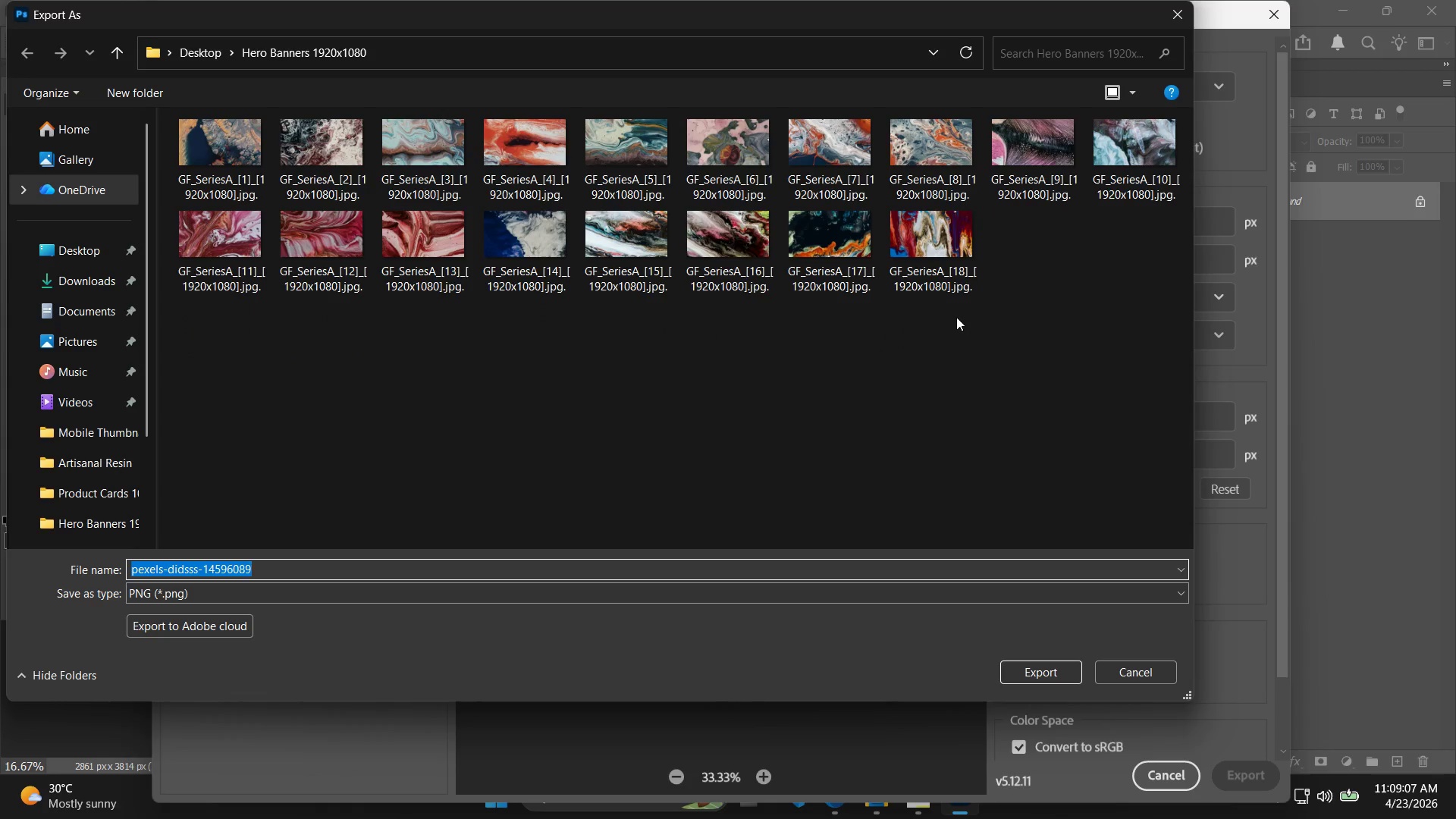 
double_click([934, 249])
 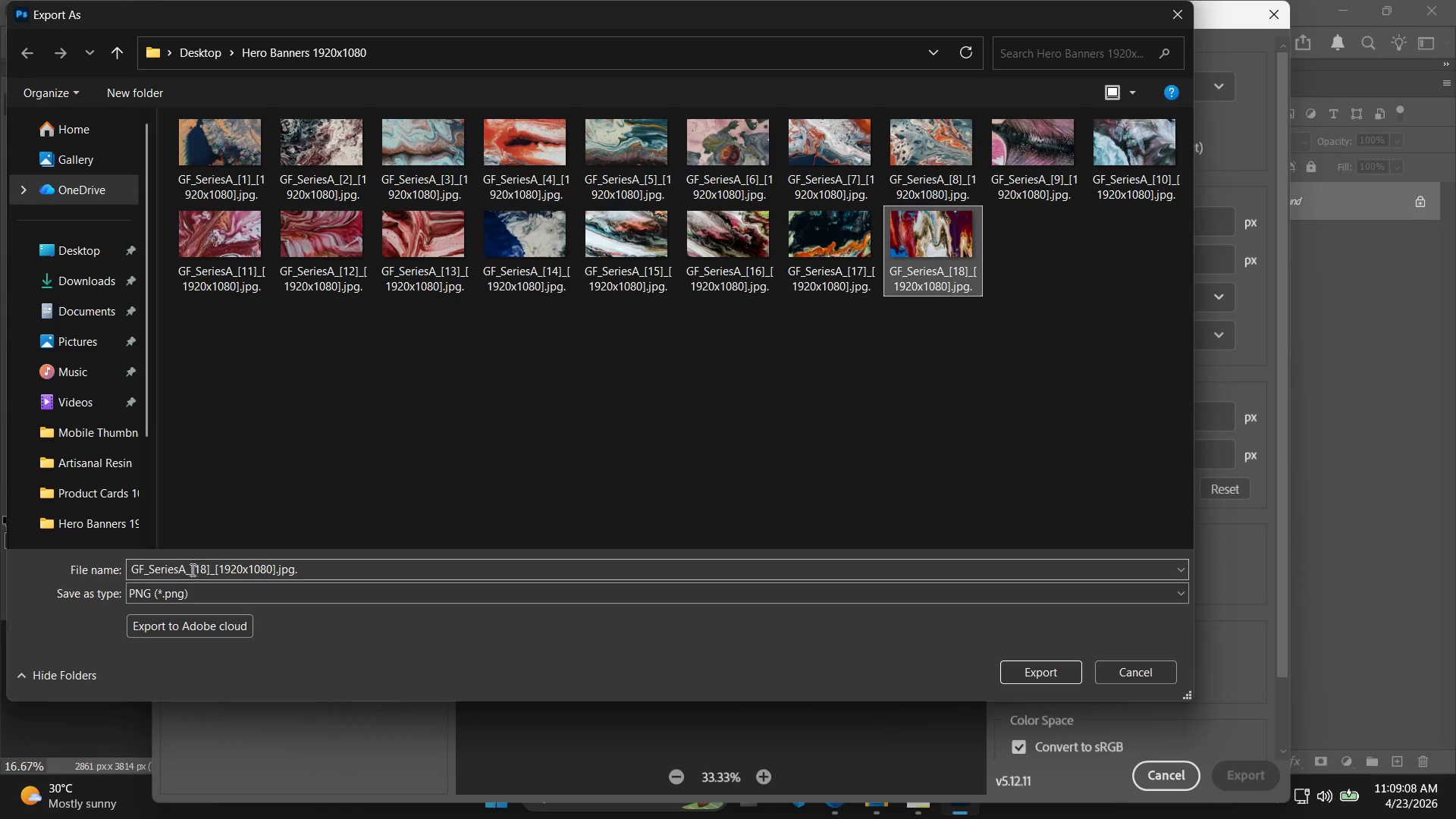 
left_click([203, 568])
 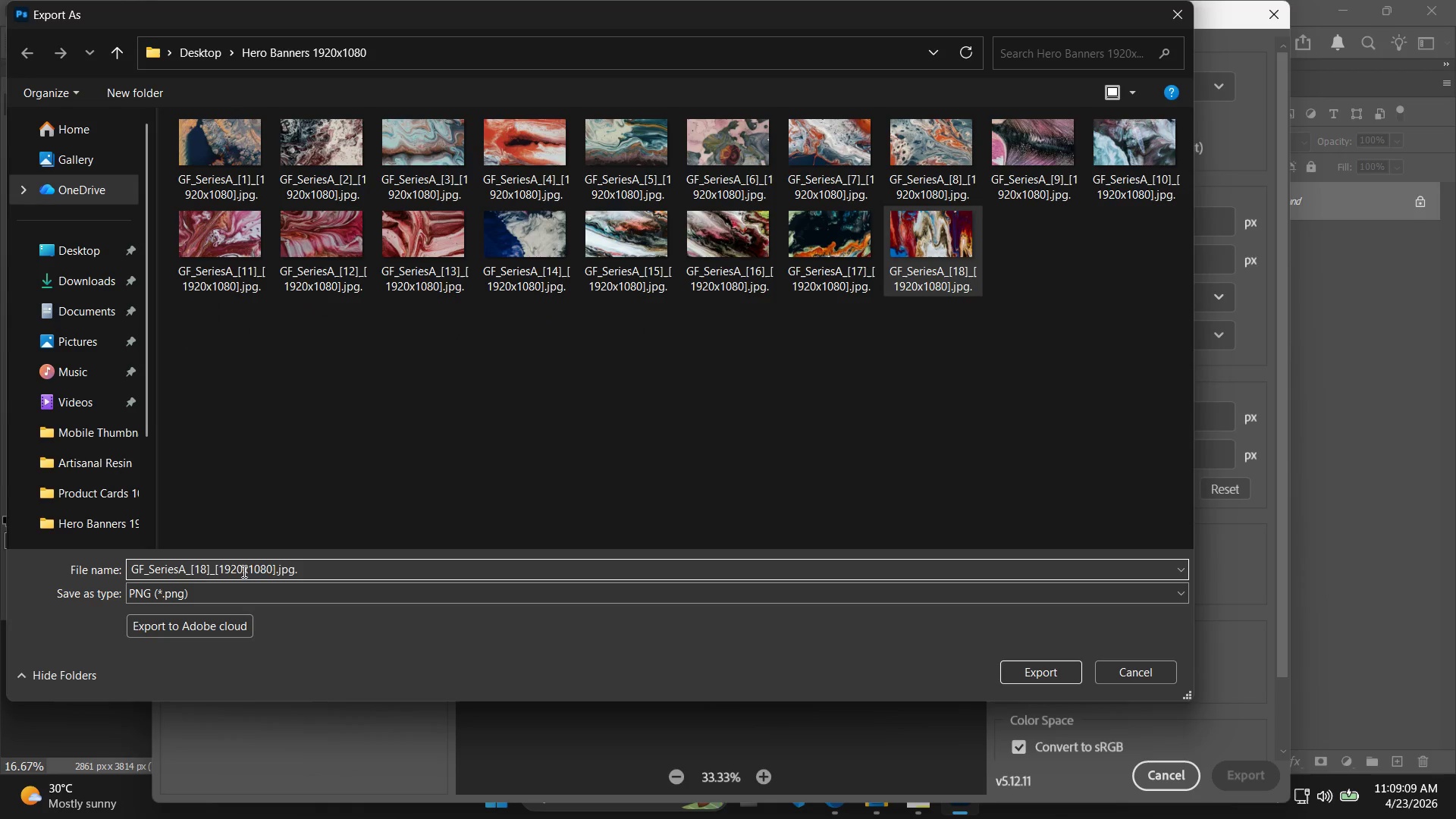 
key(Backspace)
 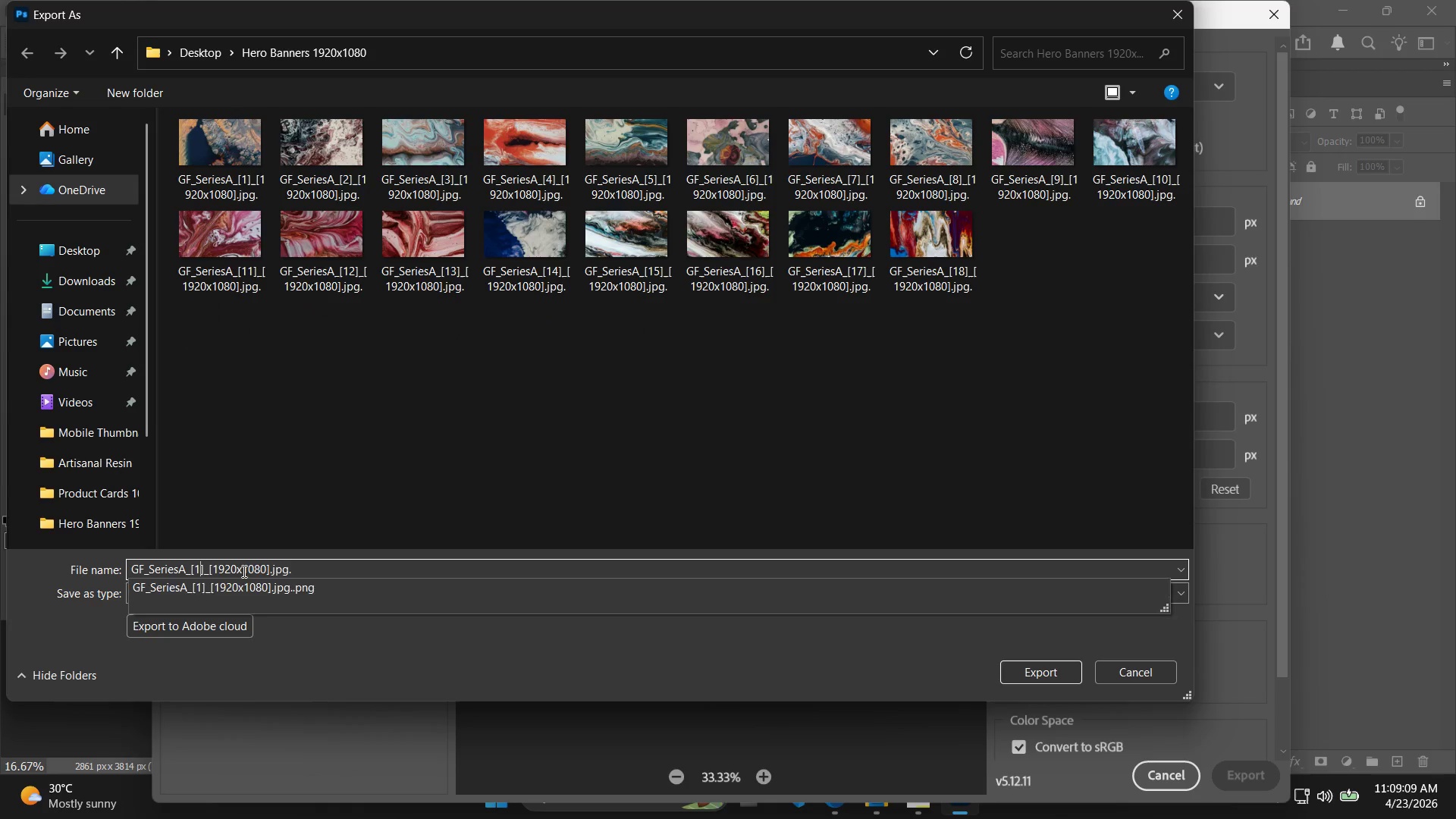 
key(9)
 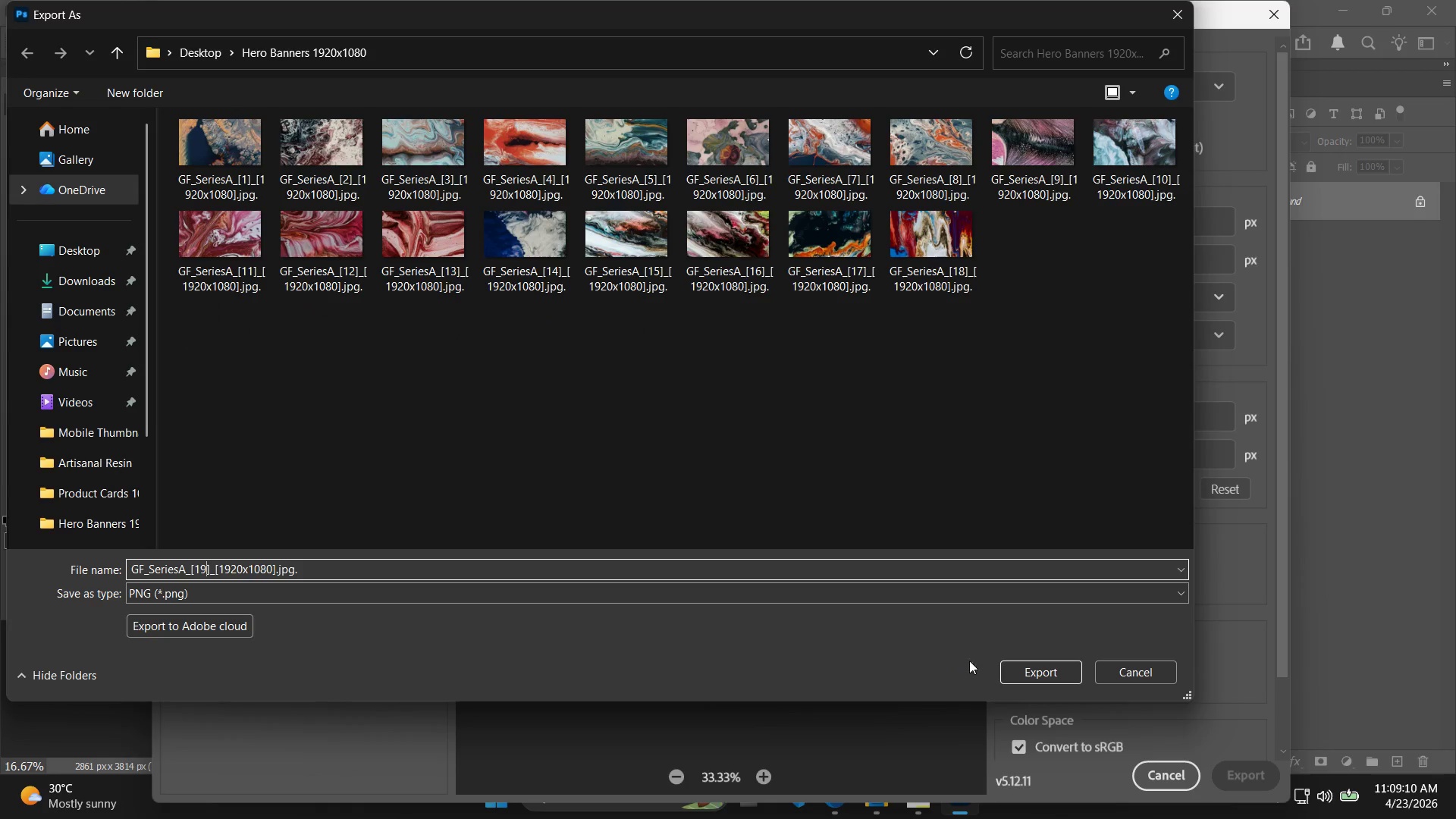 
left_click([1015, 664])
 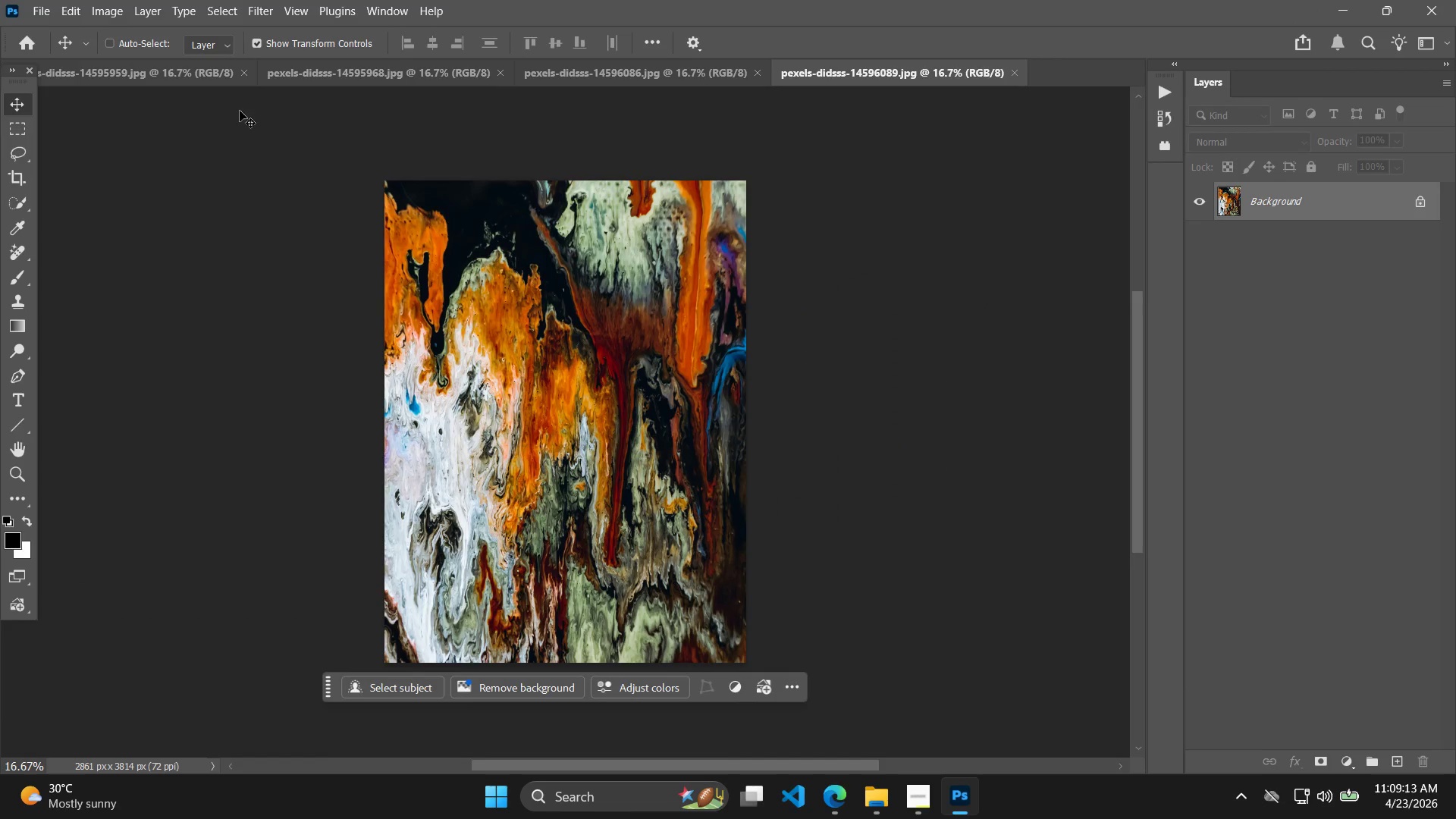 
left_click([239, 73])
 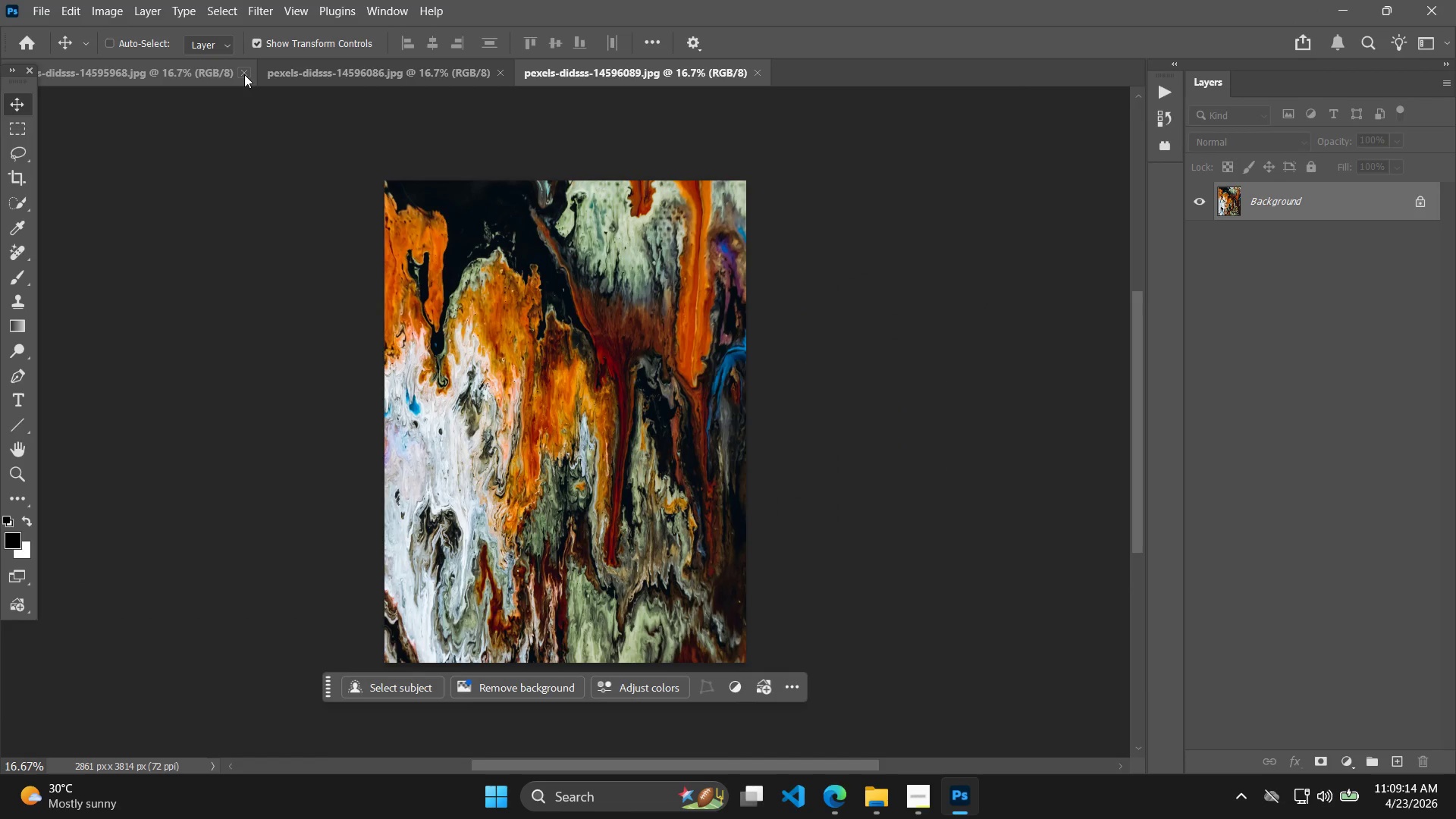 
left_click([244, 74])
 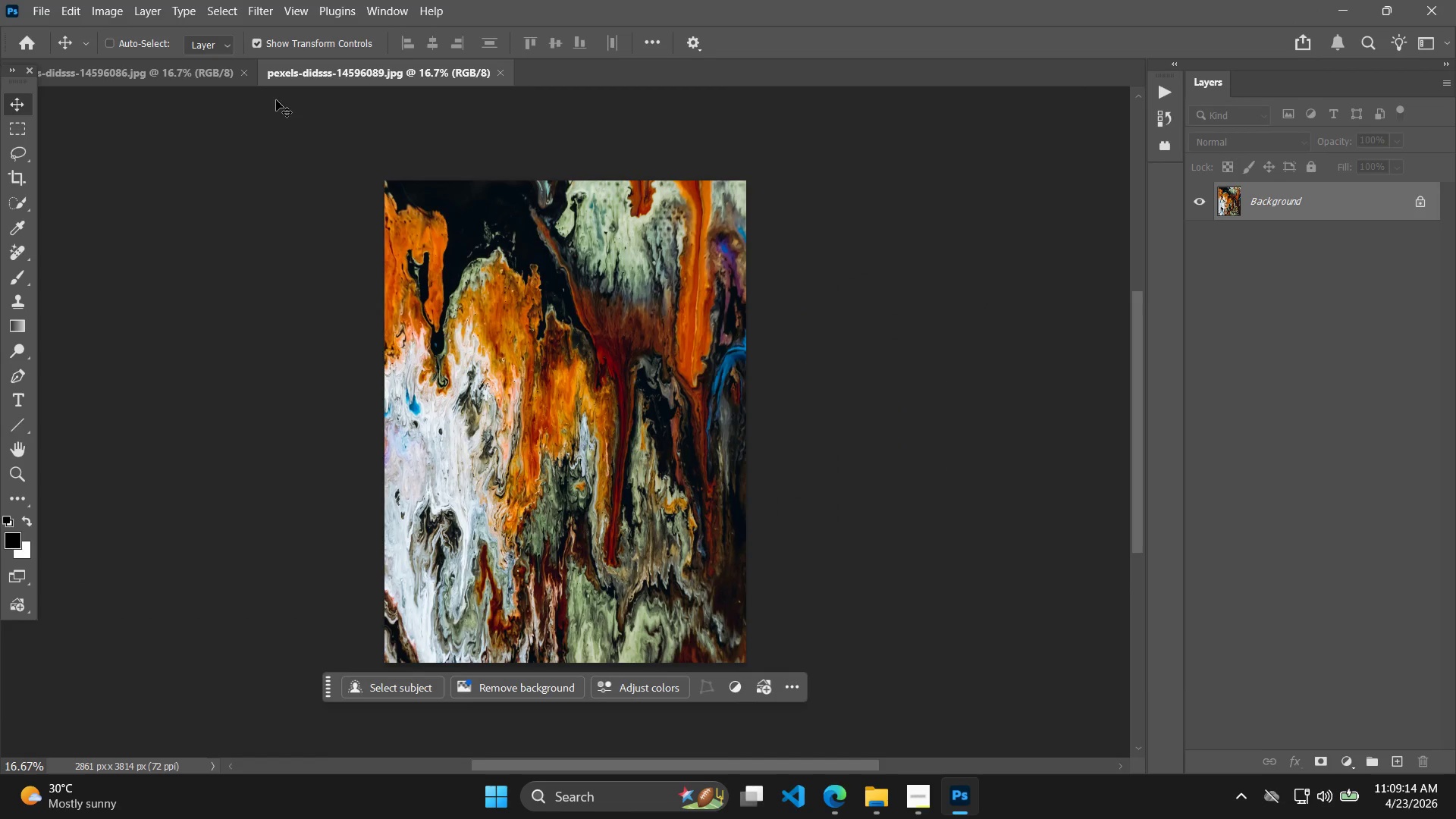 
key(Alt+Tab)
 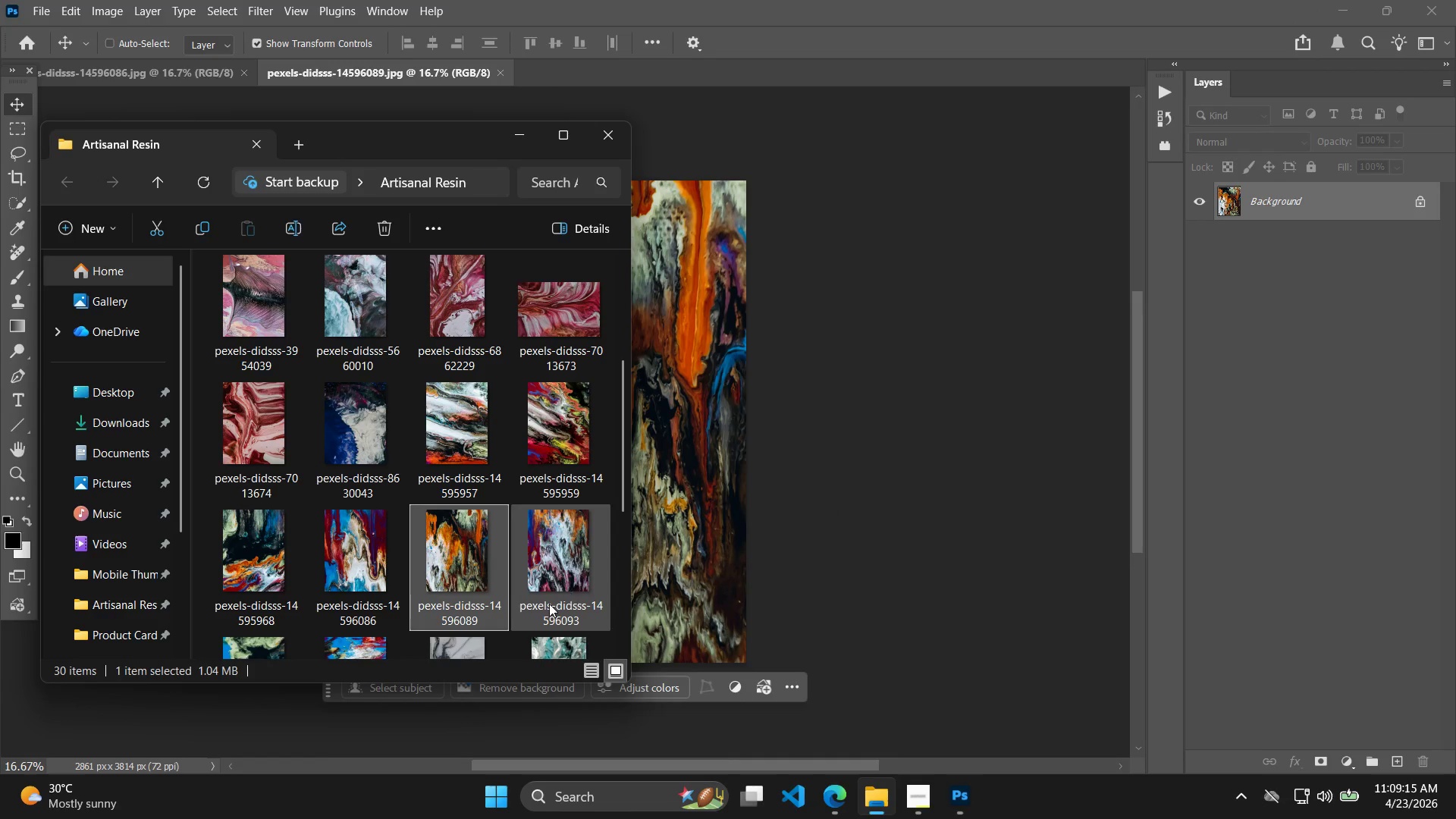 
scroll: coordinate [529, 550], scroll_direction: none, amount: 0.0
 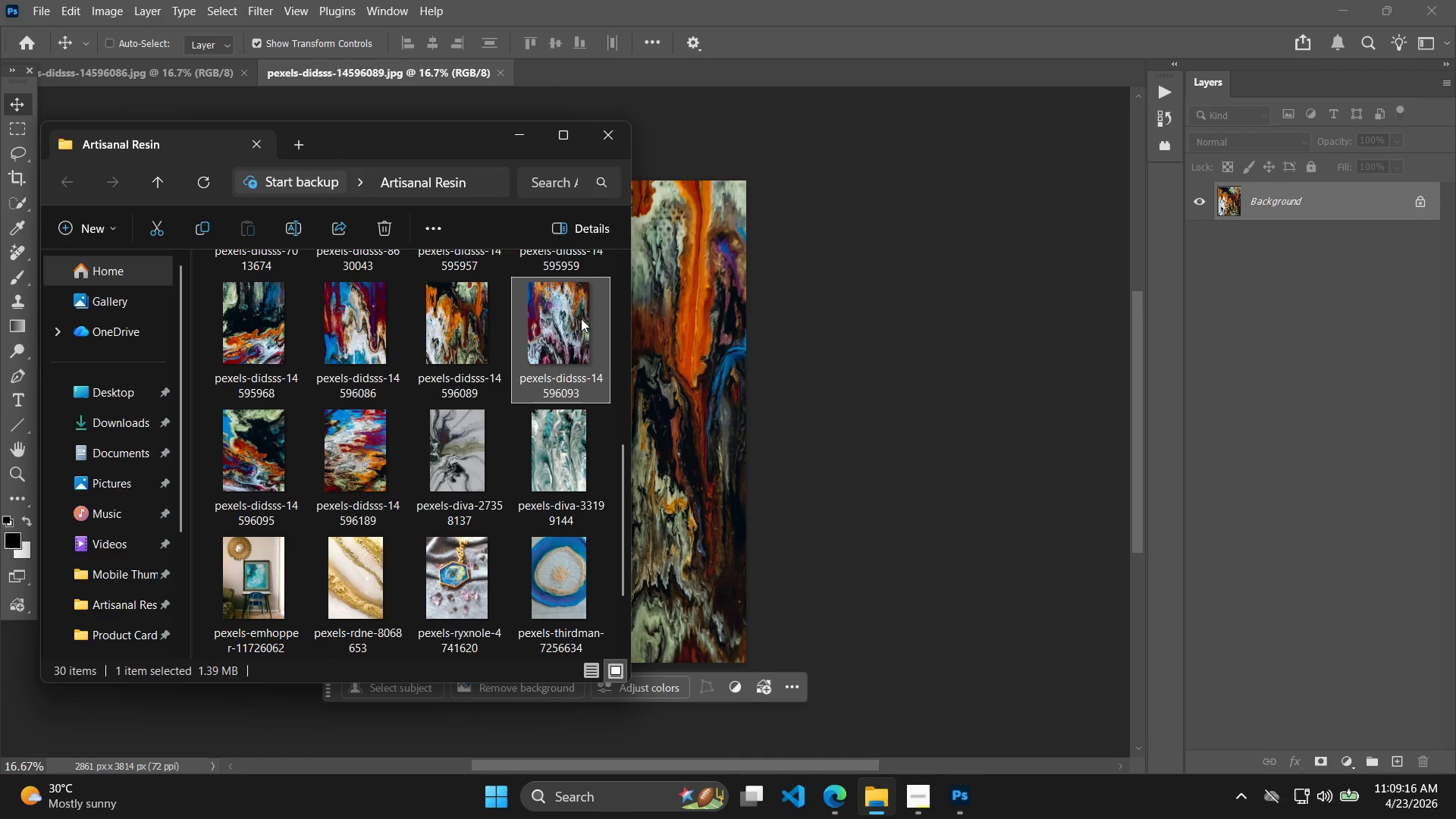 
left_click_drag(start_coordinate=[569, 325], to_coordinate=[1380, 532])
 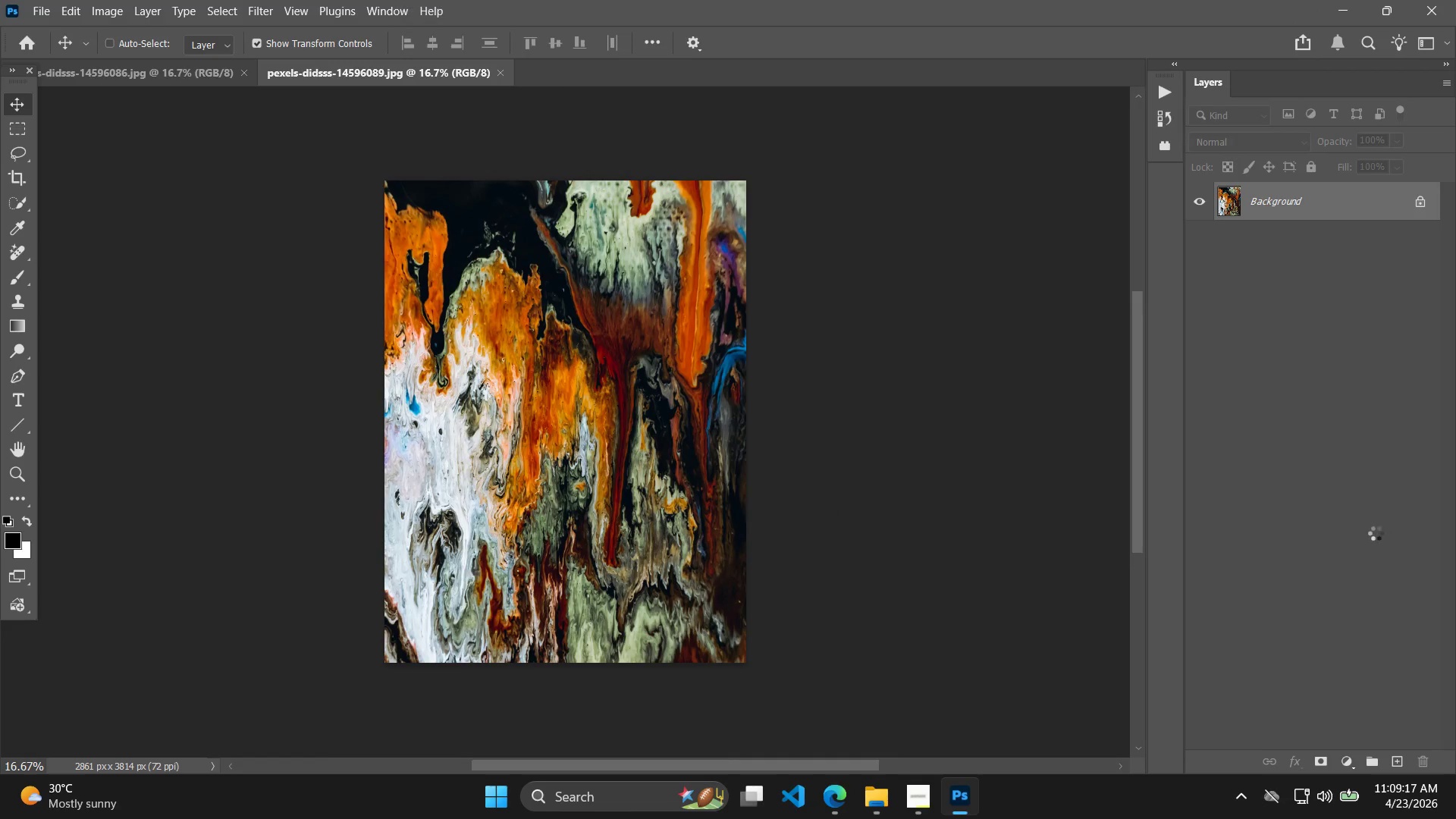 
key(Alt+Control+Shift+W)
 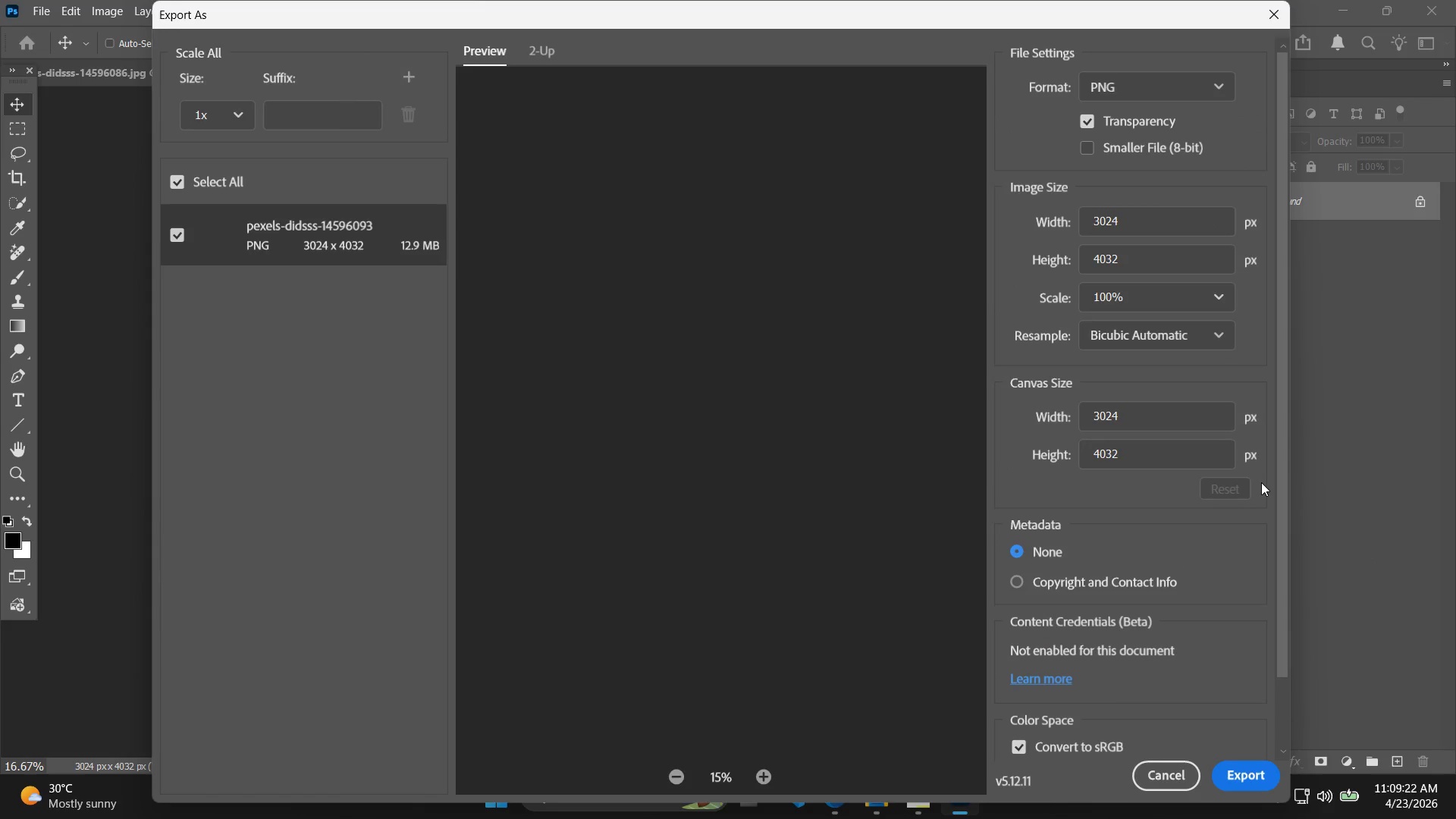 
wait(5.42)
 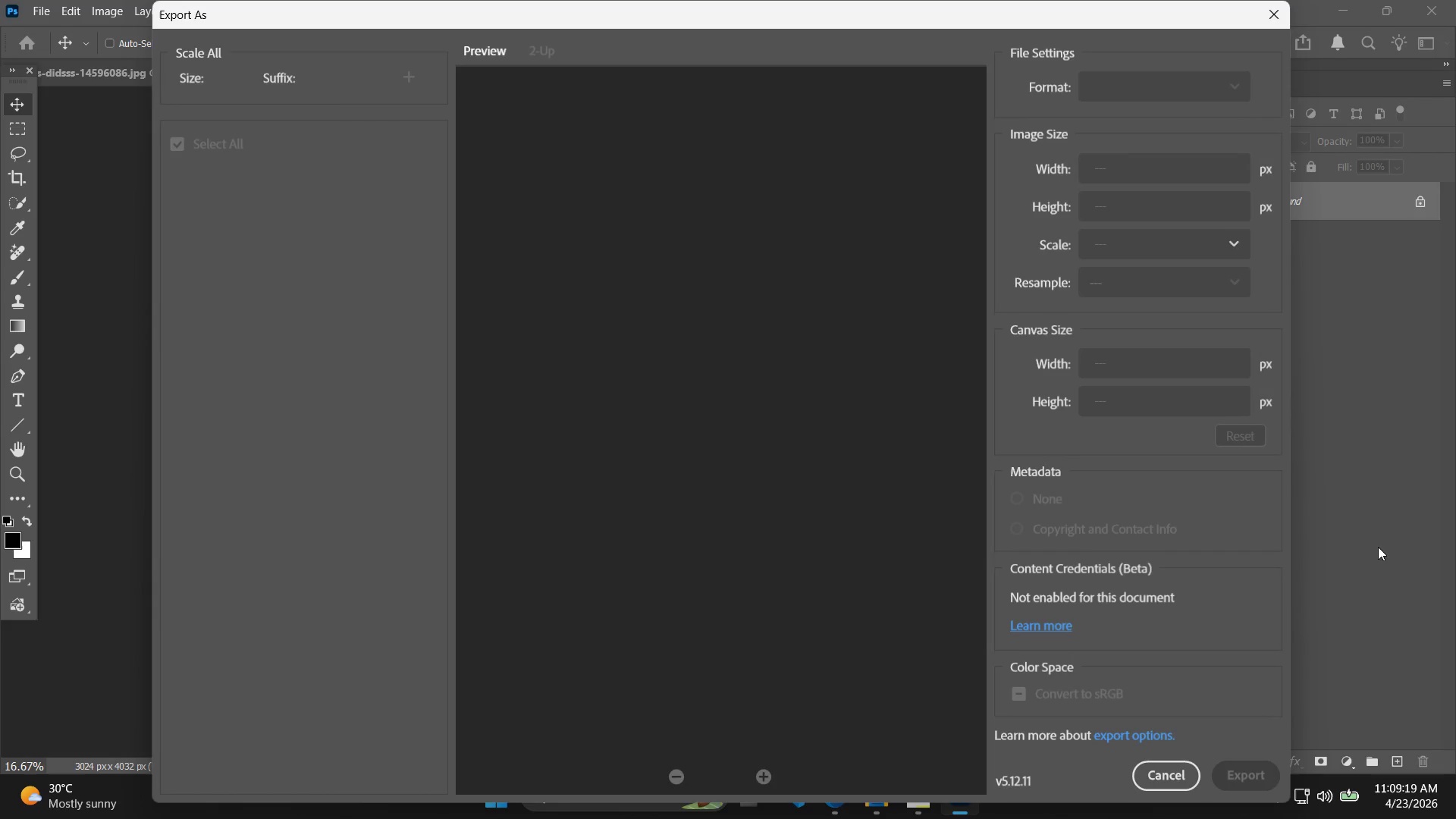 
left_click_drag(start_coordinate=[1176, 424], to_coordinate=[1086, 422])
 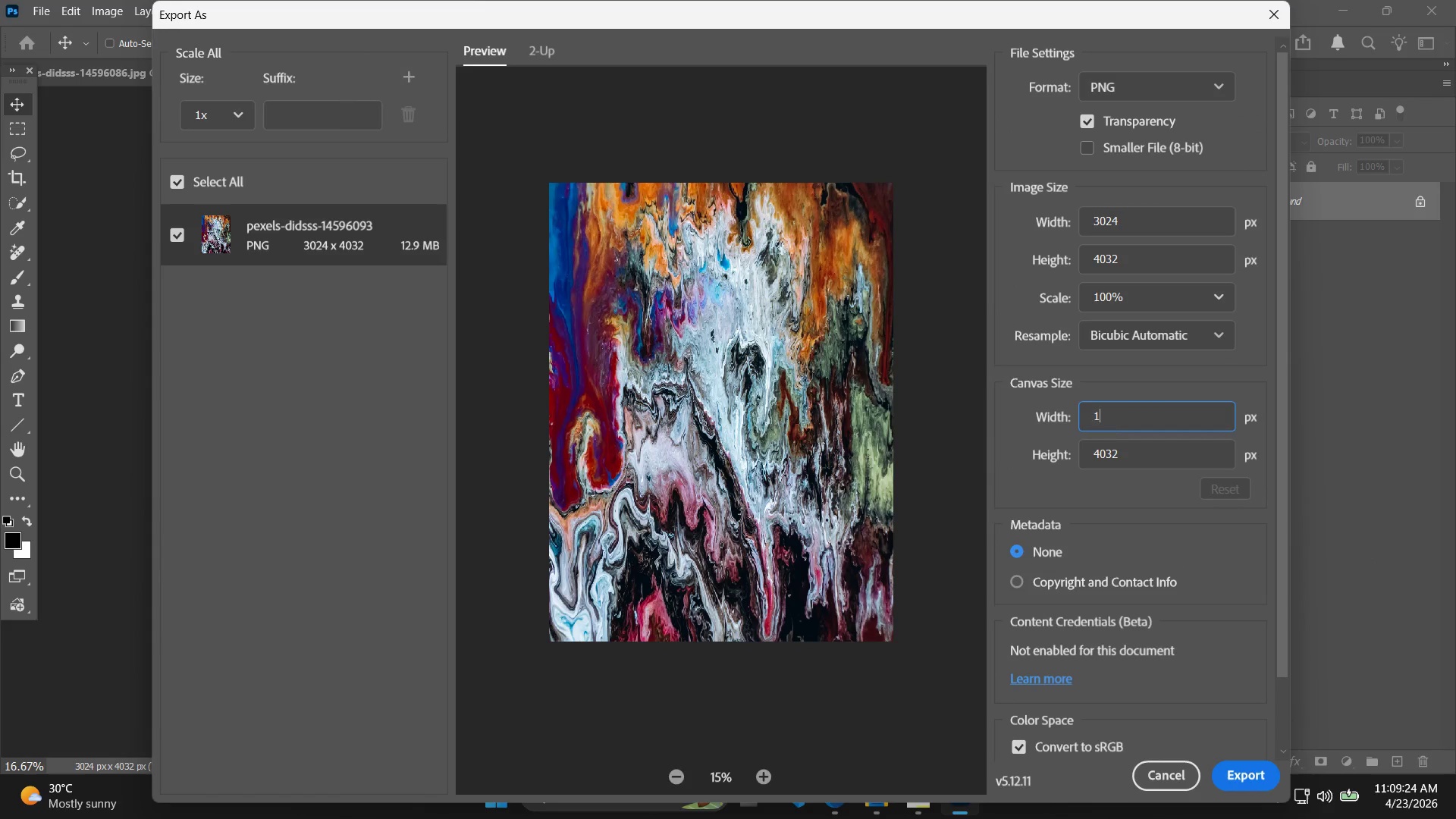 
type(1920)
key(Tab)
type(1080)
 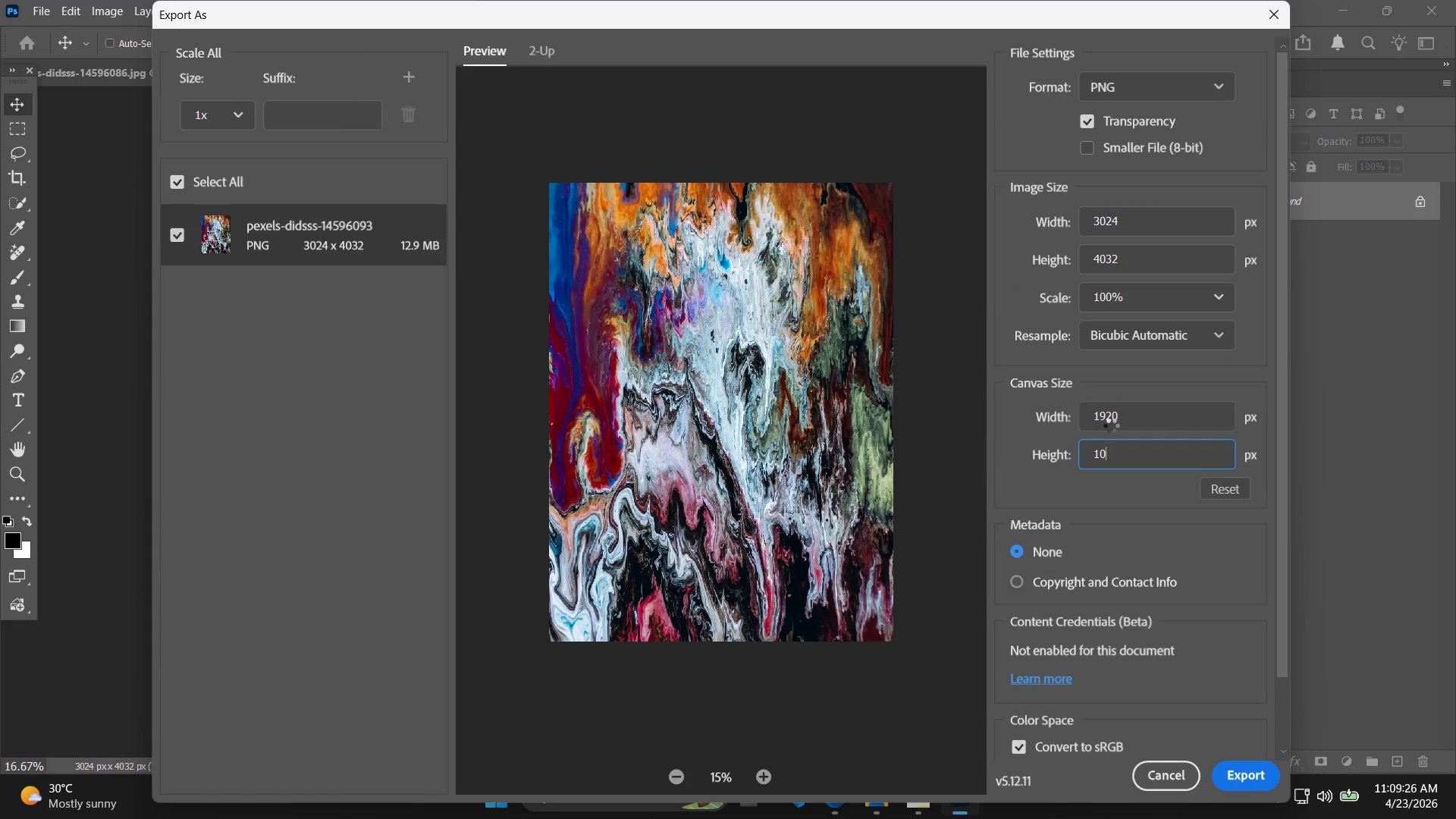 
key(Enter)
 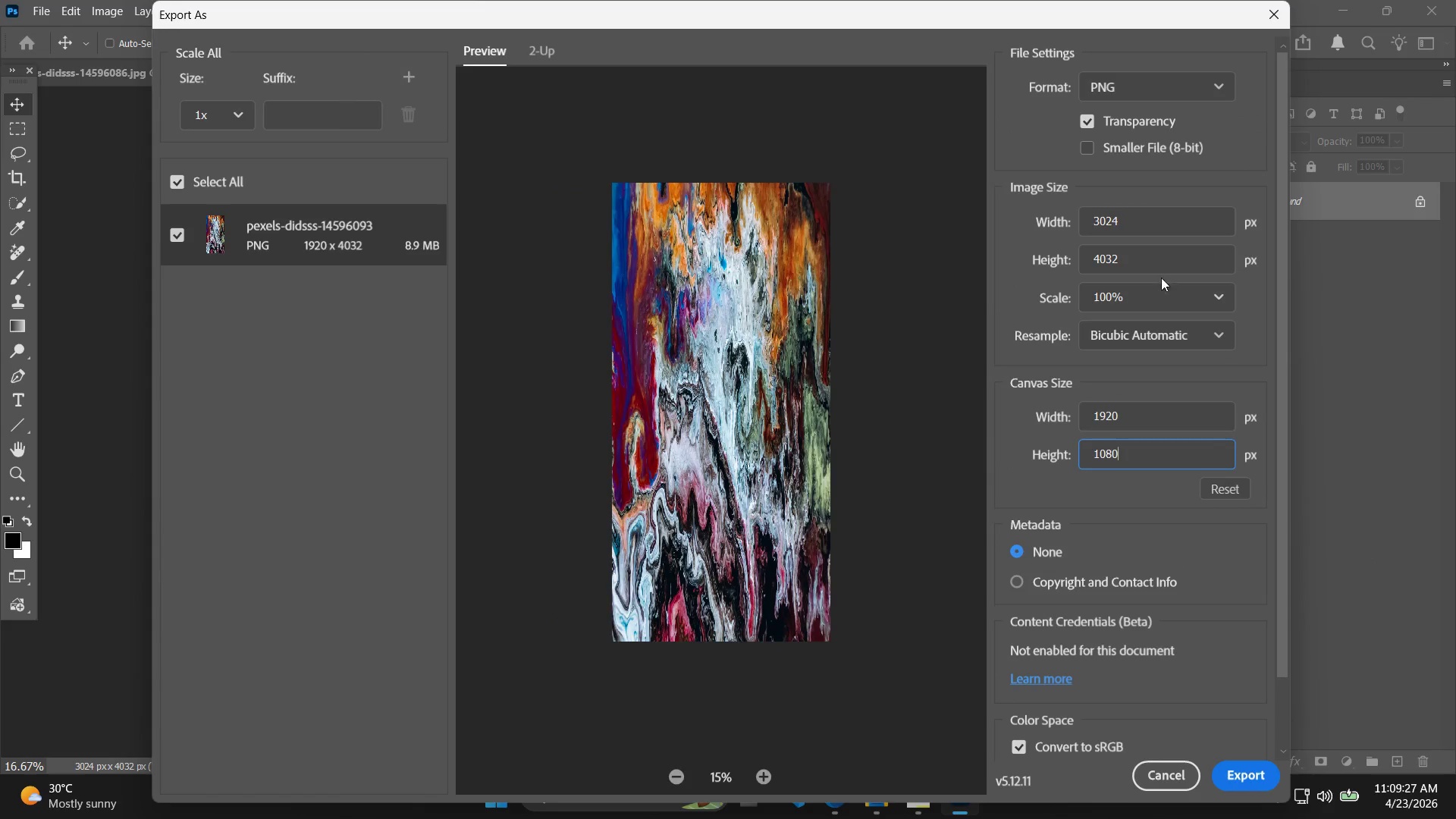 
left_click_drag(start_coordinate=[1157, 231], to_coordinate=[1097, 234])
 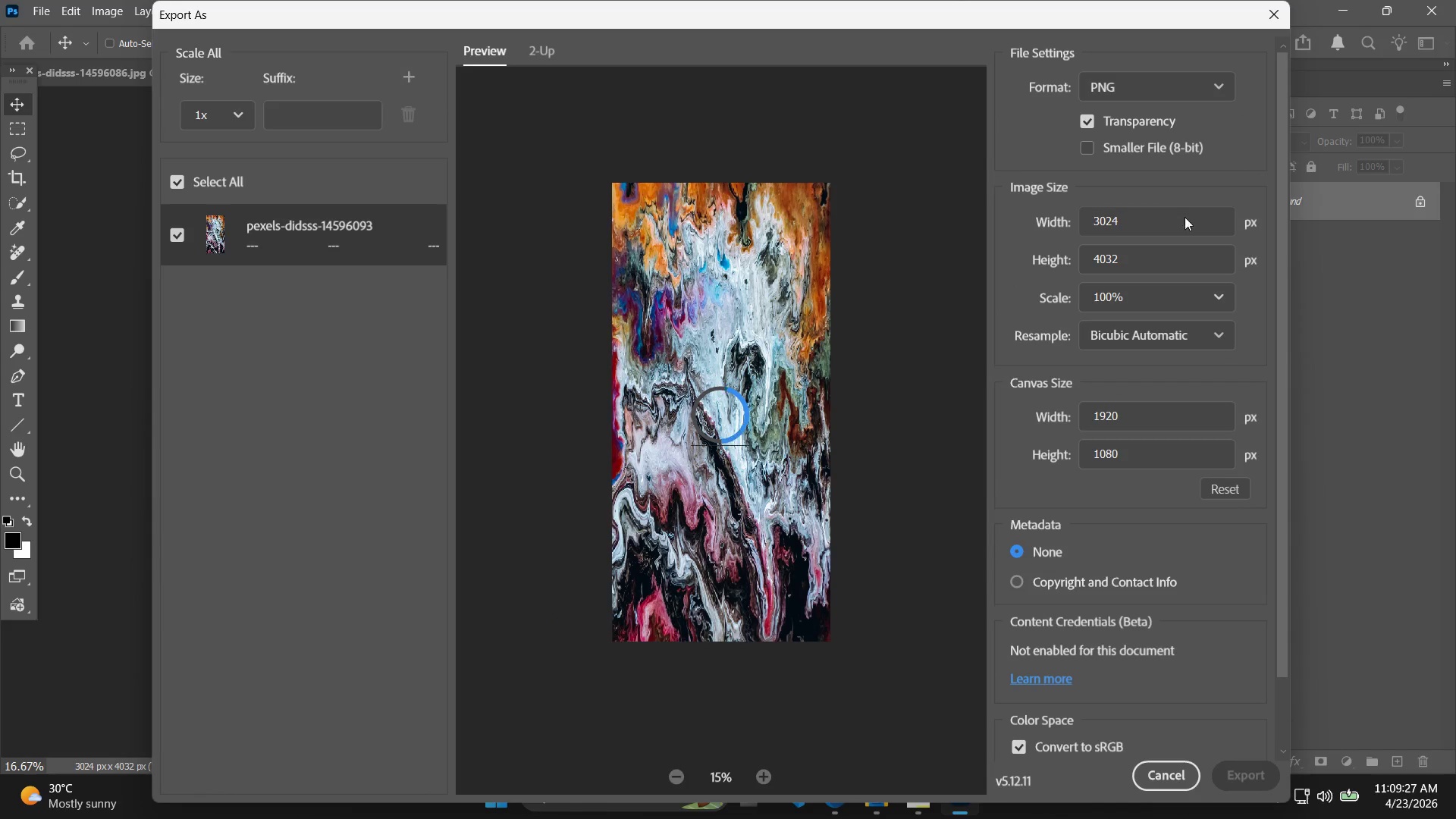 
left_click_drag(start_coordinate=[1181, 218], to_coordinate=[1044, 228])
 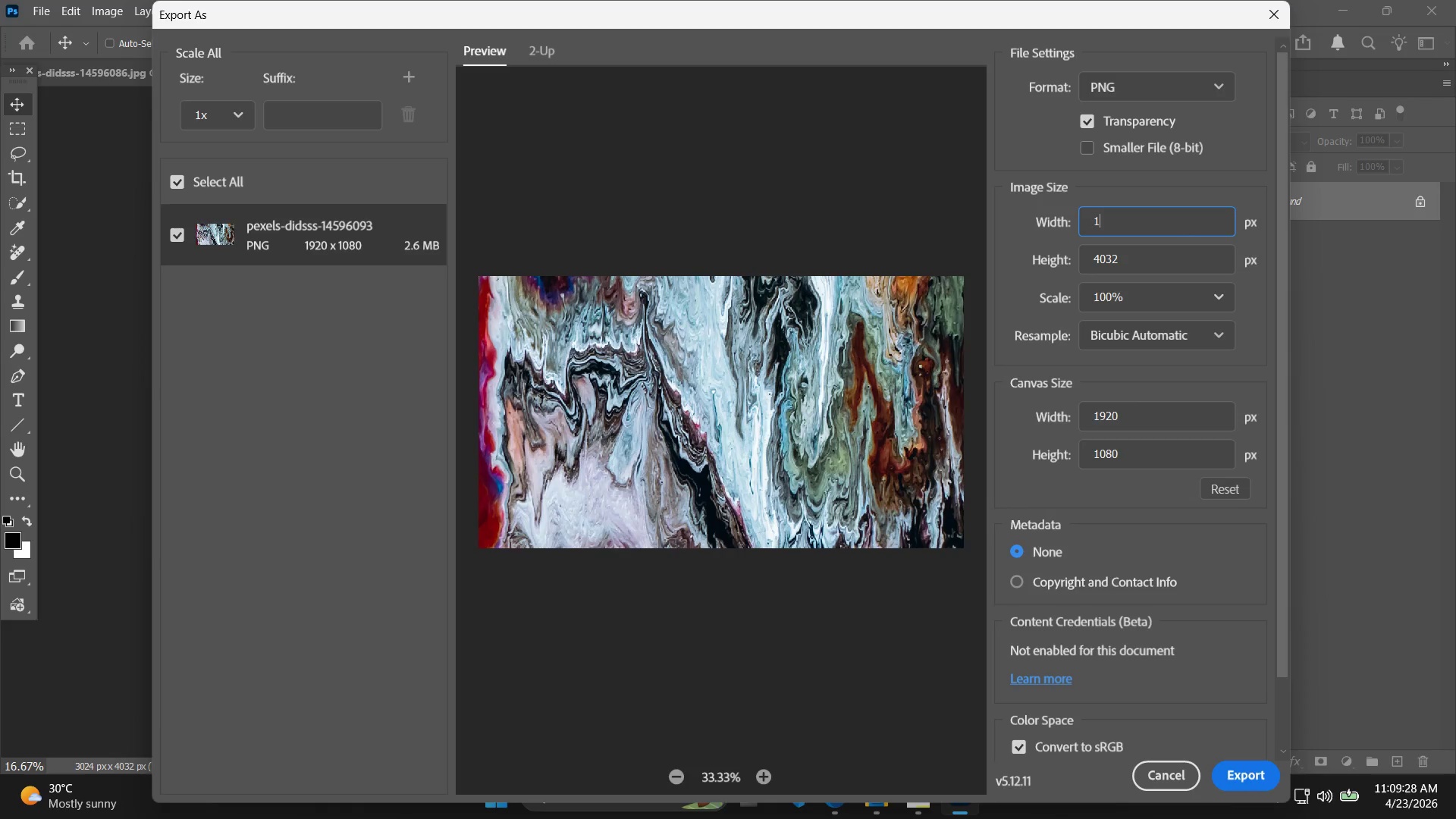 
type(1920)
 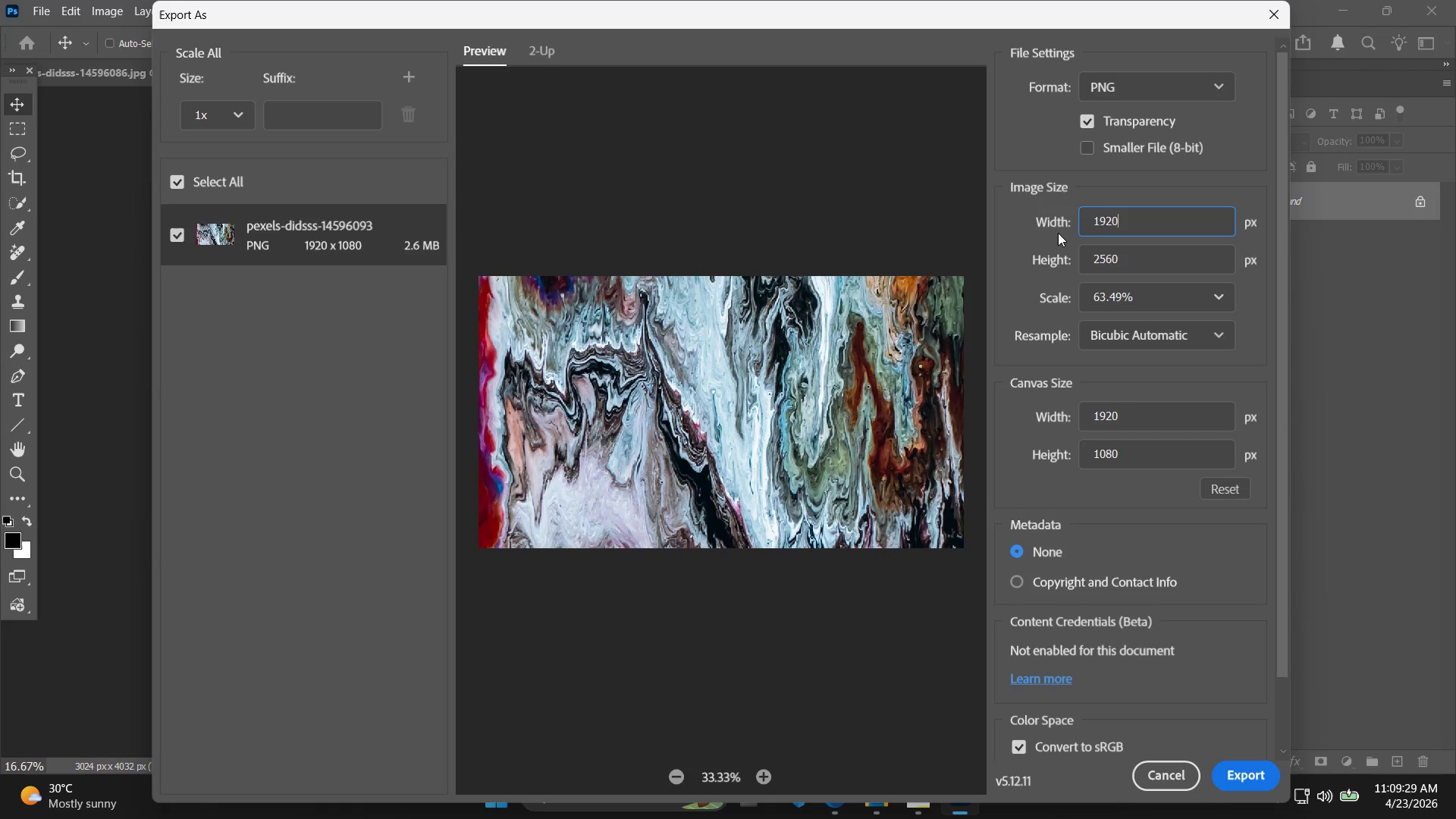 
key(Enter)
 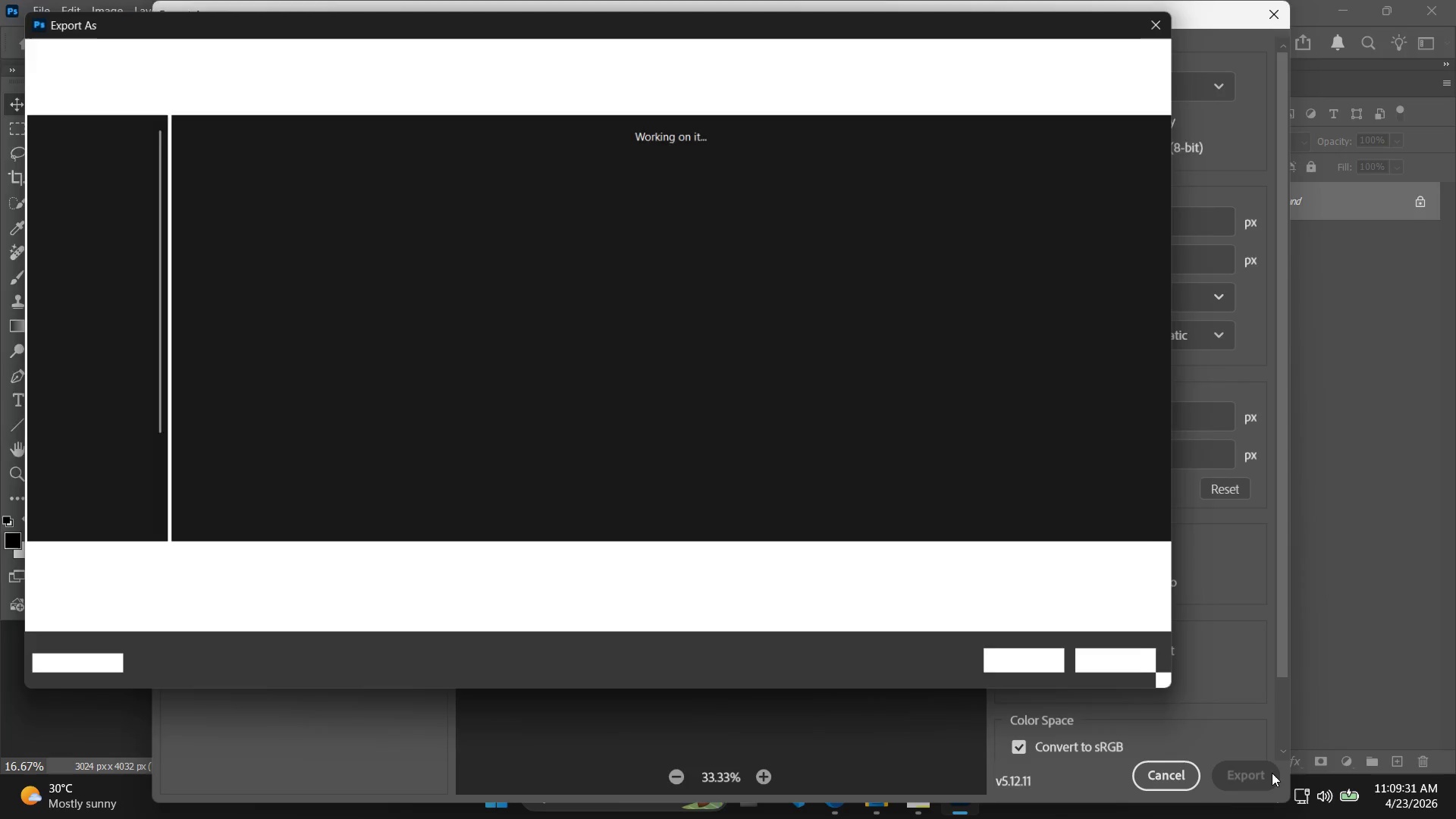 
left_click_drag(start_coordinate=[1067, 345], to_coordinate=[1067, 338])
 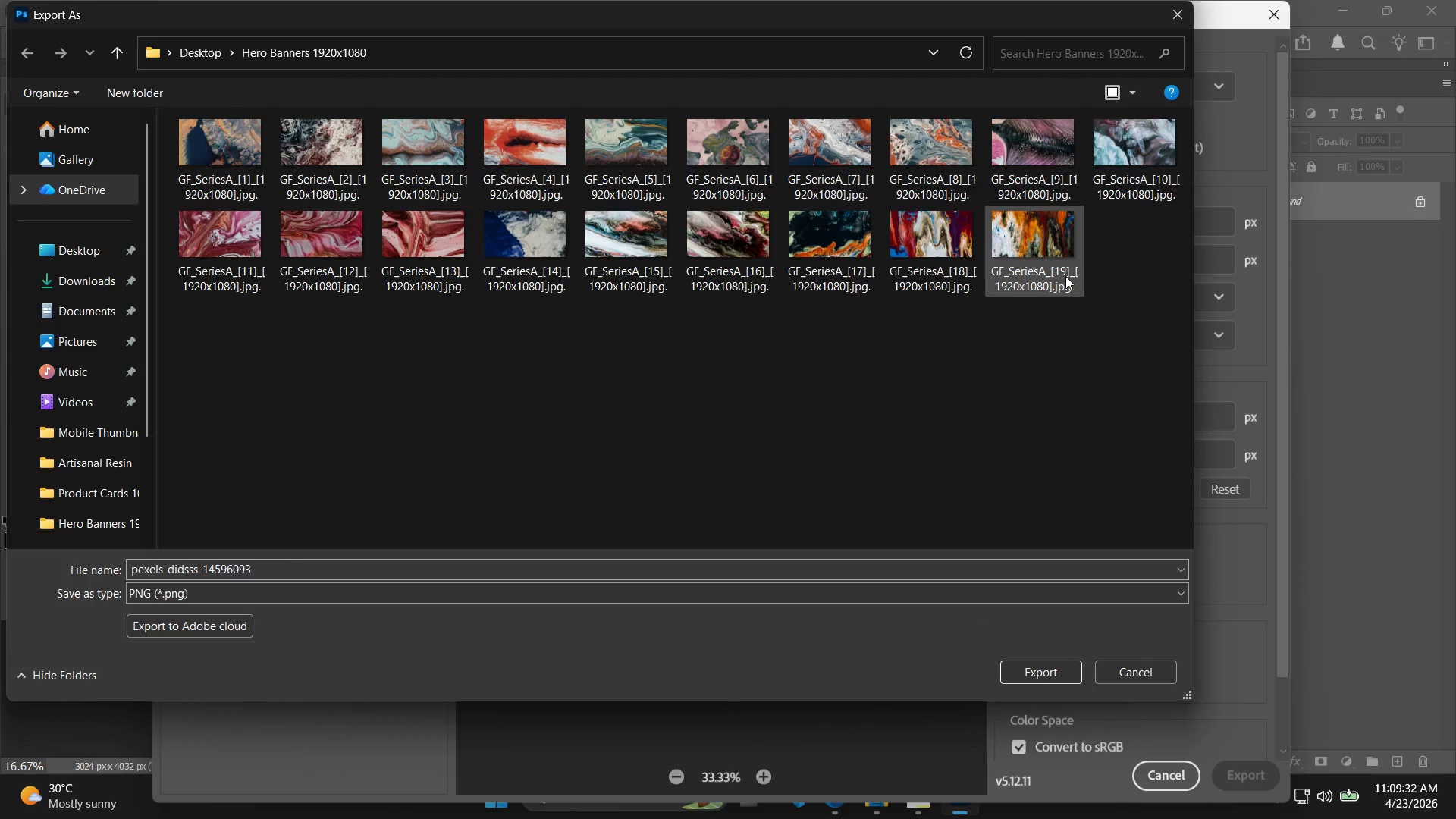 
left_click_drag(start_coordinate=[1065, 275], to_coordinate=[1052, 283])
 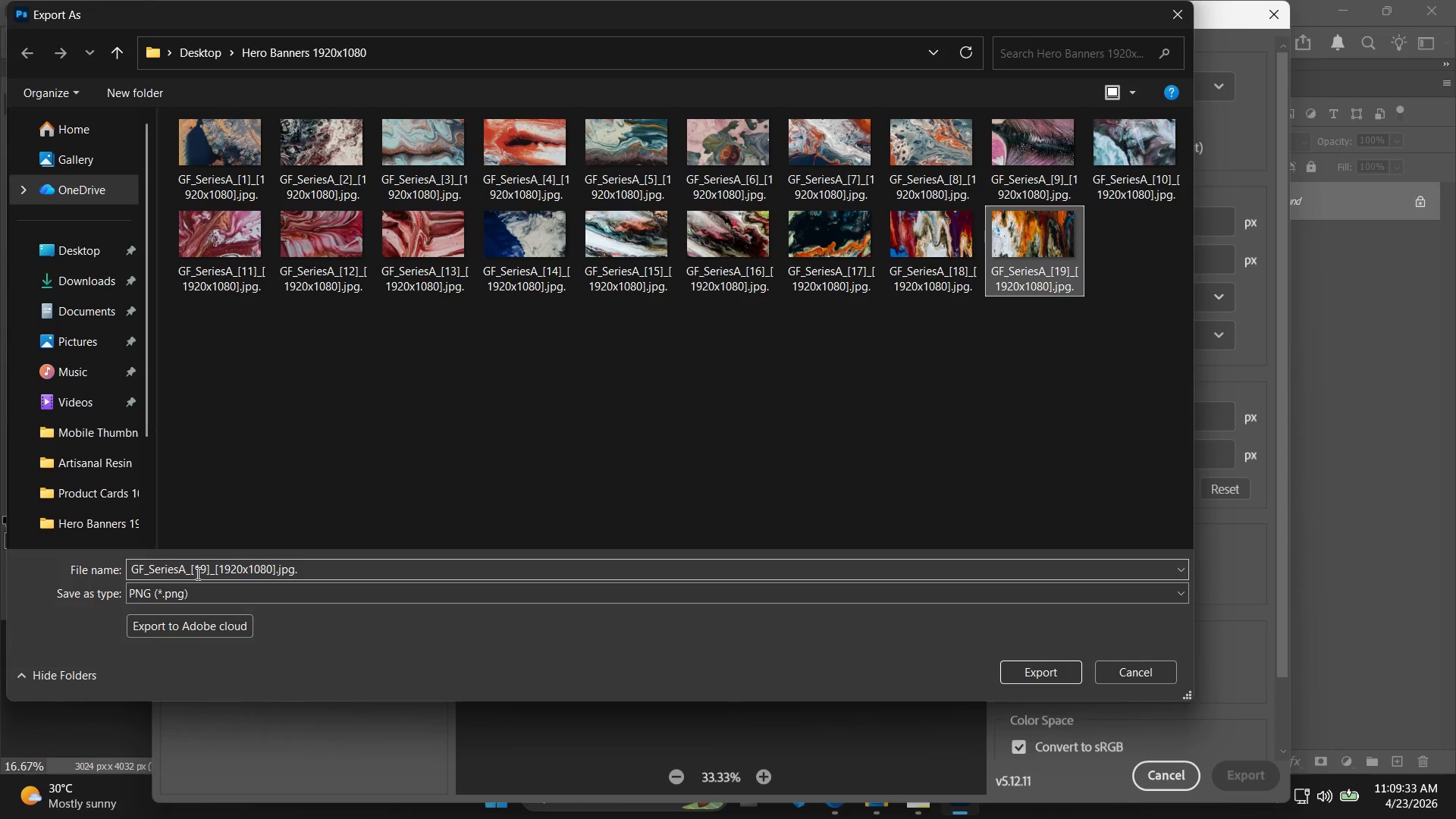 
left_click([201, 568])
 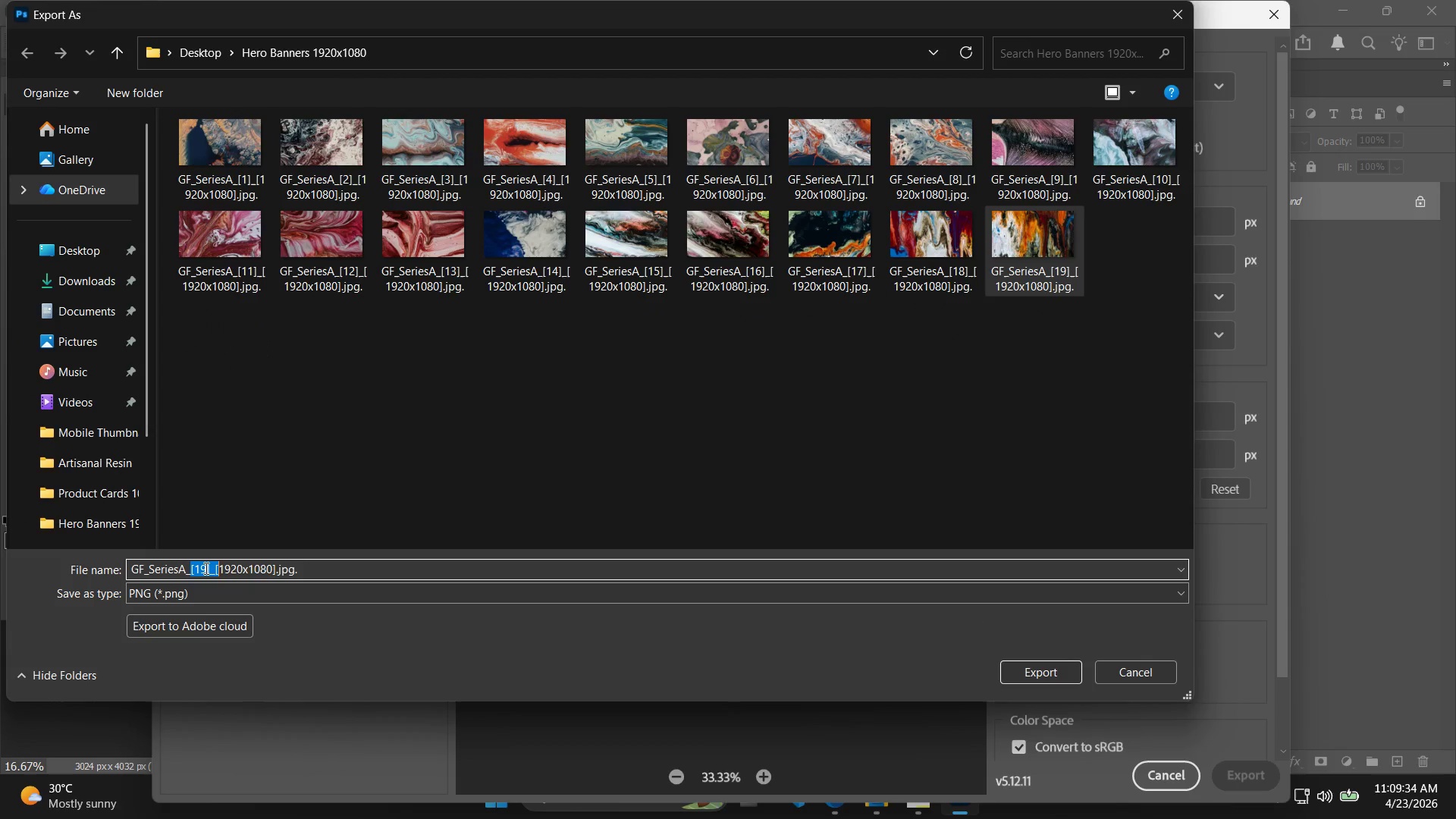 
left_click([205, 568])
 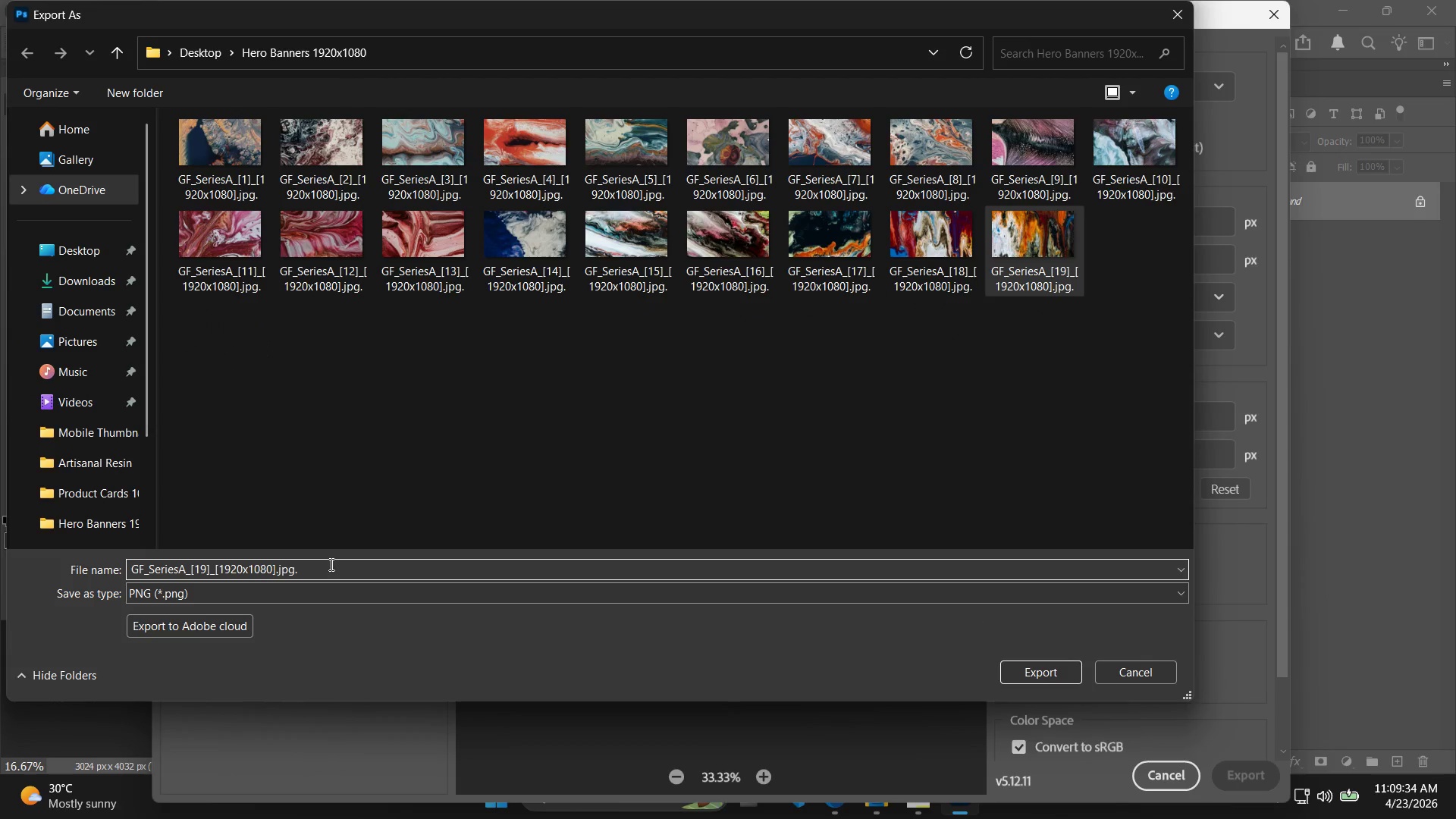 
key(Backspace)
 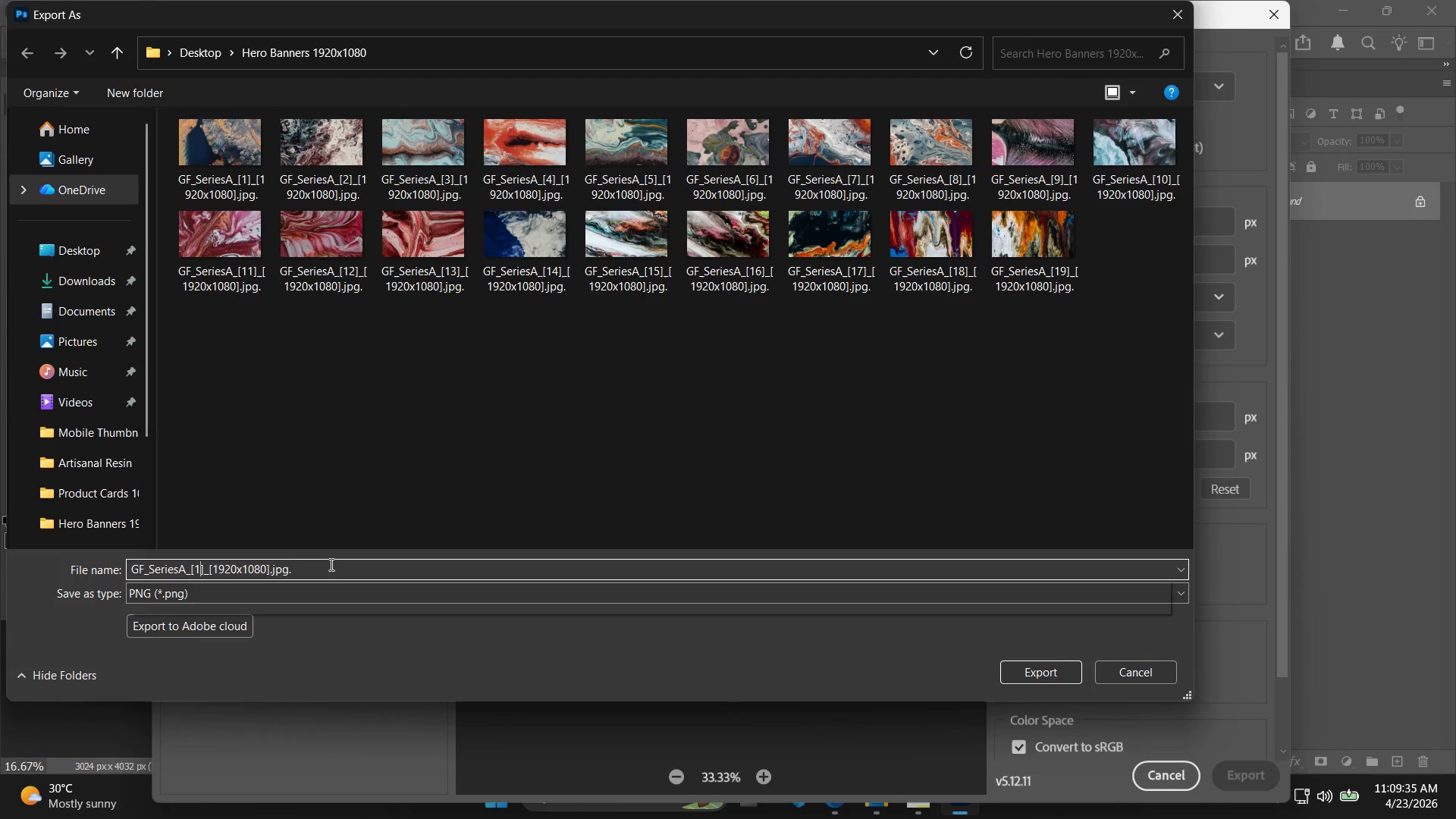 
key(Backspace)
 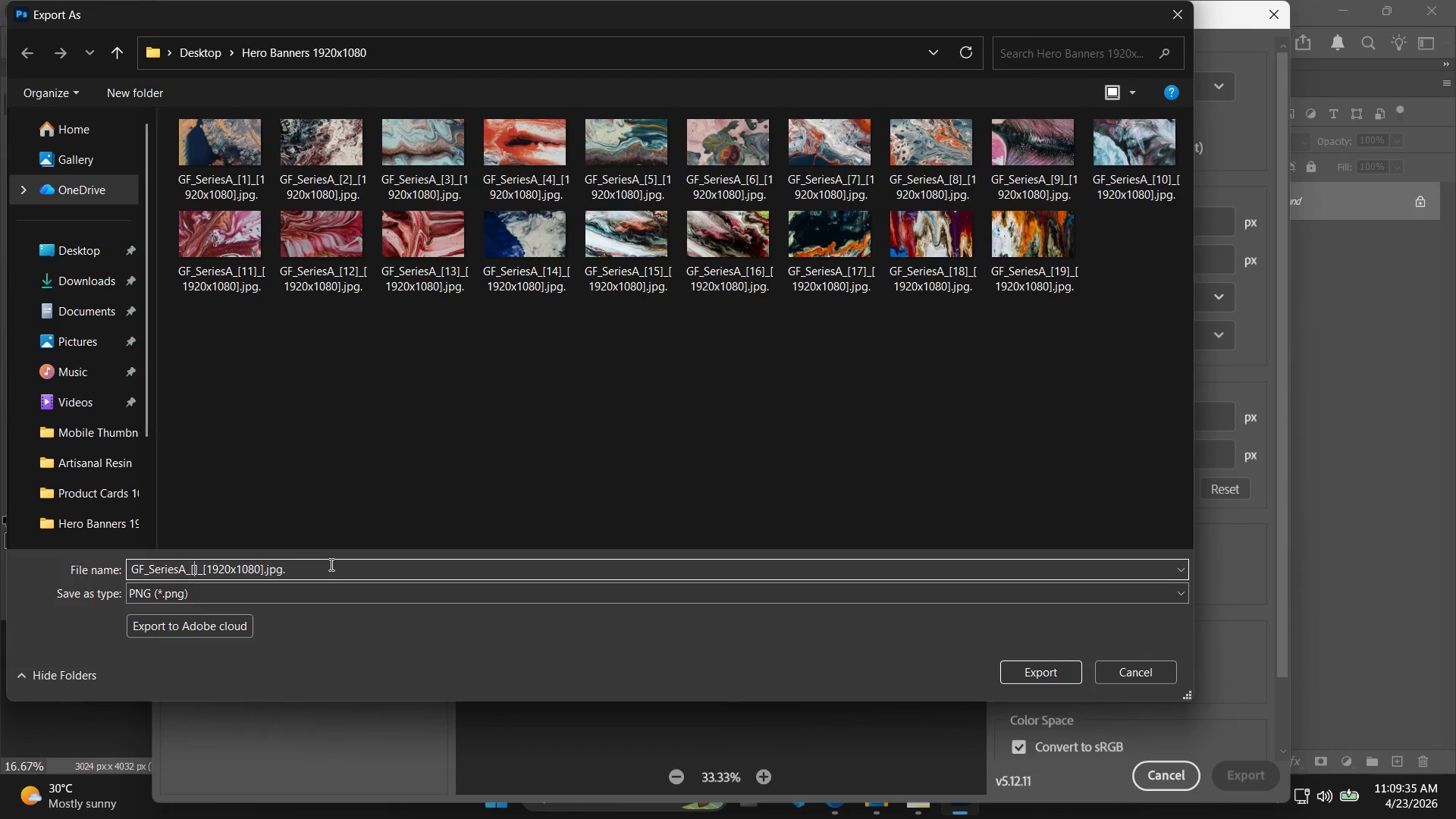 
key(2)
 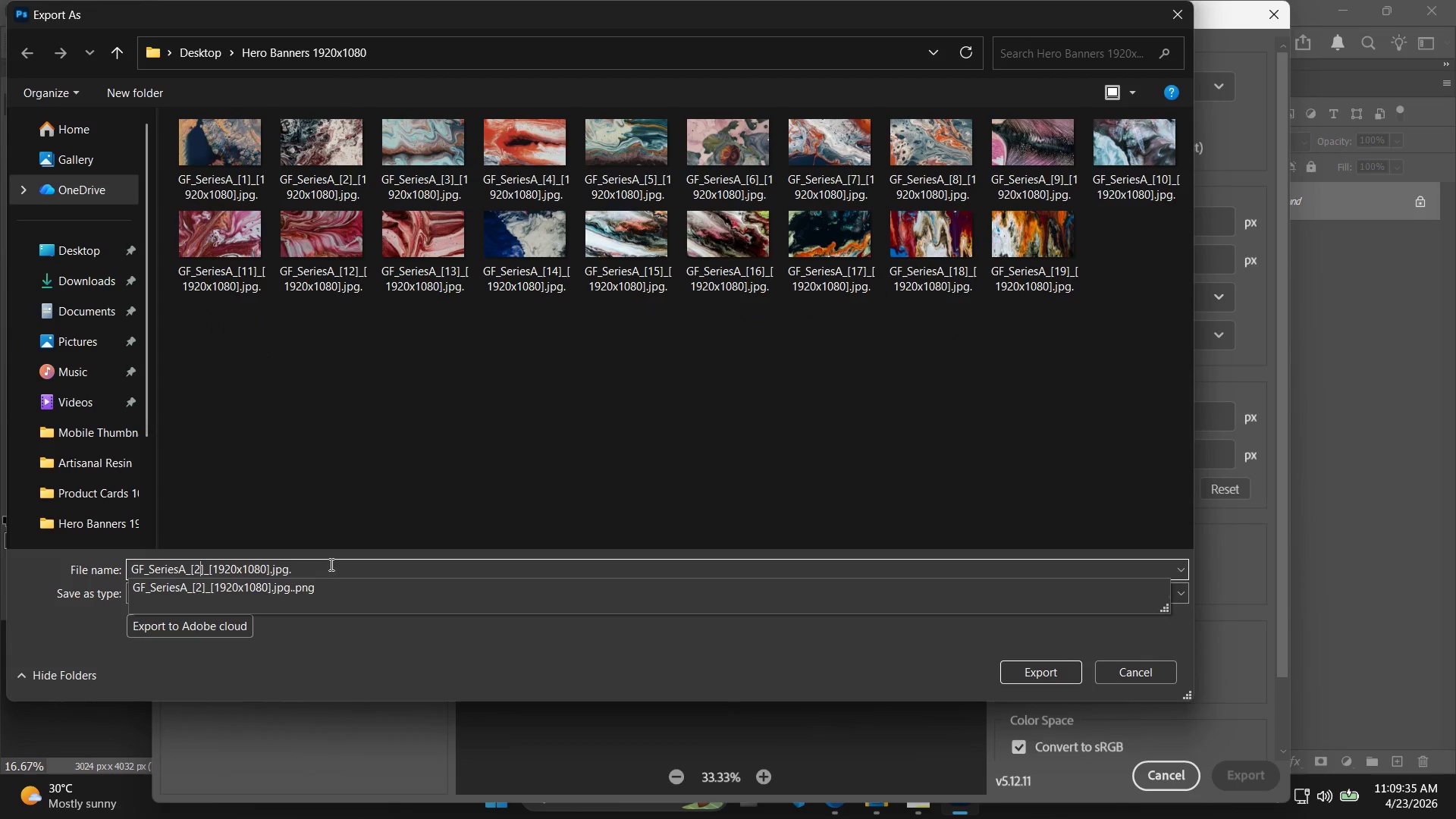 
key(Minus)
 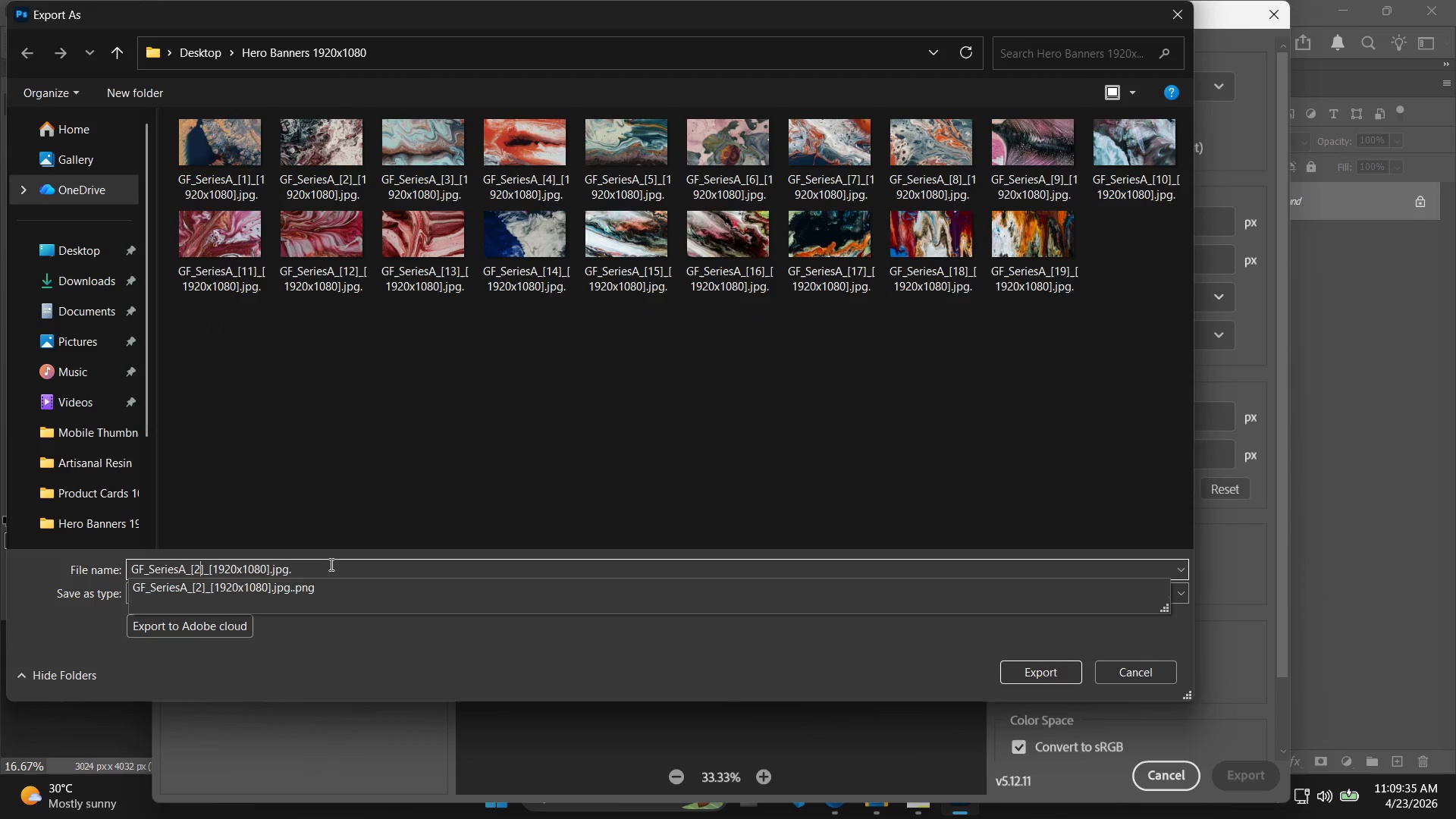 
key(Backspace)
 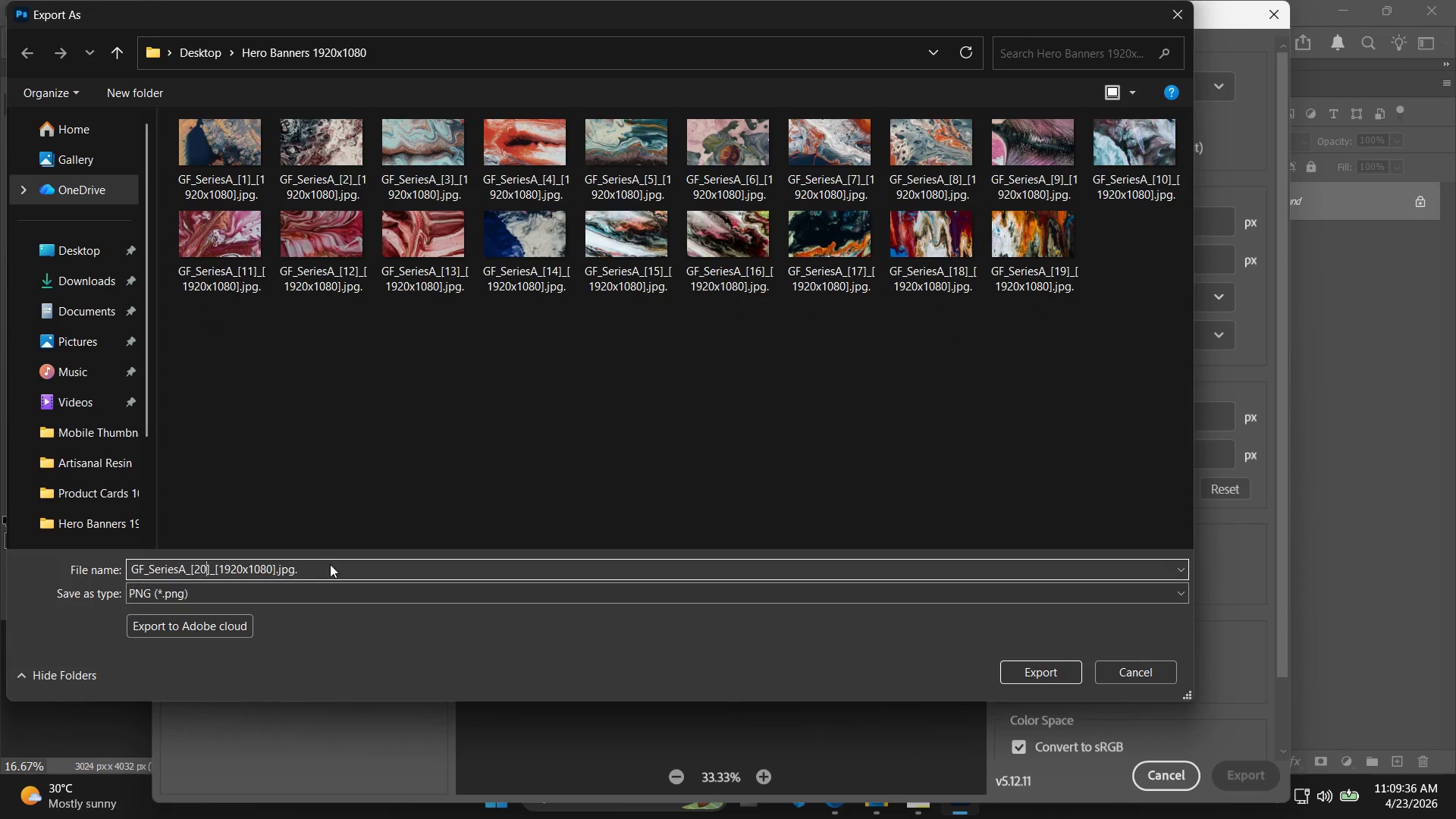 
key(0)
 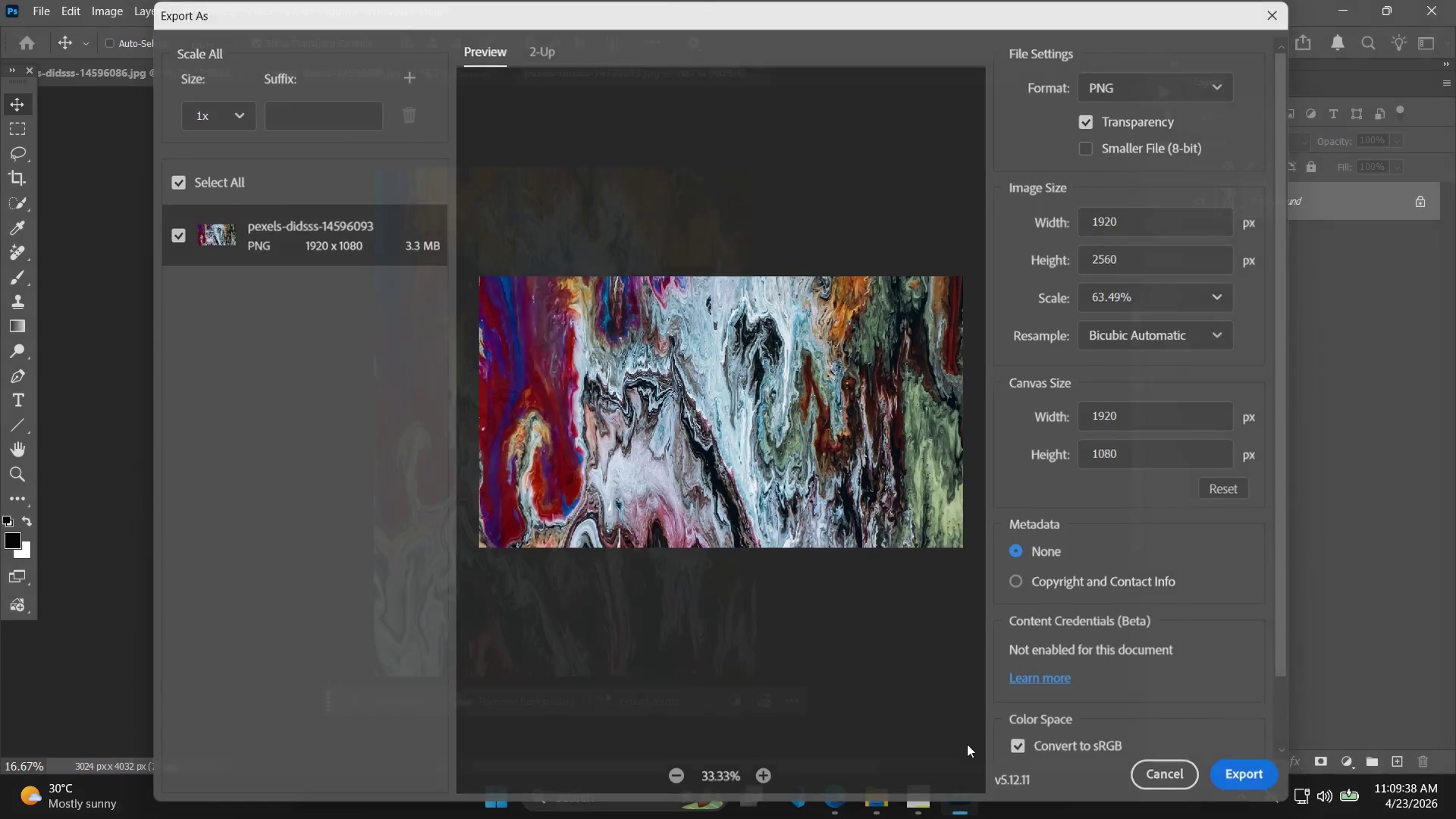 
left_click([912, 797])